 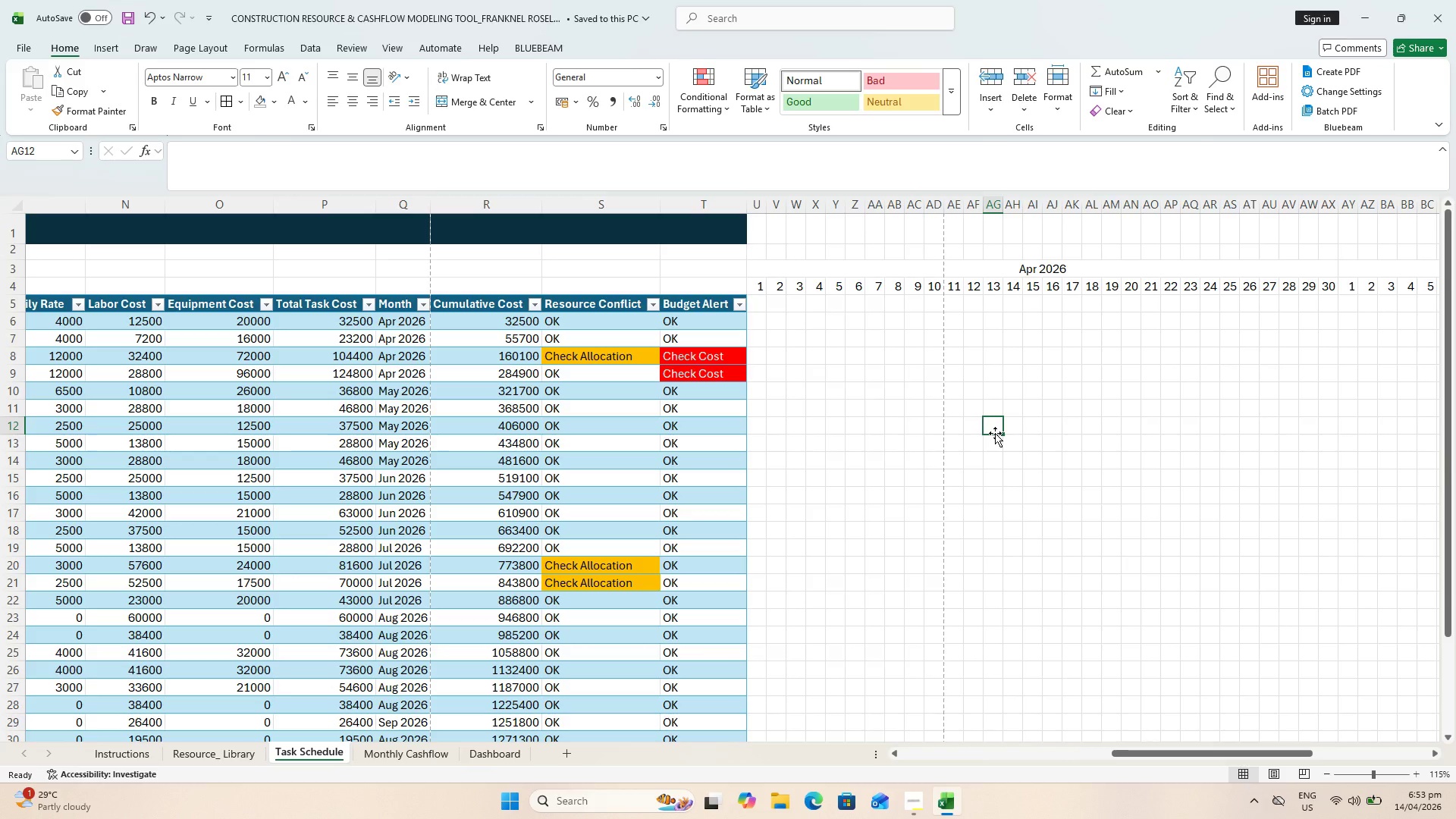 
left_click([1090, 507])
 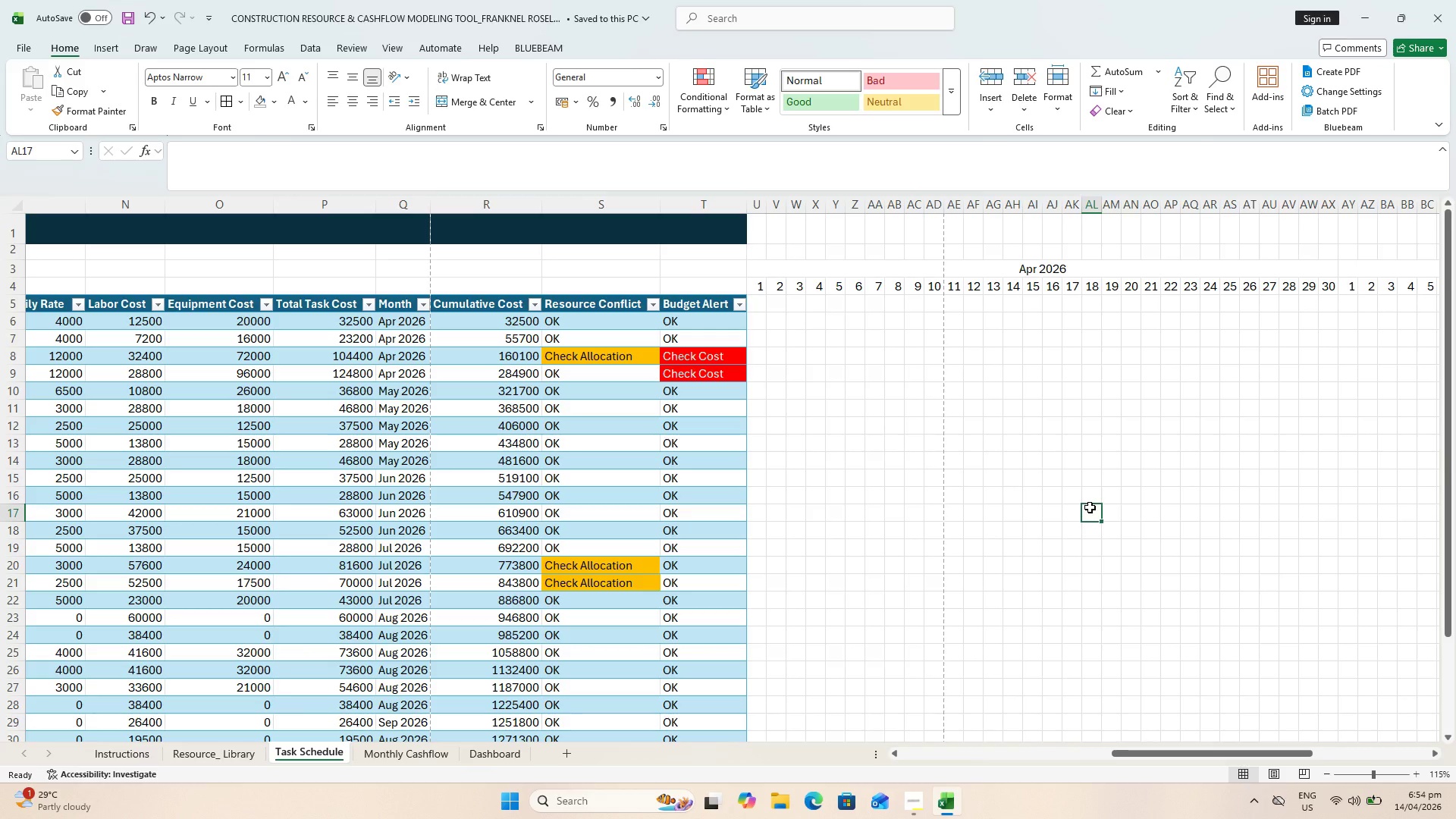 
wait(20.14)
 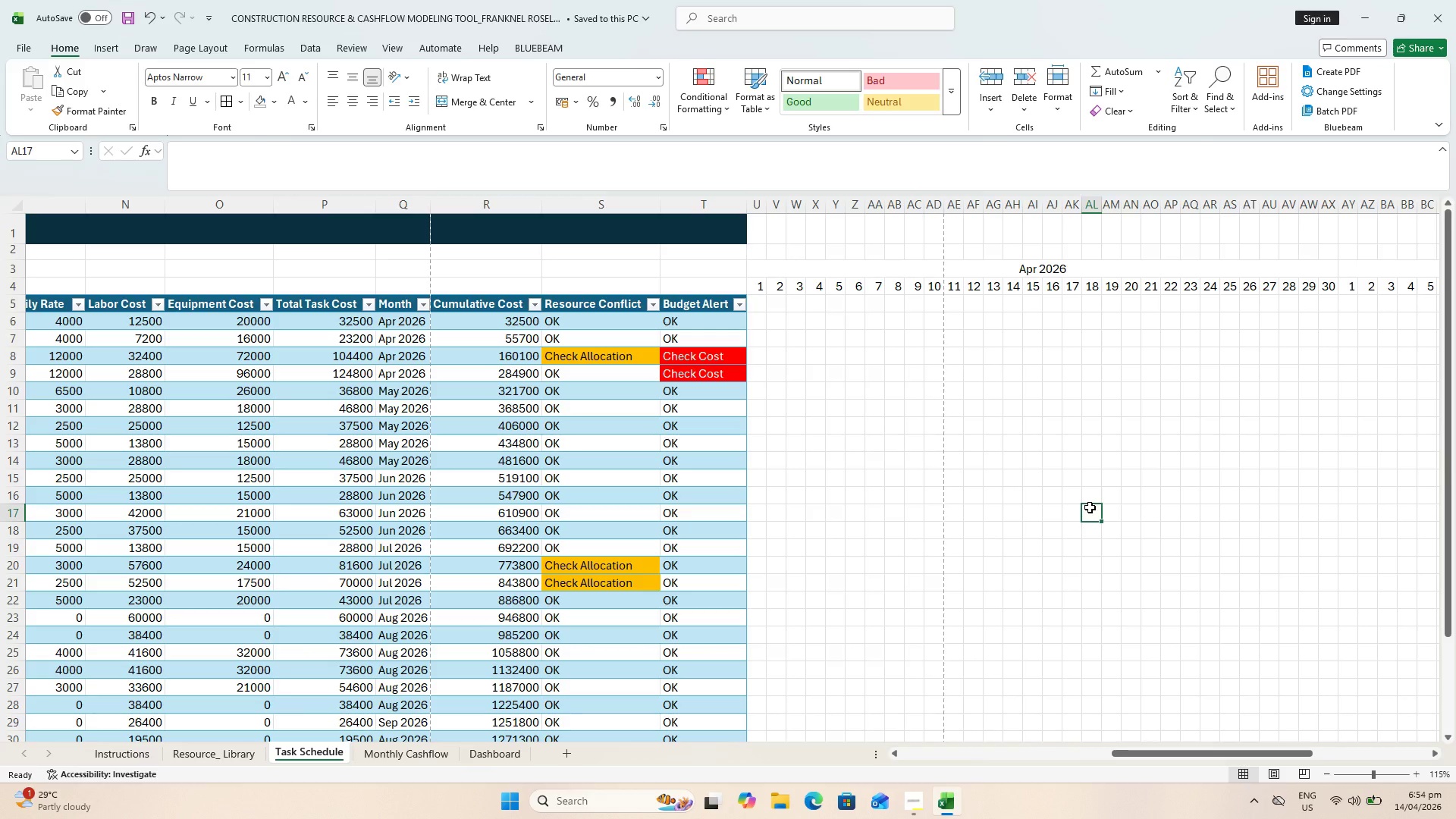 
left_click_drag(start_coordinate=[1186, 747], to_coordinate=[1322, 726])
 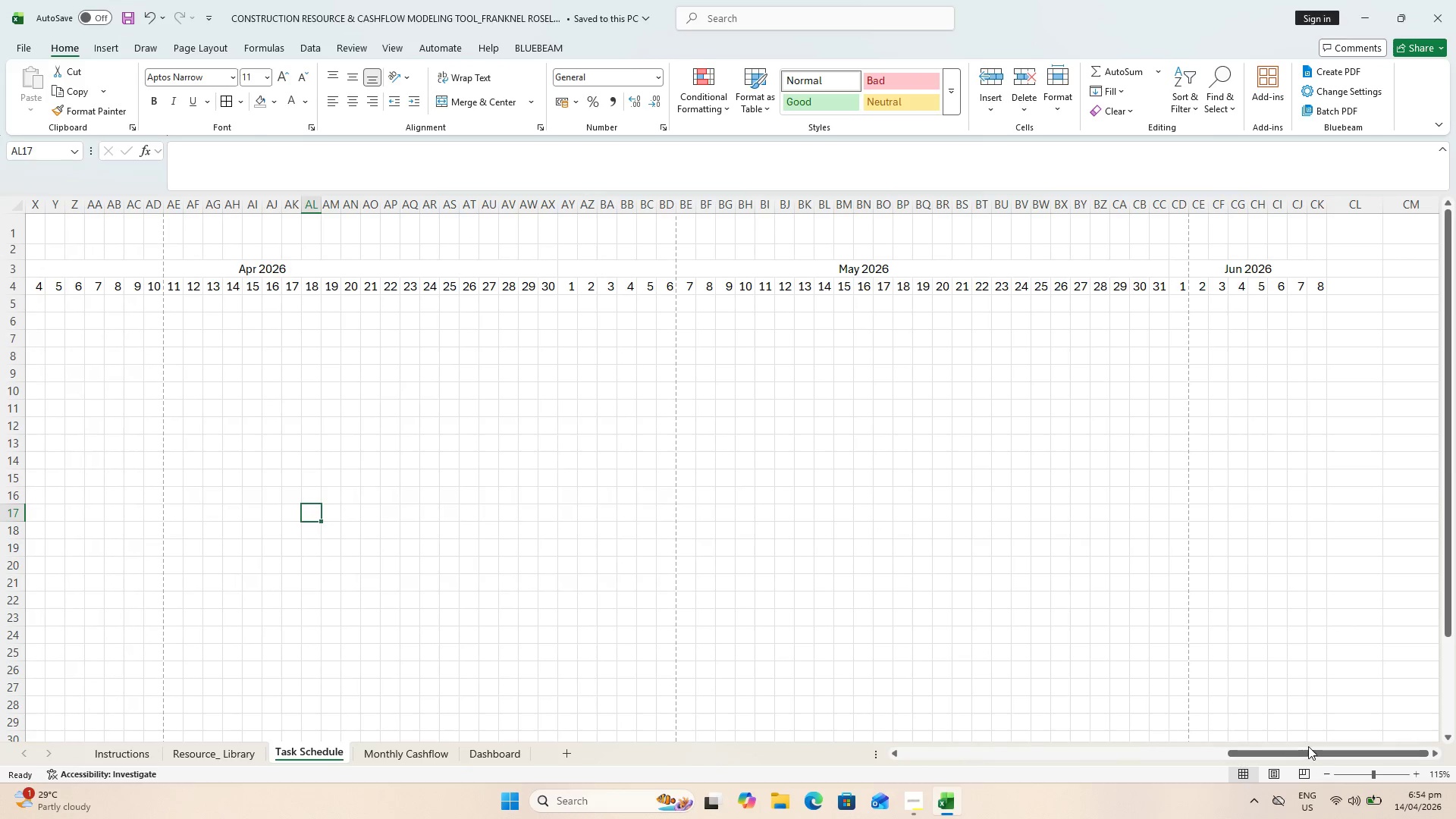 
left_click_drag(start_coordinate=[1309, 746], to_coordinate=[1239, 748])
 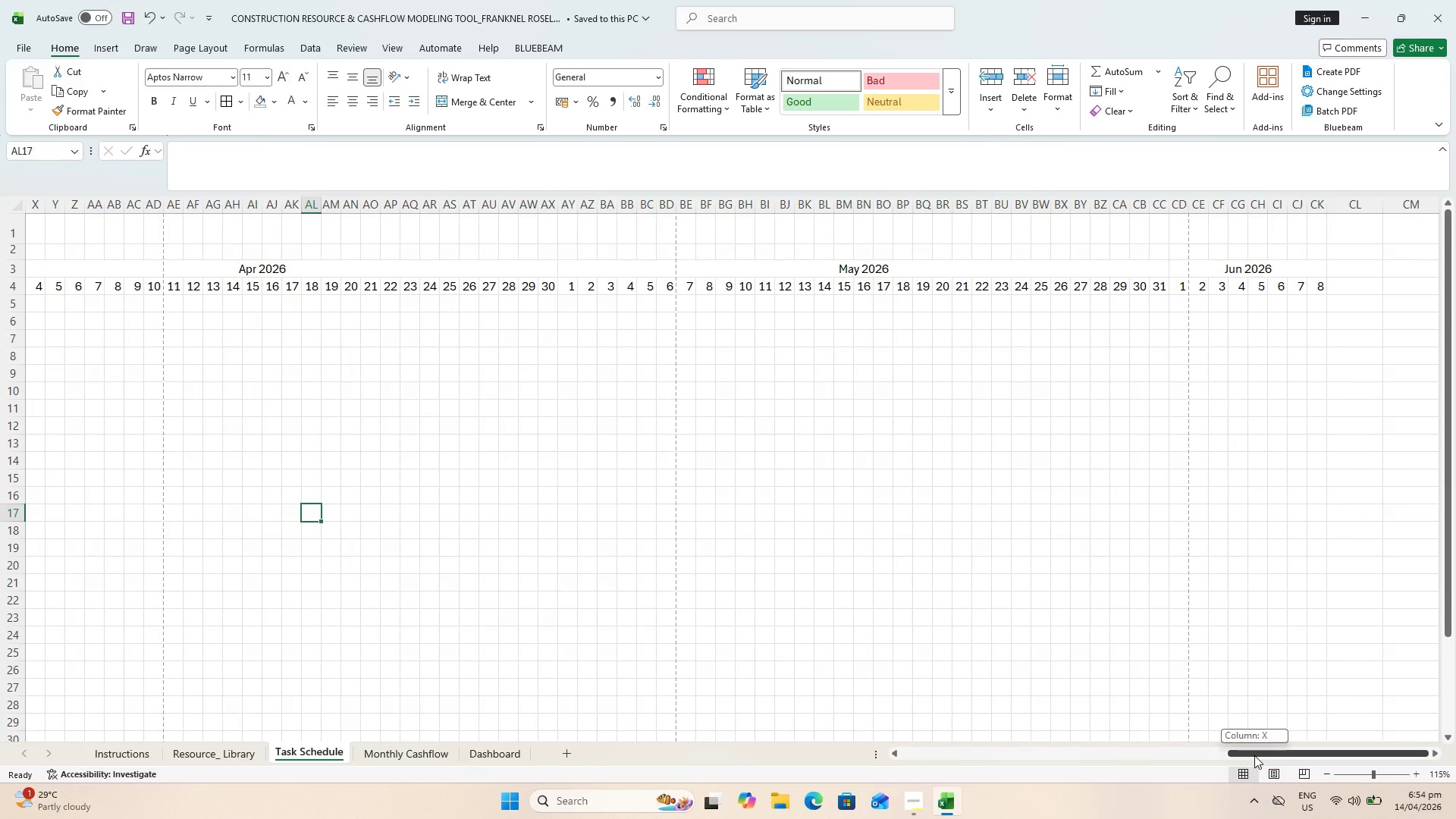 
left_click_drag(start_coordinate=[1254, 755], to_coordinate=[1128, 726])
 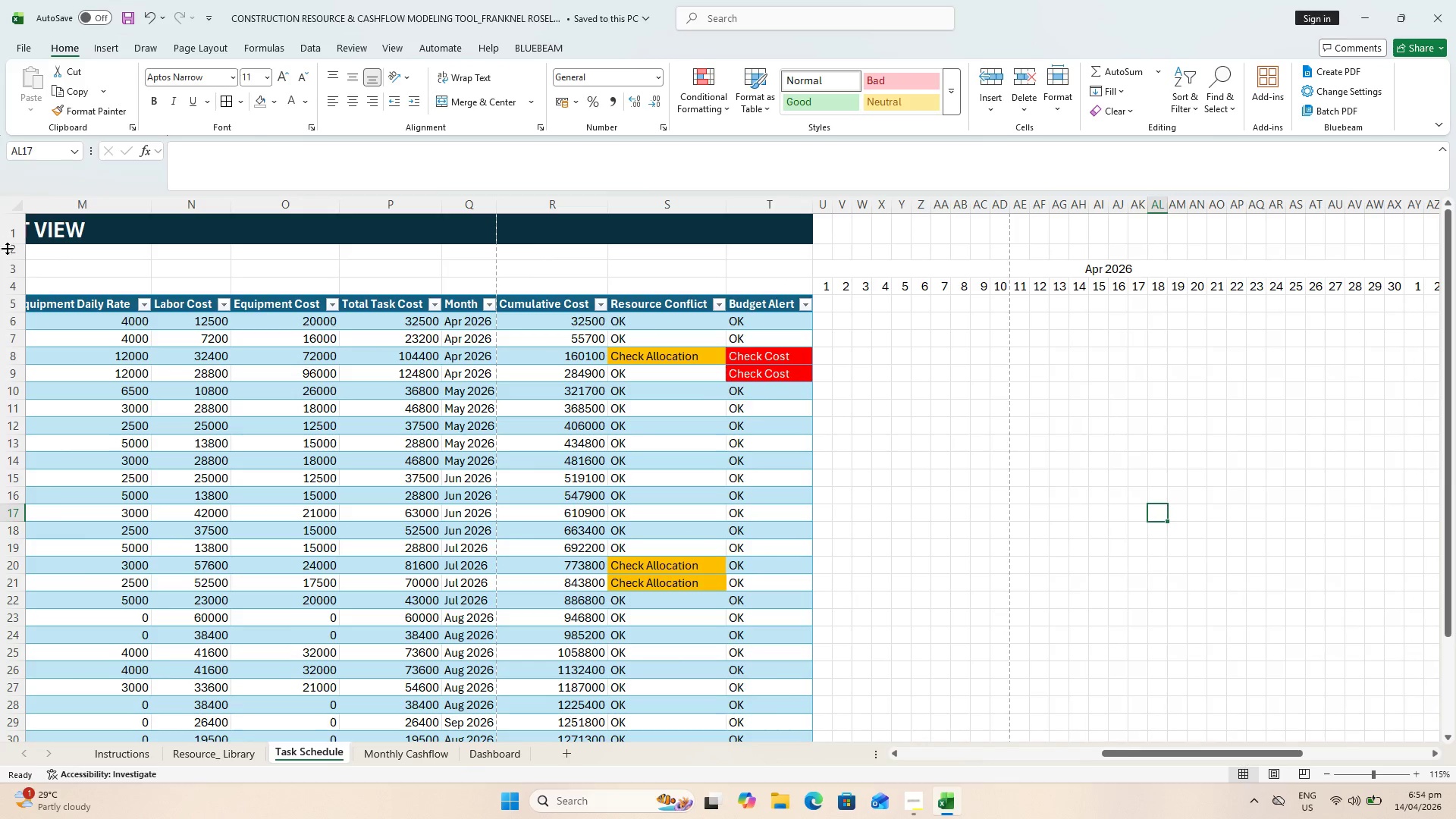 
left_click([10, 255])
 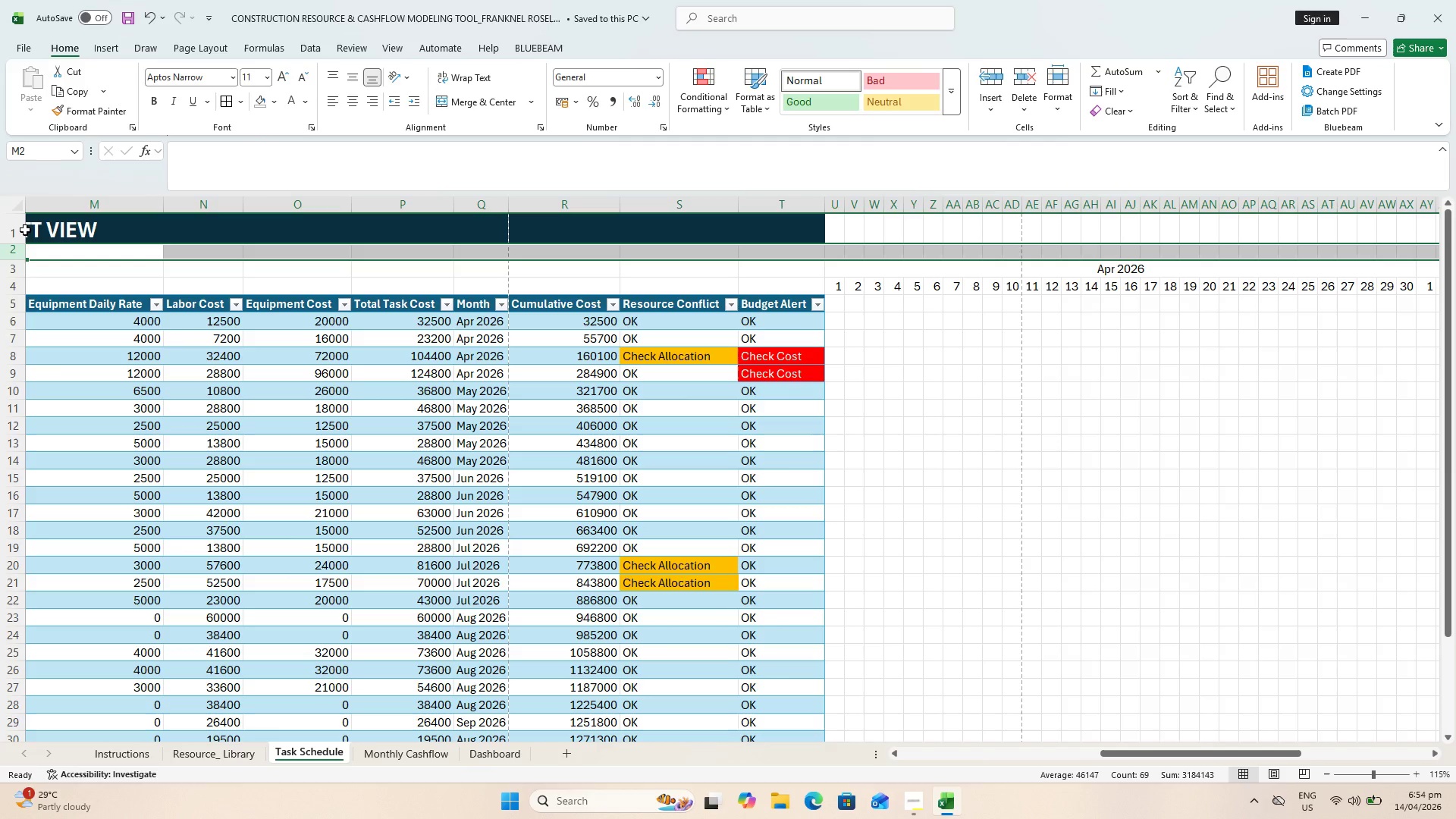 
right_click([22, 250])
 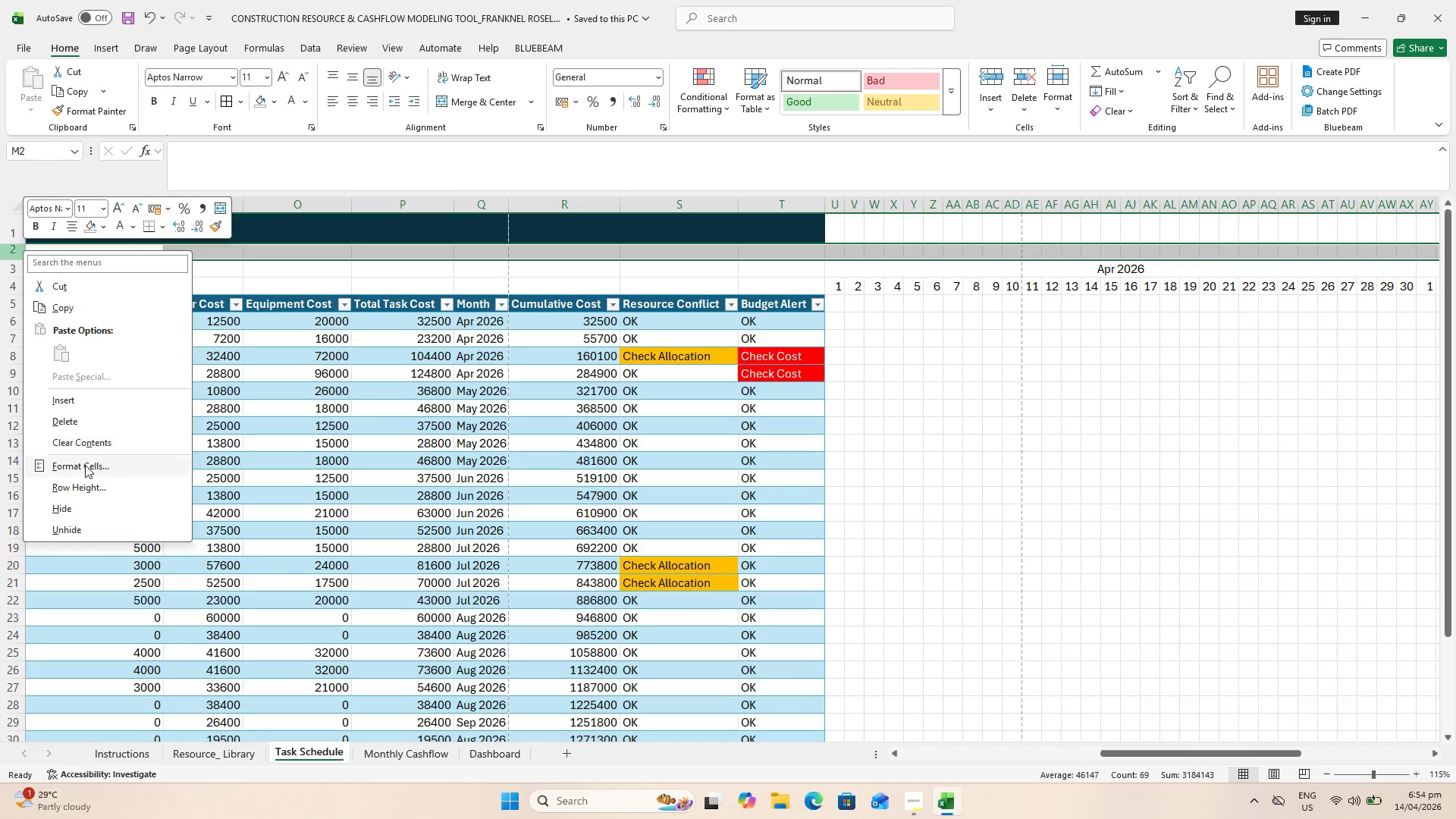 
left_click([84, 507])
 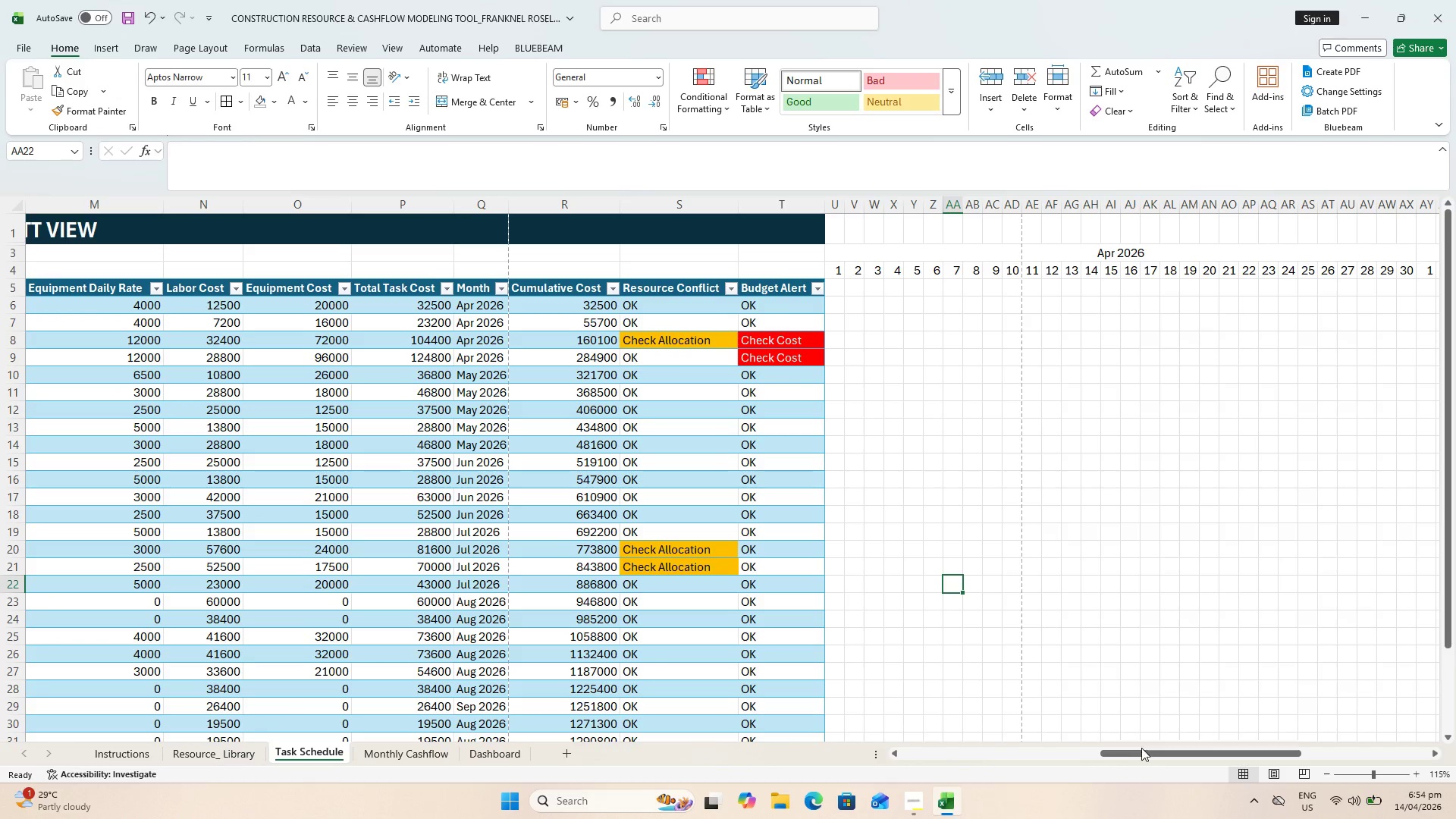 
left_click_drag(start_coordinate=[1148, 758], to_coordinate=[1056, 680])
 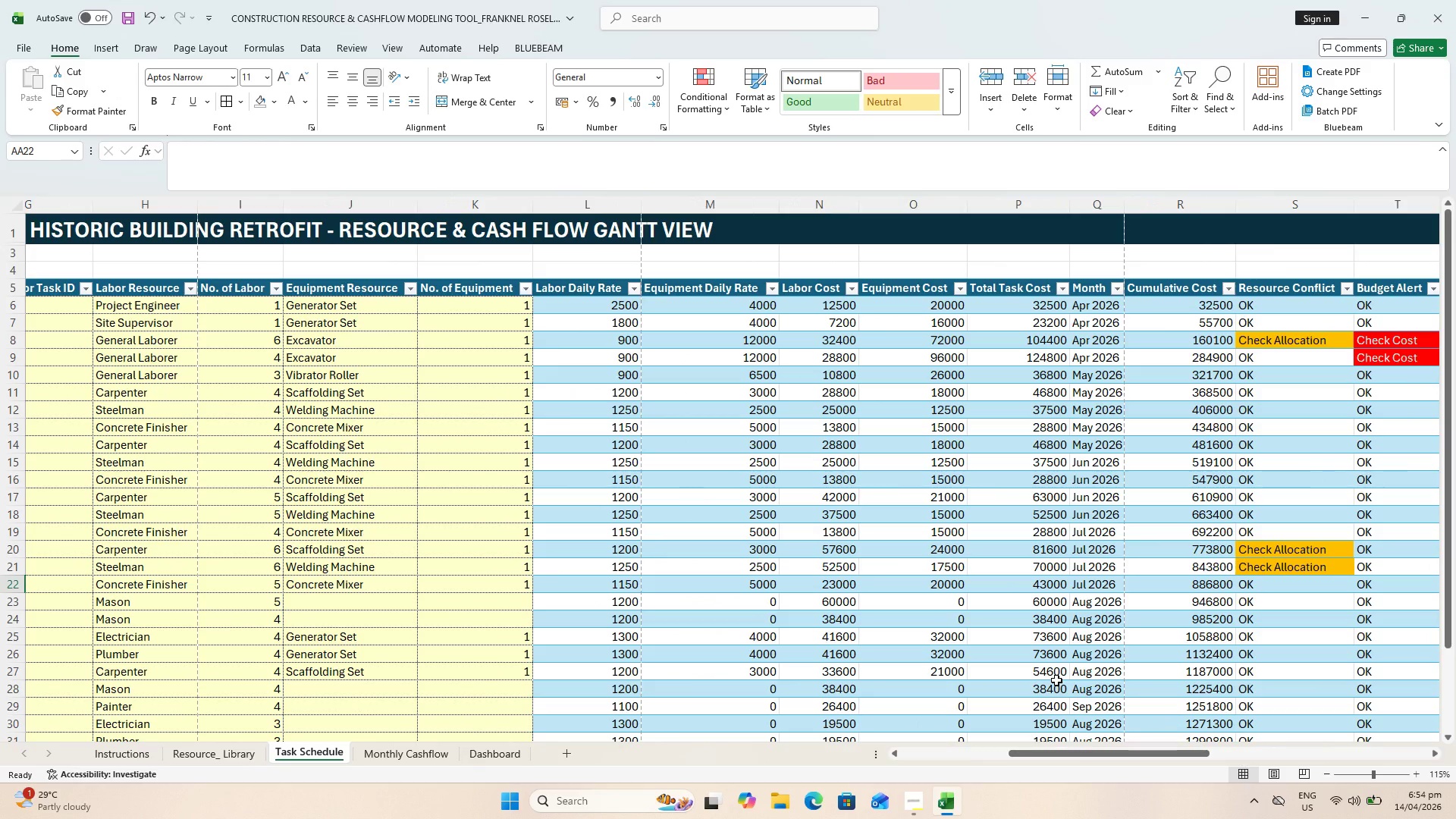 
key(Control+S)
 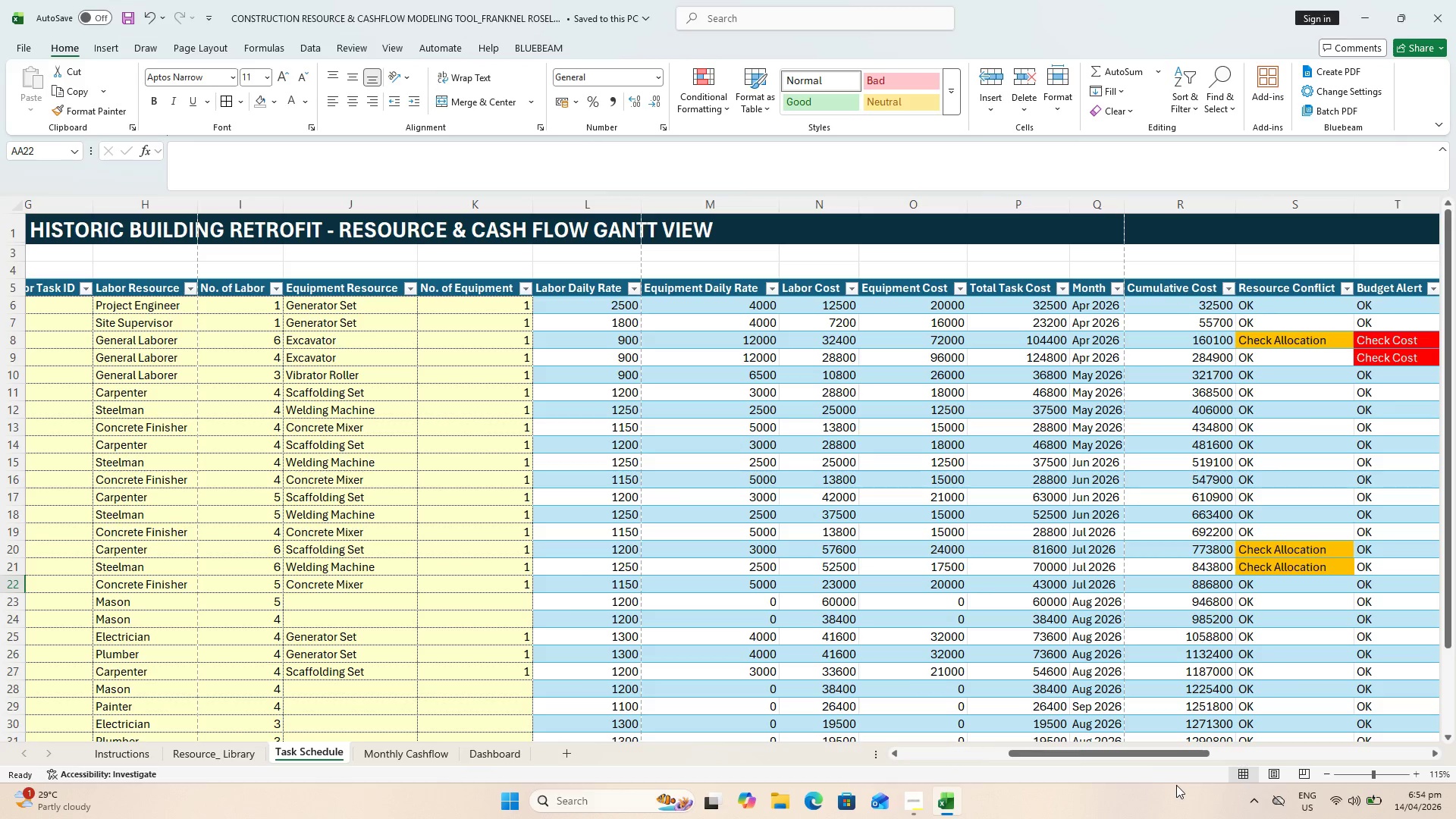 
left_click_drag(start_coordinate=[1123, 752], to_coordinate=[1006, 733])
 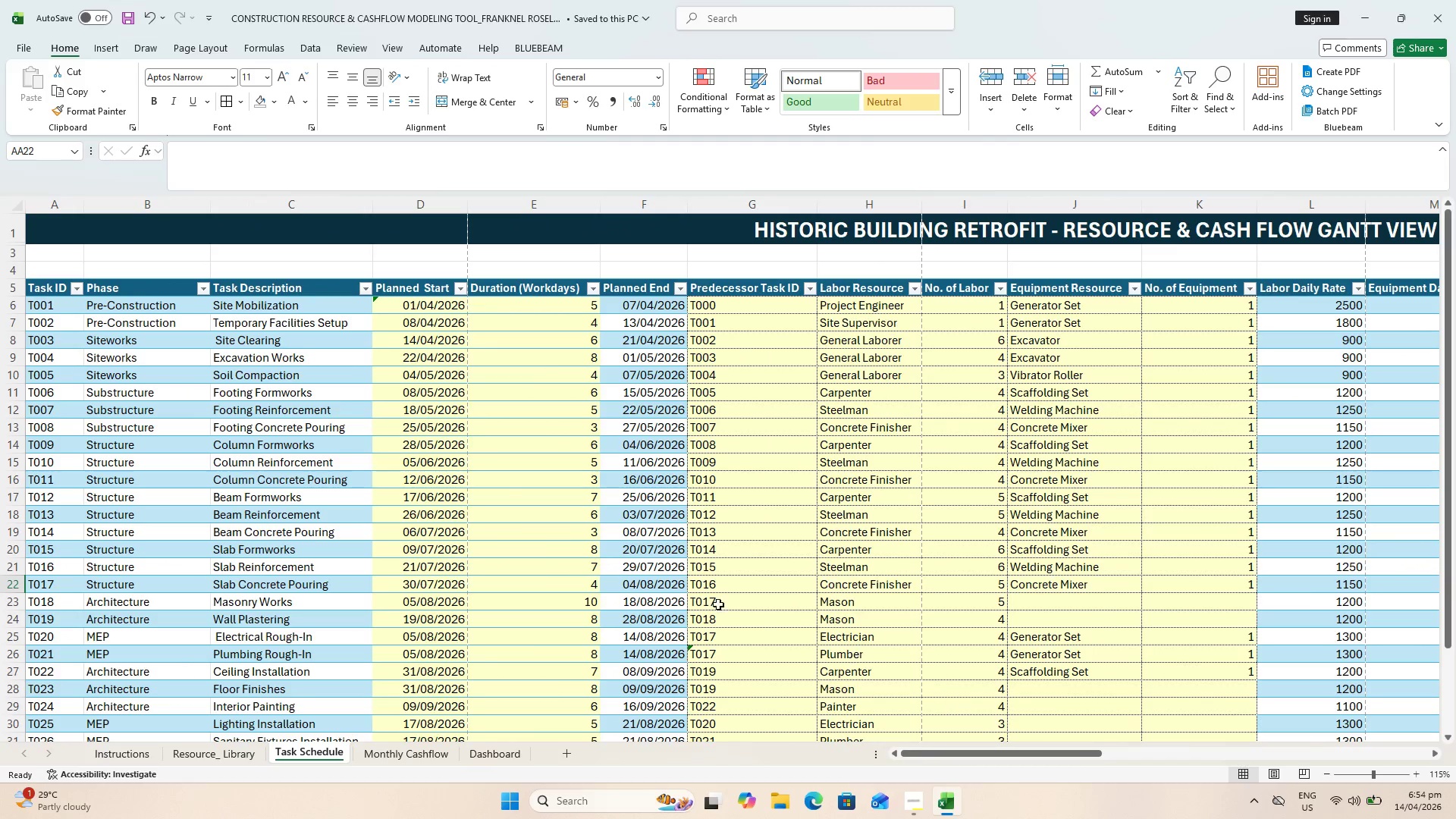 
hold_key(key=ControlLeft, duration=0.86)
scroll: coordinate [505, 488], scroll_direction: down, amount: 2.0
 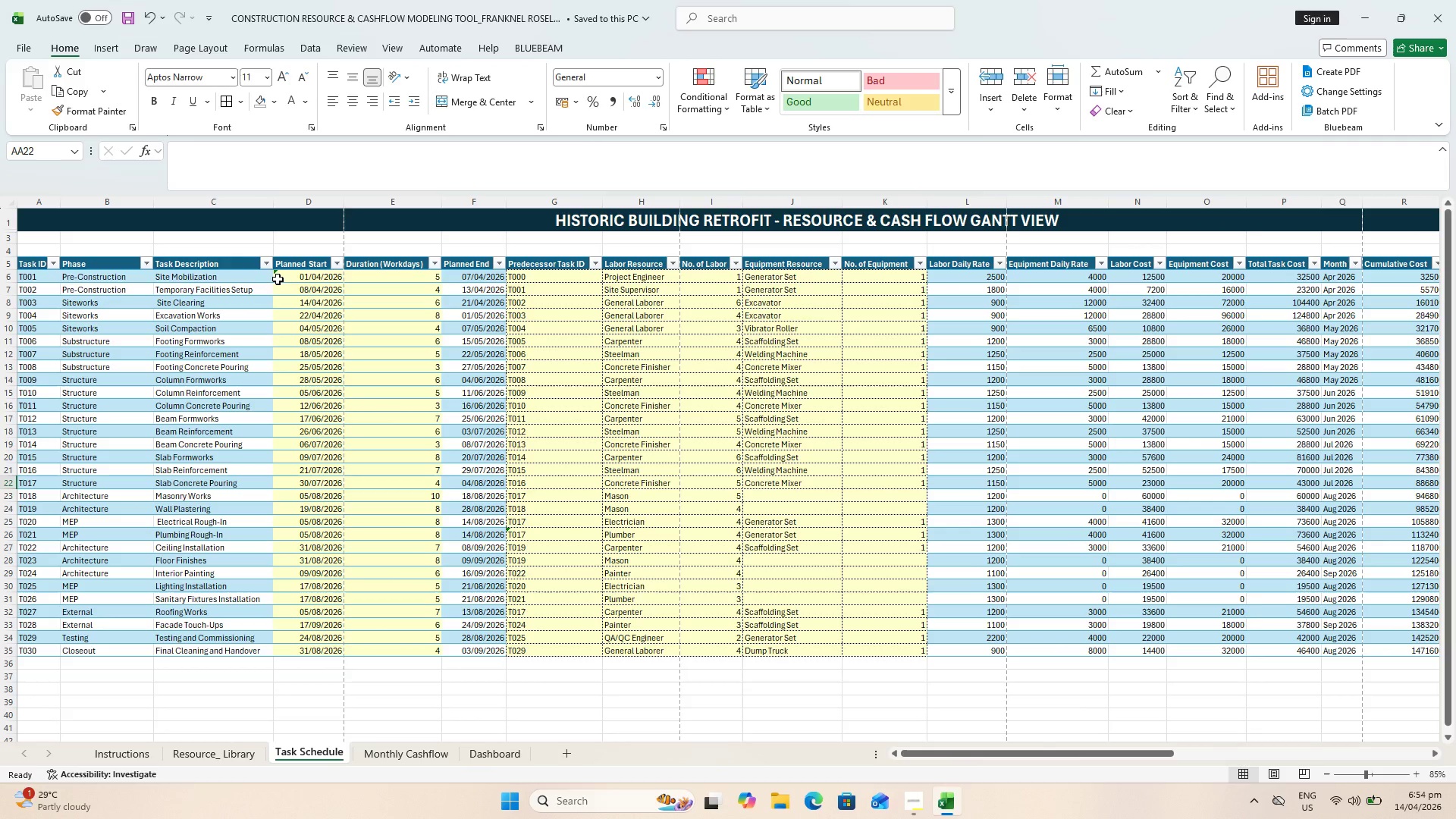 
left_click([297, 273])
 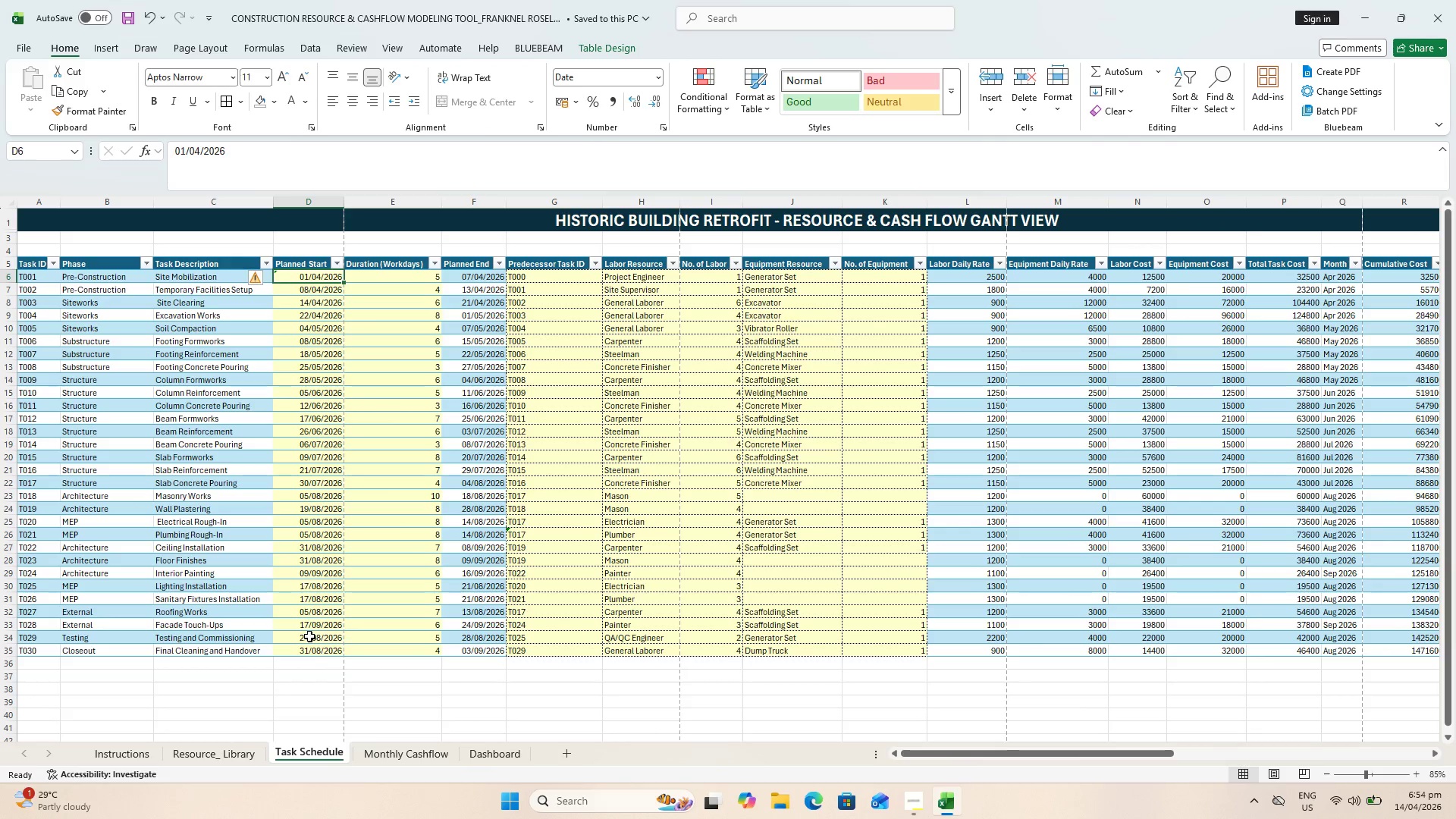 
hold_key(key=ShiftLeft, duration=1.5)
 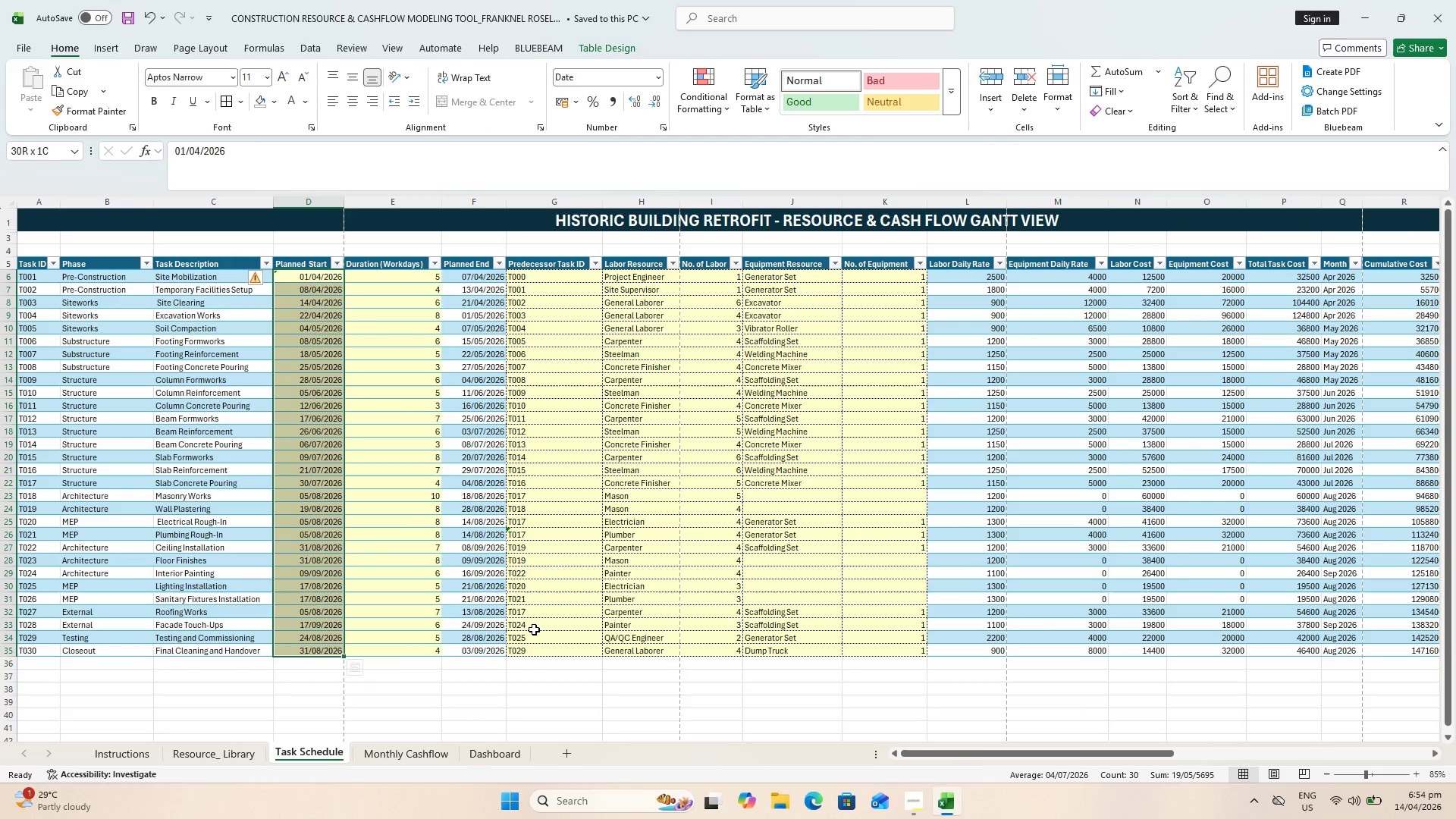 
hold_key(key=ShiftLeft, duration=1.5)
left_click([551, 646])
 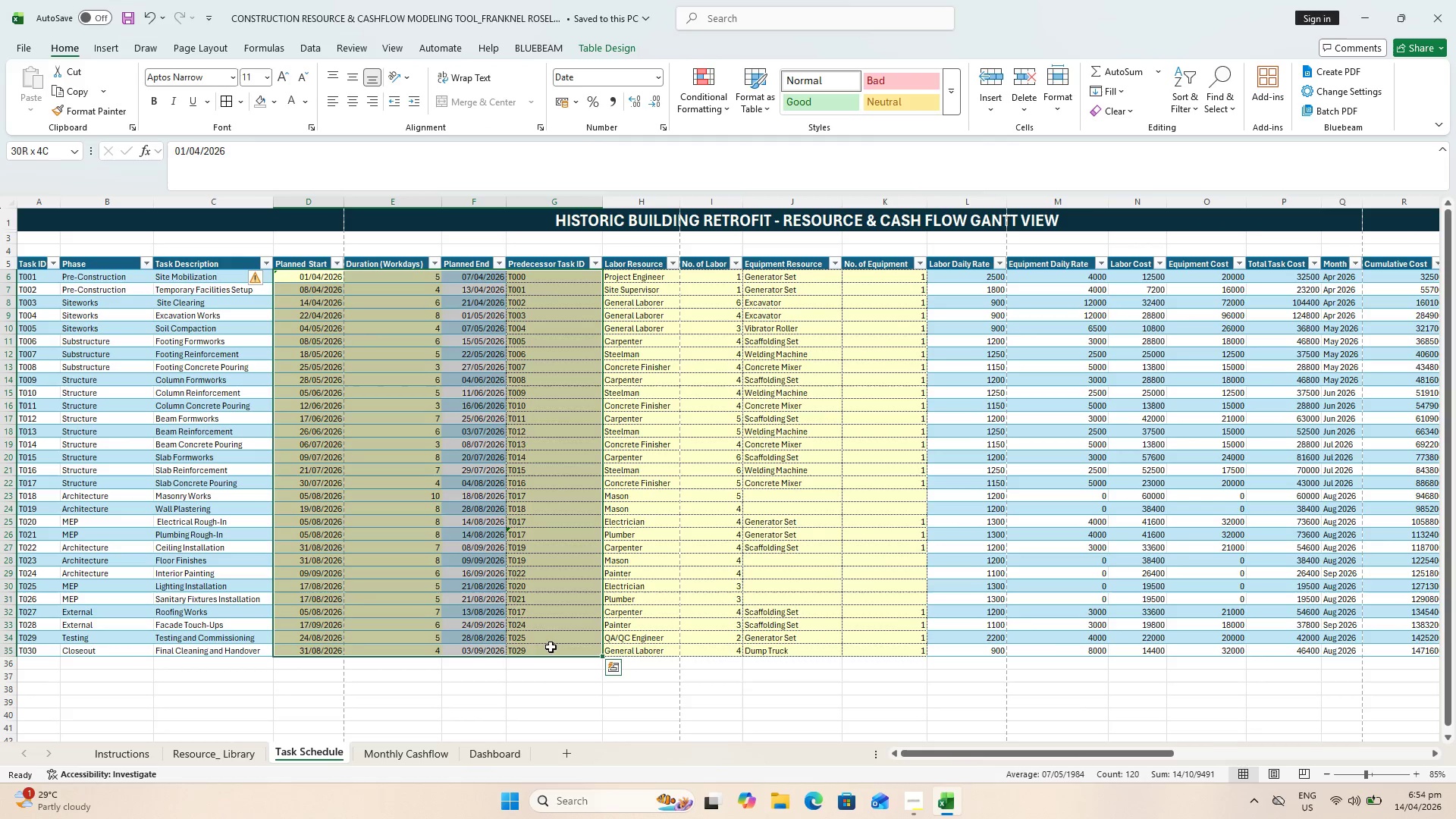 
key(Shift+ShiftLeft)
 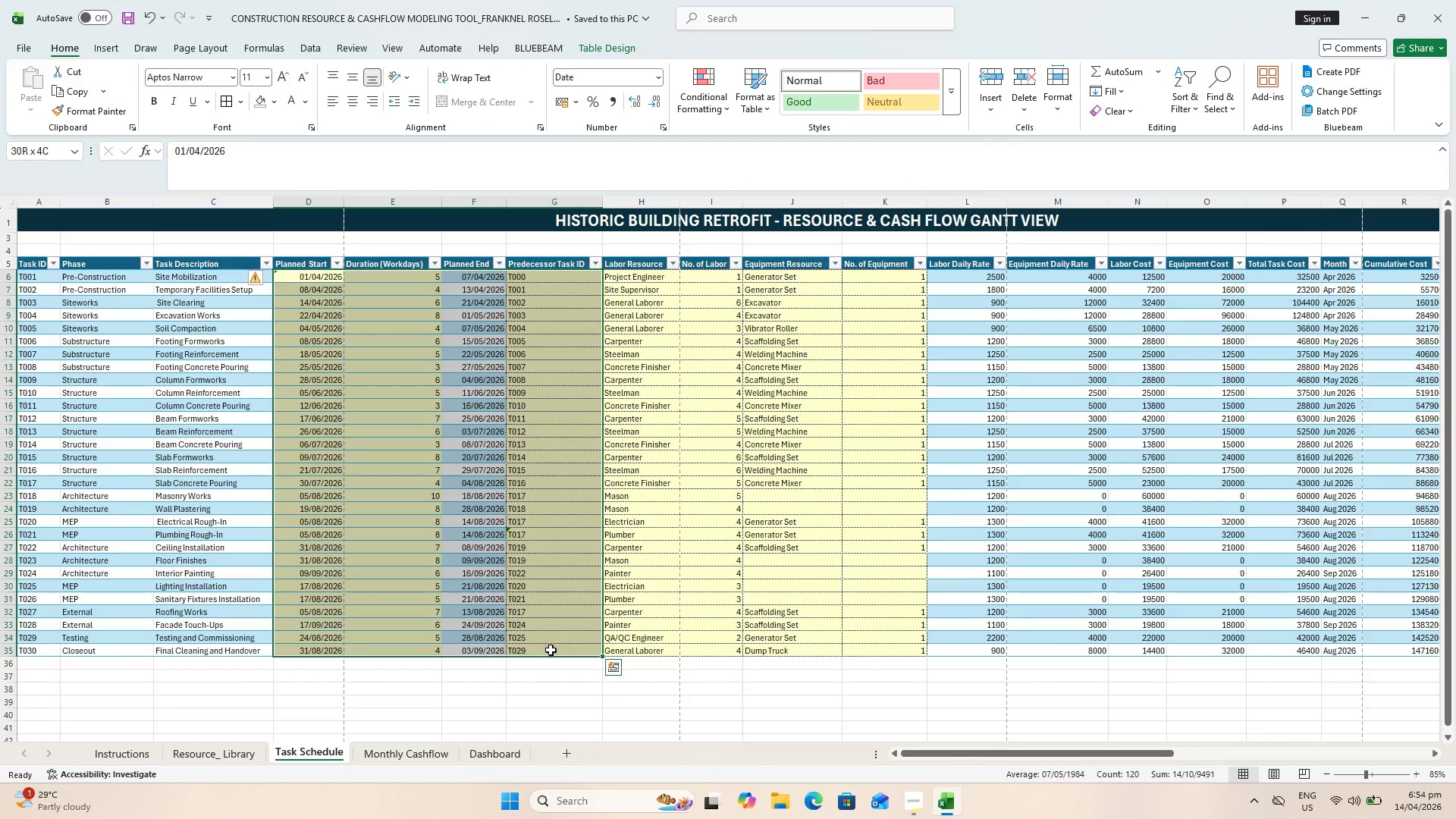 
key(Shift+ShiftLeft)
 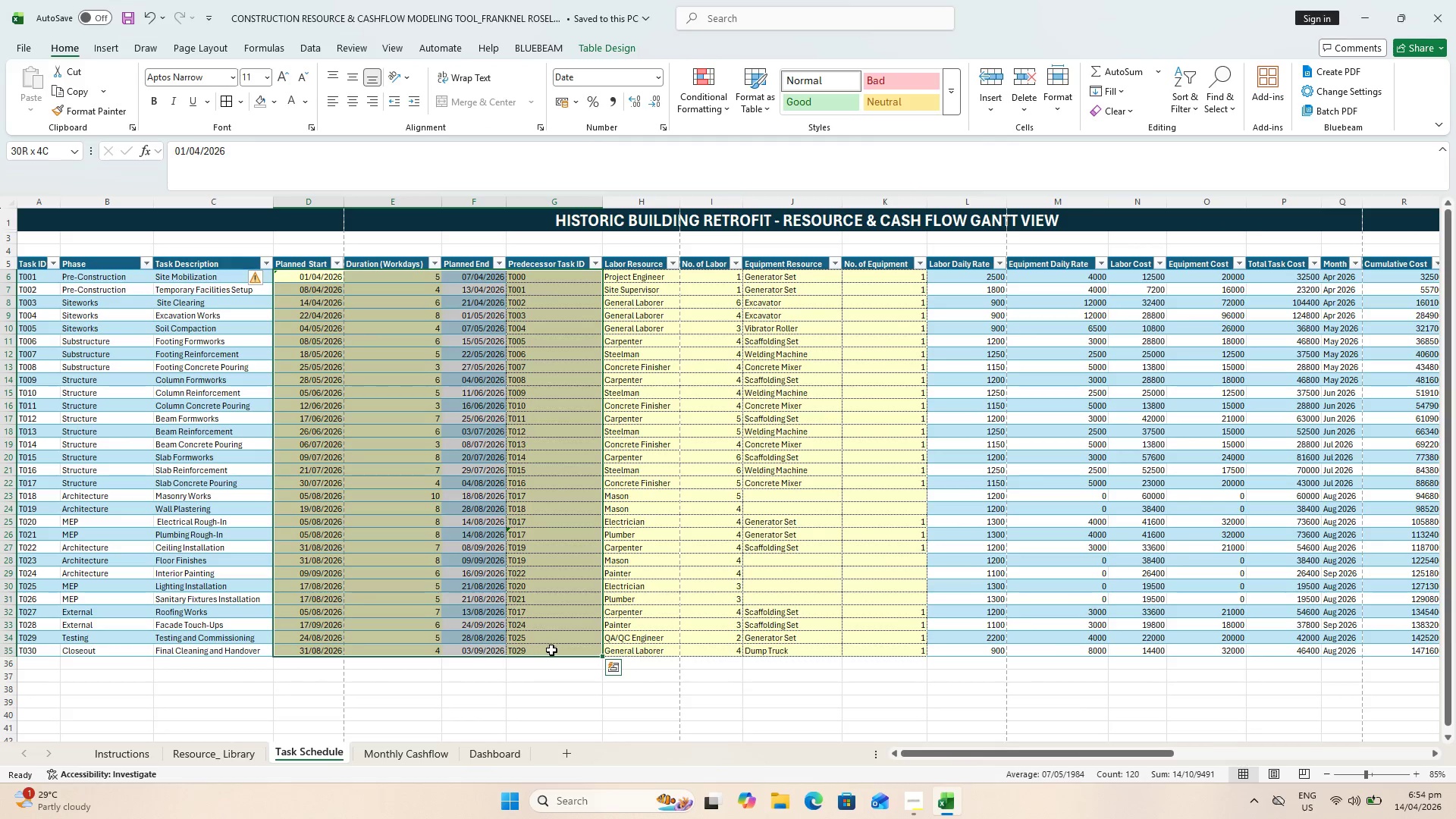 
key(Shift+ShiftLeft)
 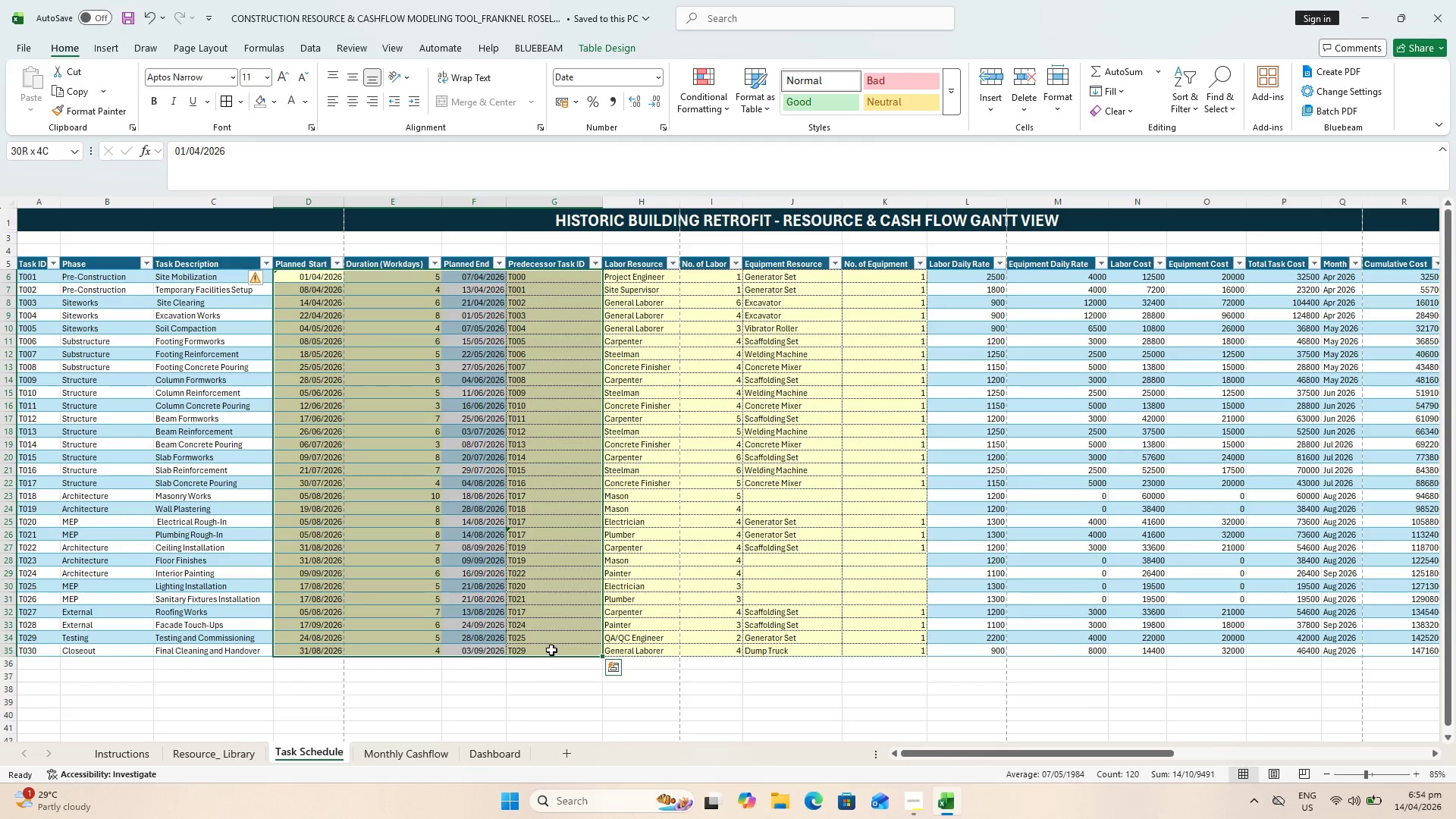 
key(Shift+ShiftLeft)
 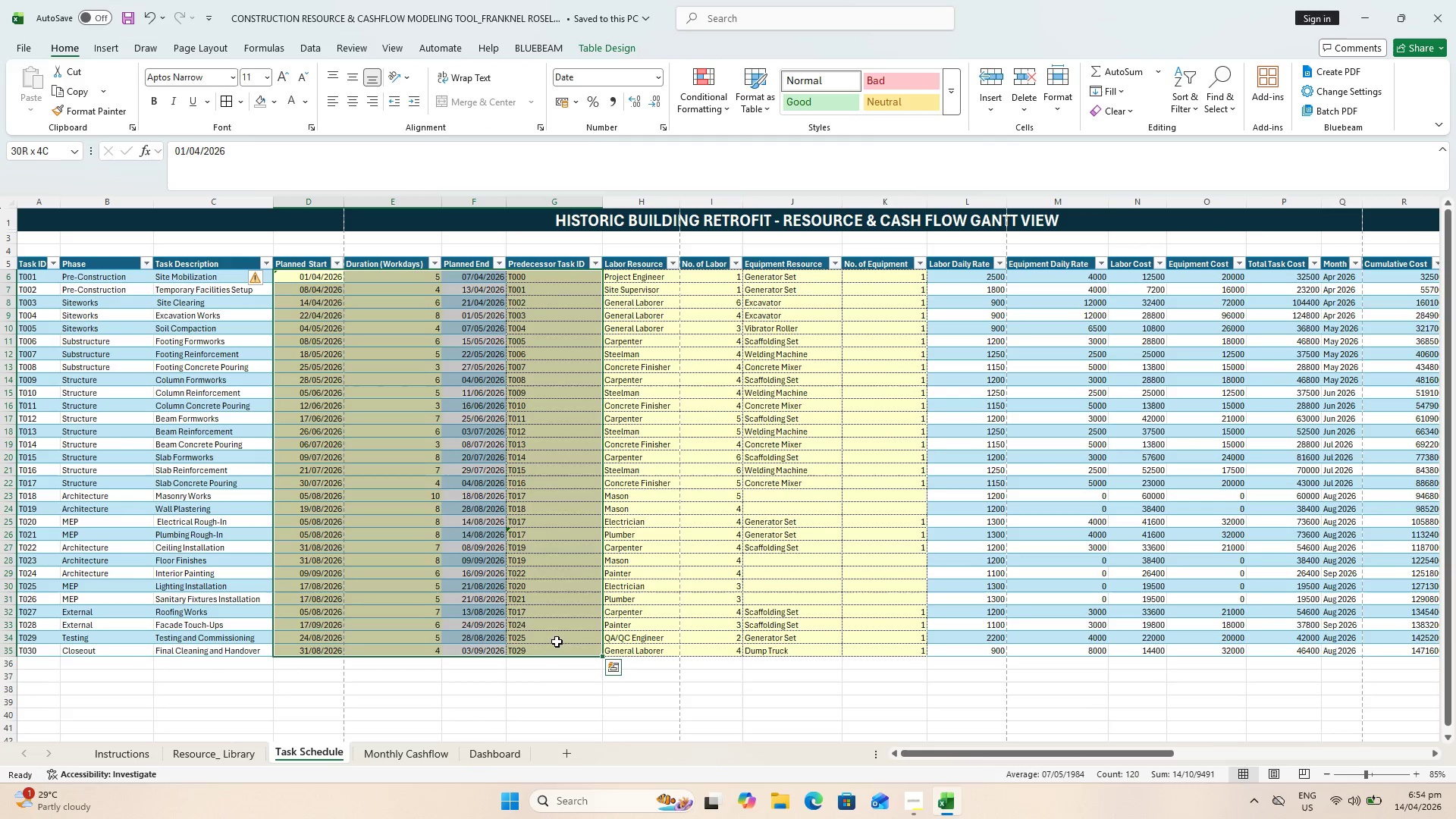 
key(Shift+ShiftLeft)
 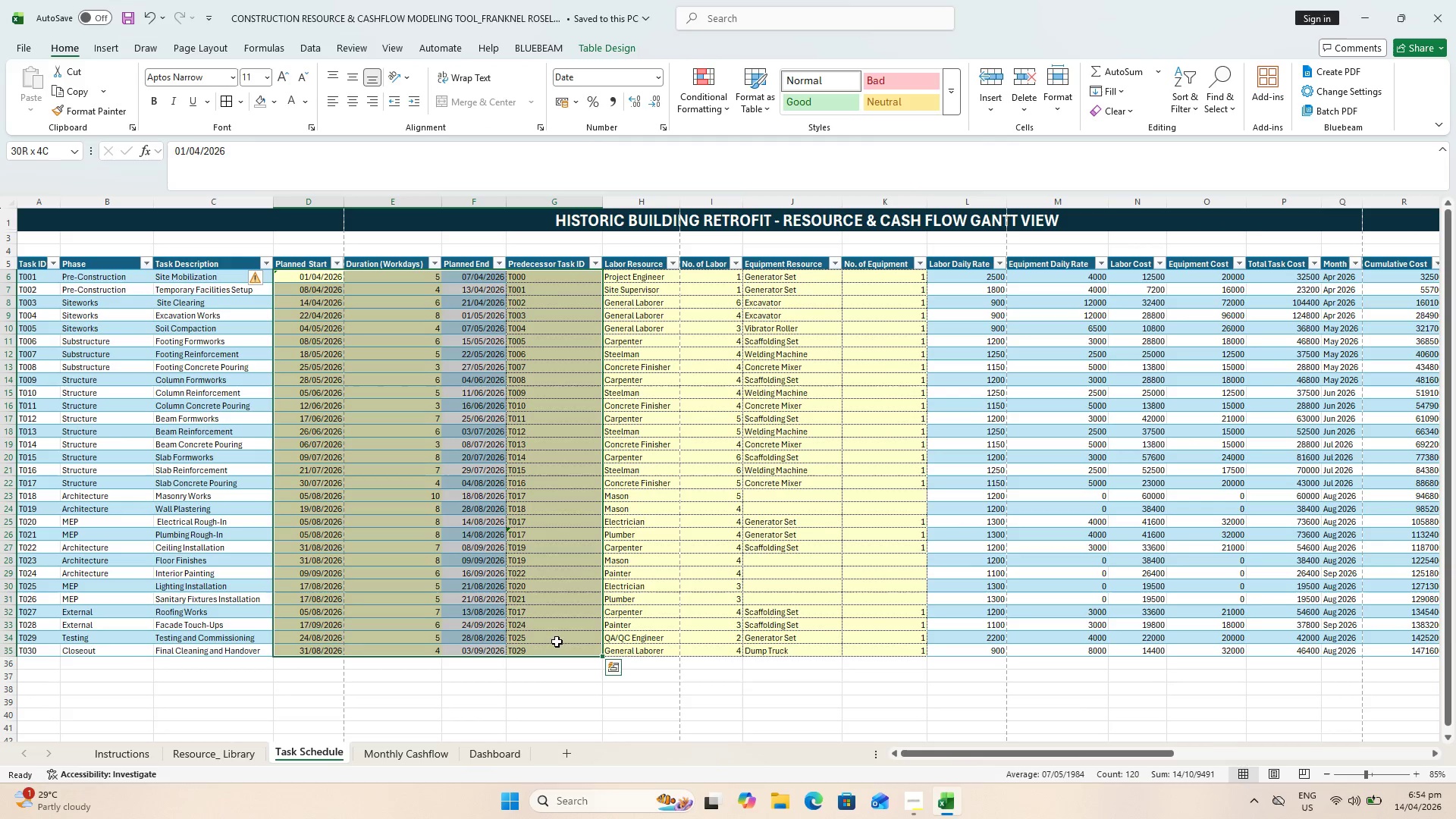 
key(Shift+ShiftLeft)
 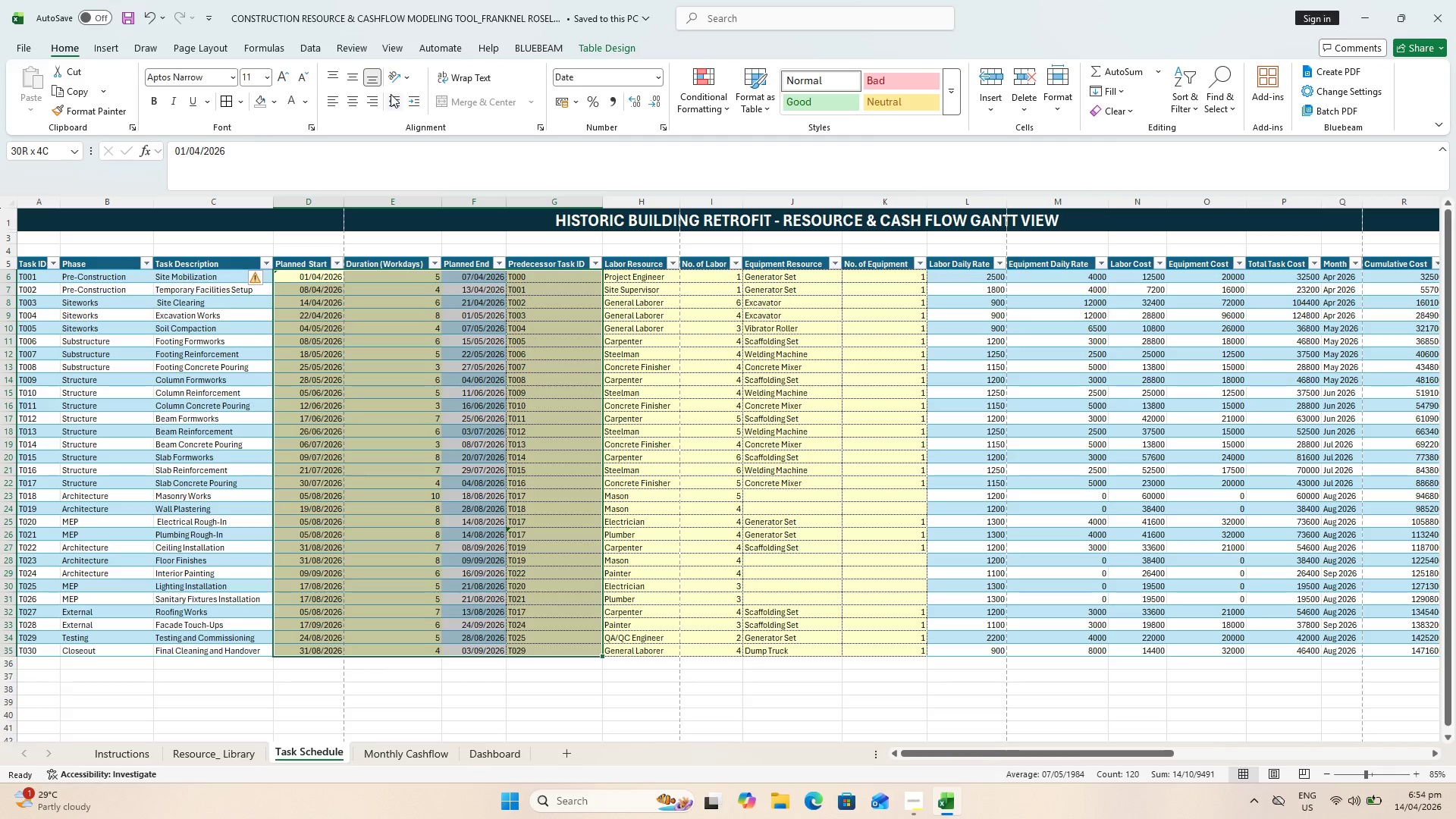 
left_click([348, 104])
 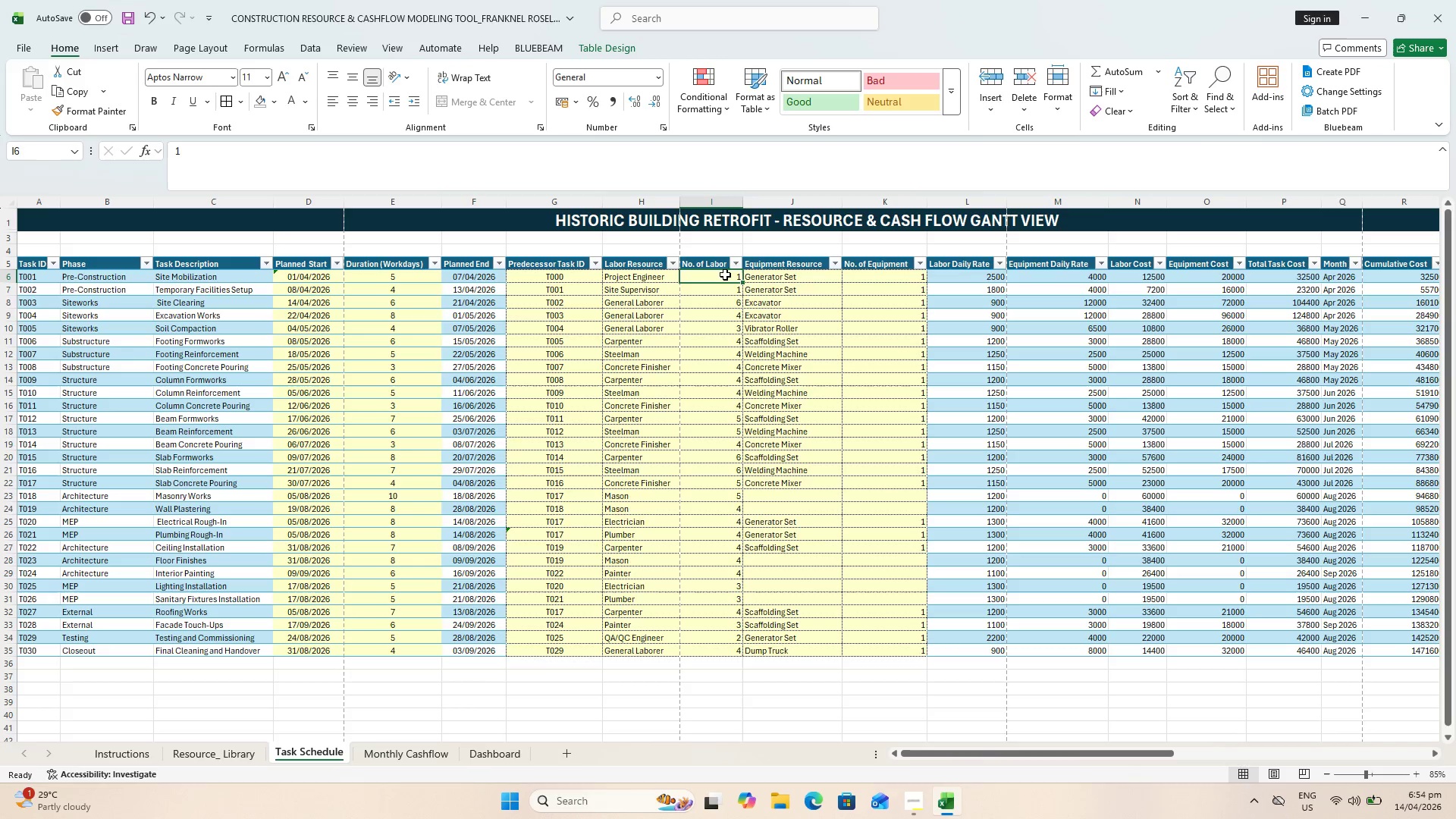 
hold_key(key=ShiftLeft, duration=1.5)
 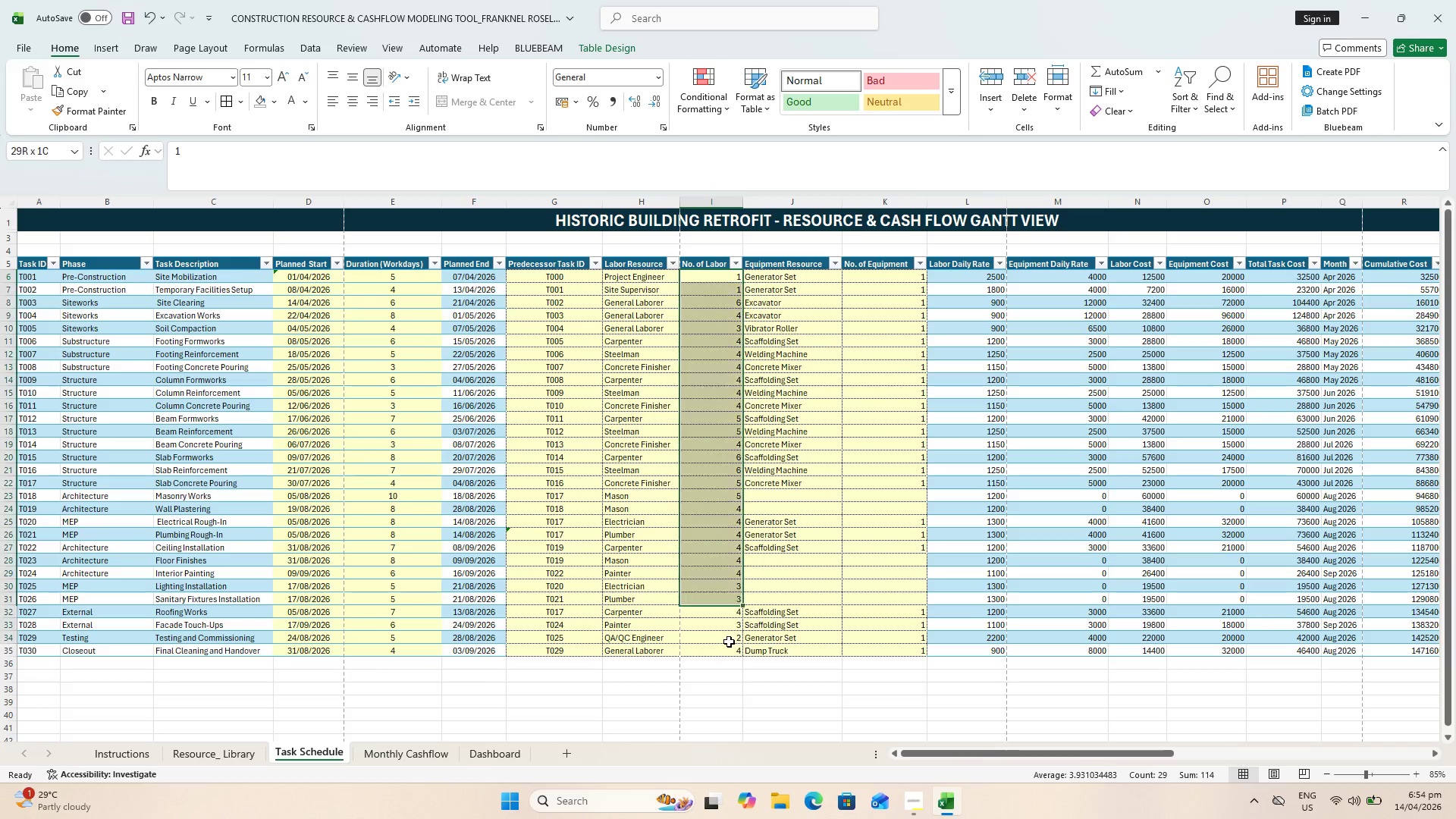 
key(Shift+ShiftLeft)
 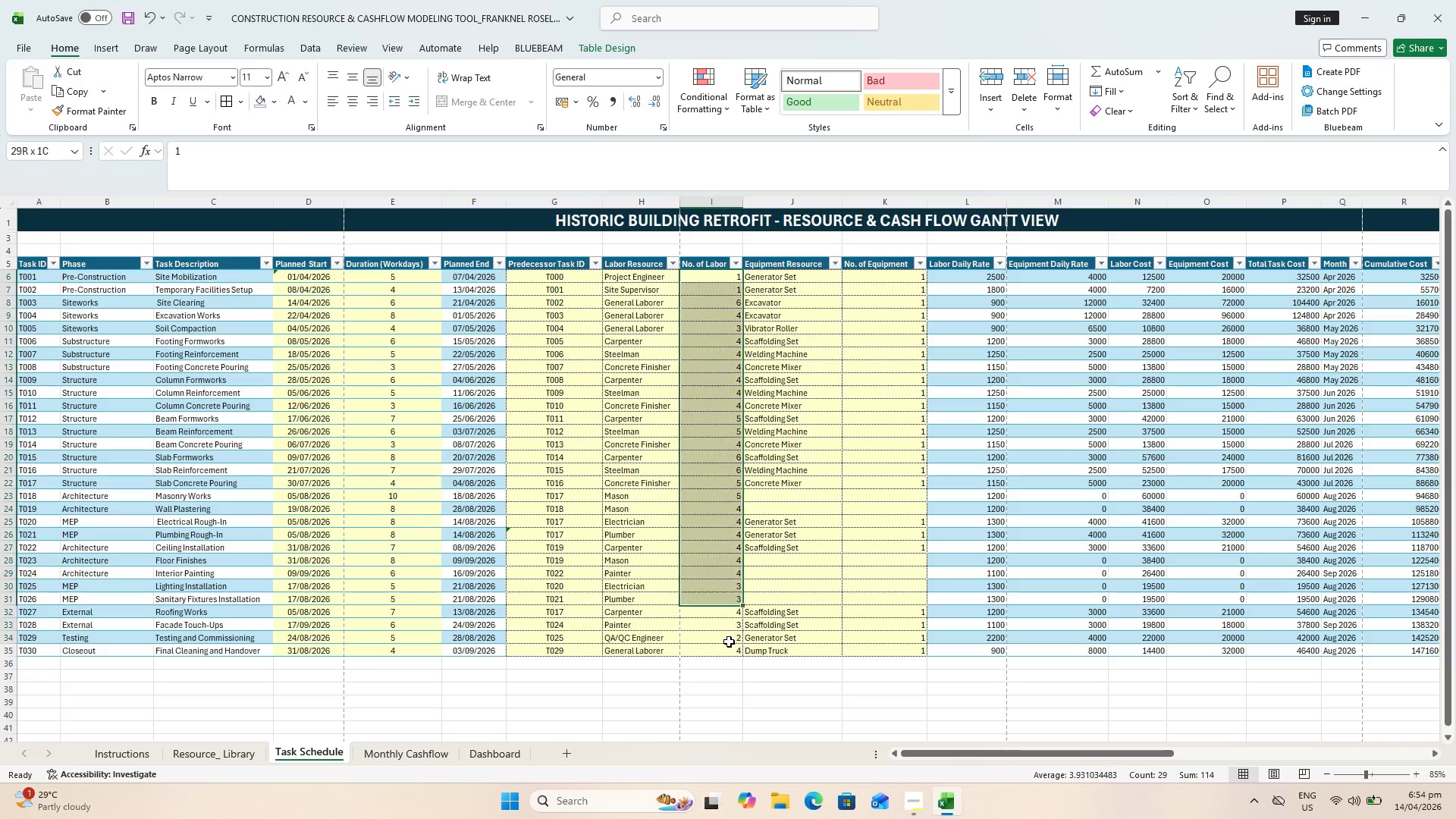 
key(Shift+ShiftLeft)
 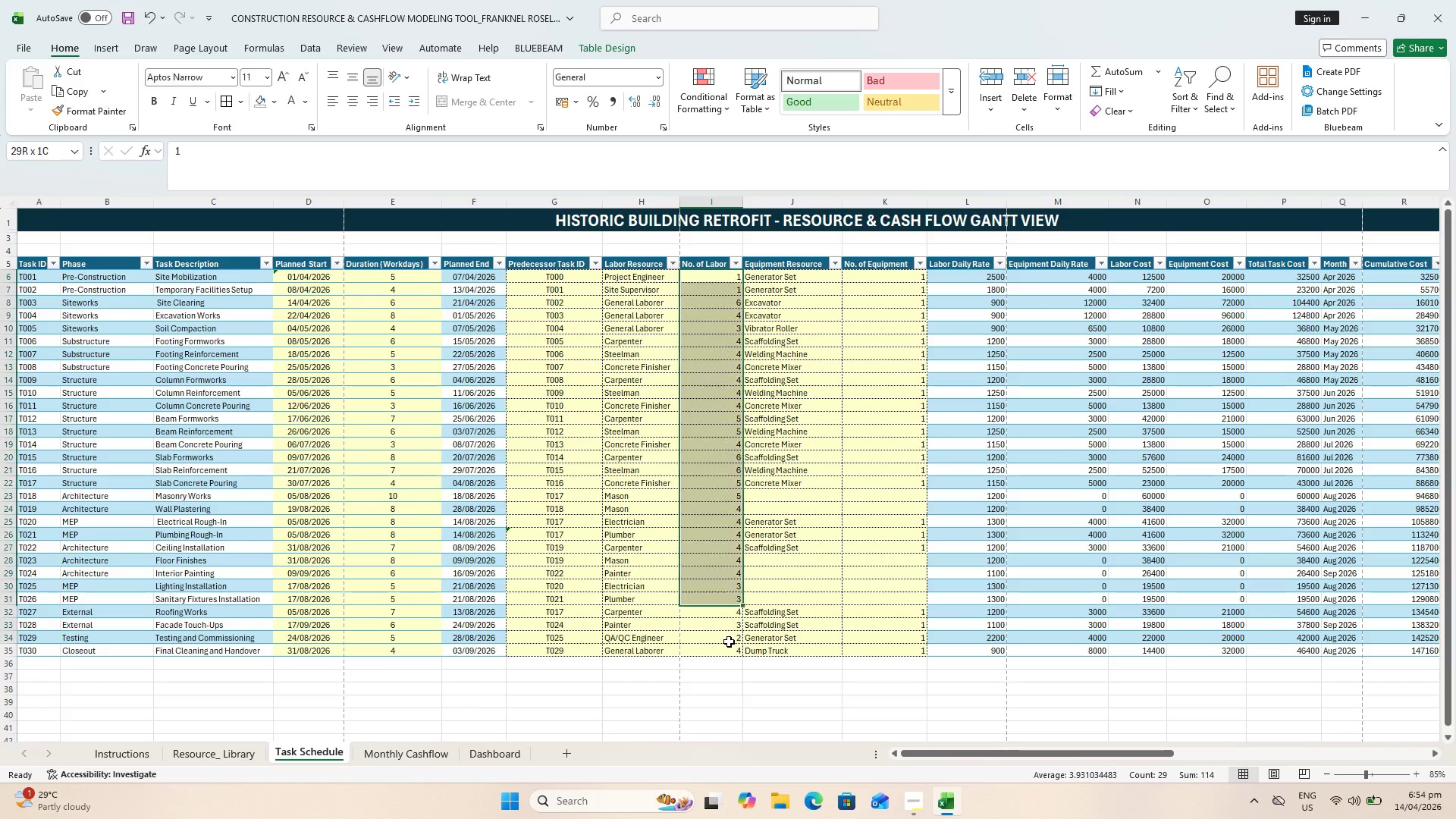 
left_click([729, 642])
 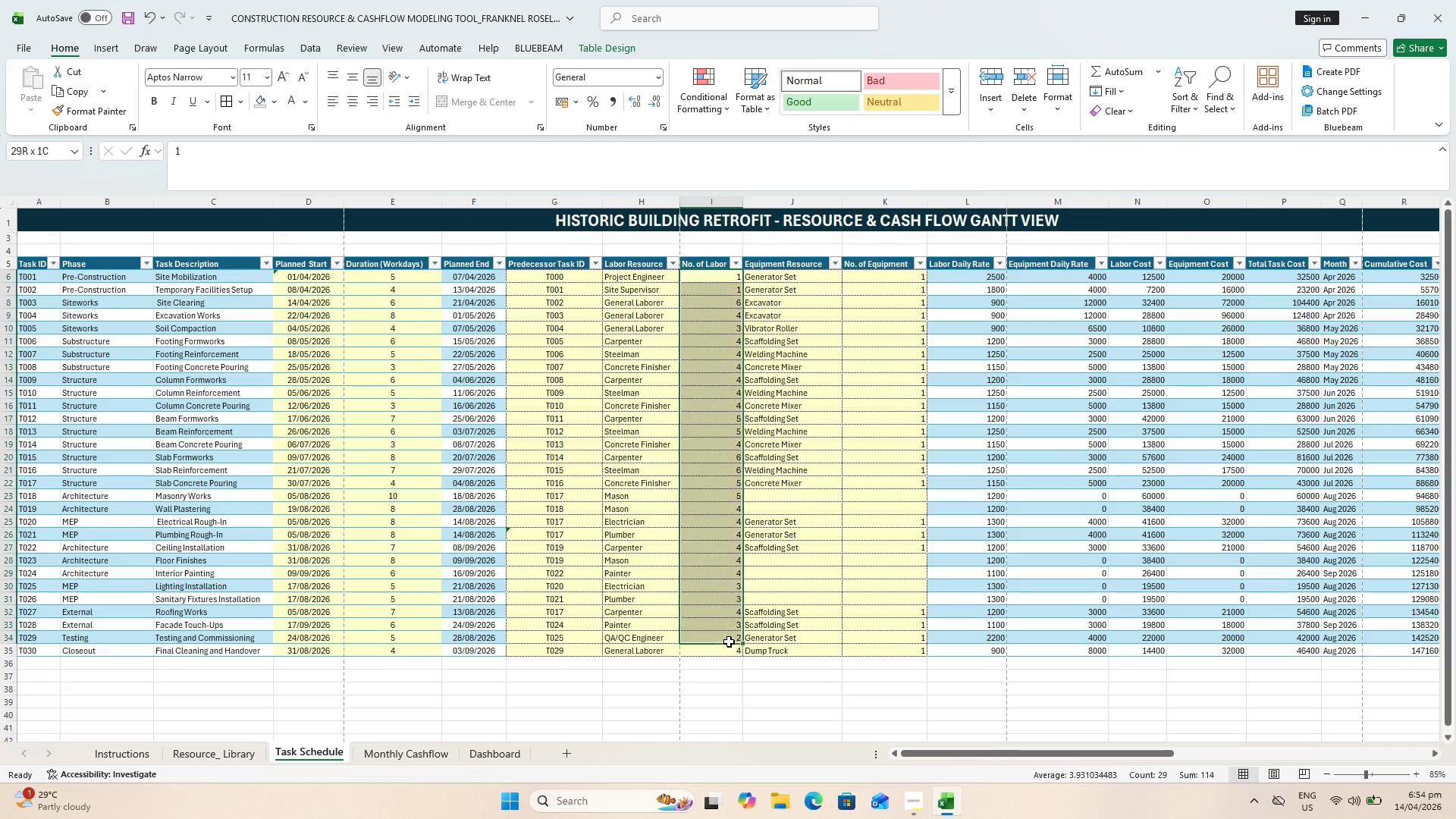 
key(Shift+ShiftLeft)
 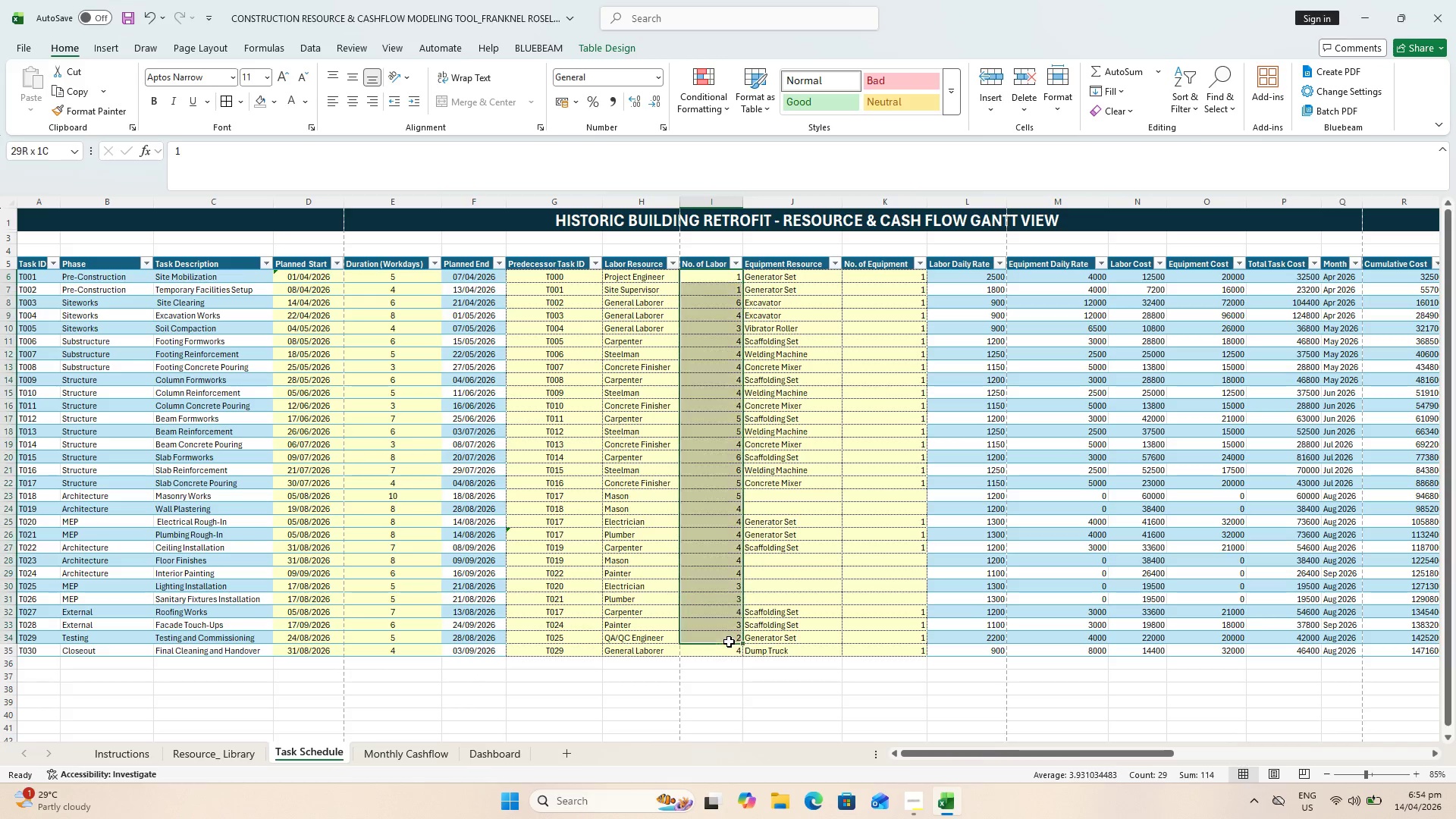 
key(Shift+ShiftLeft)
 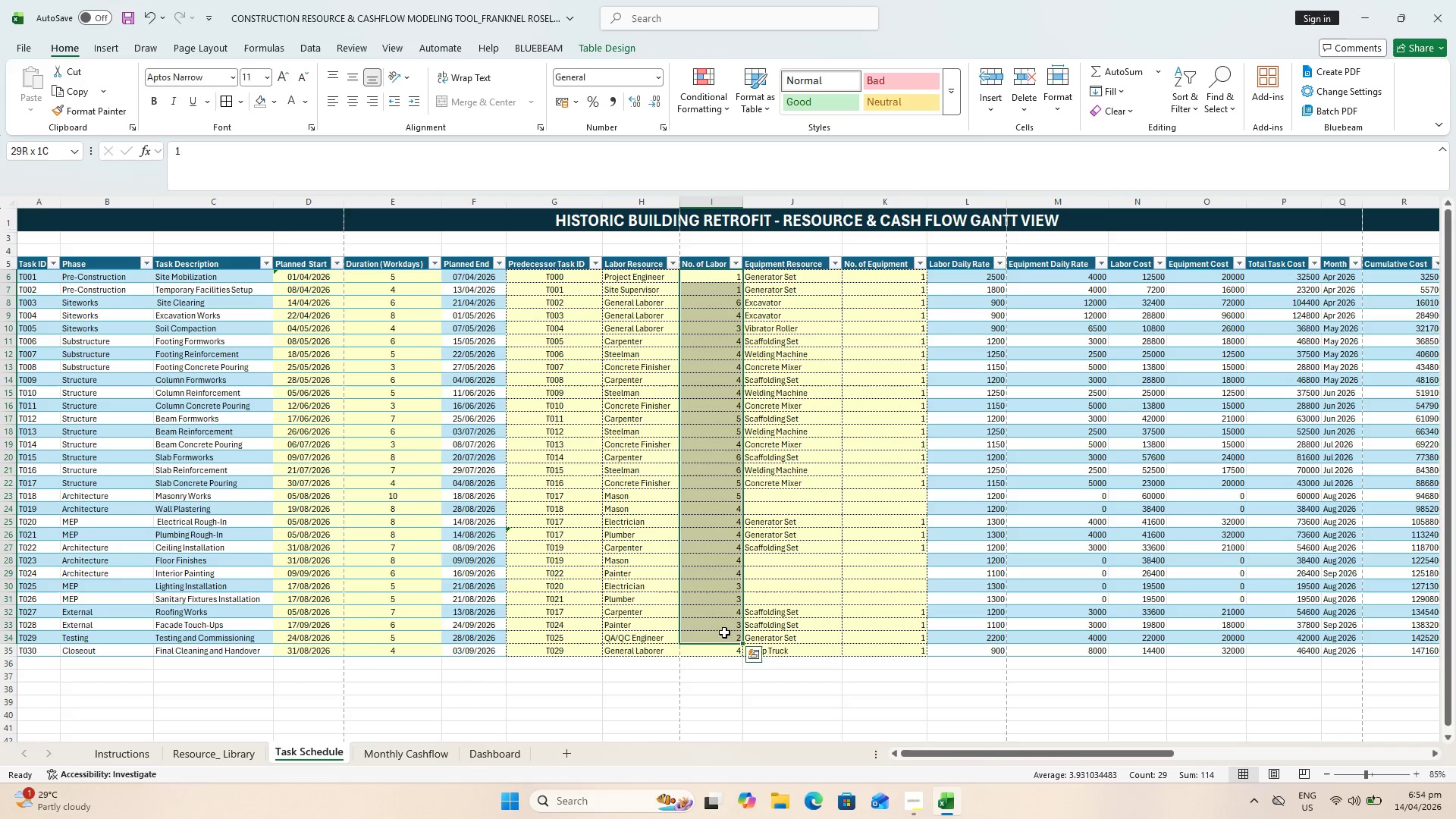 
key(Shift+ShiftLeft)
 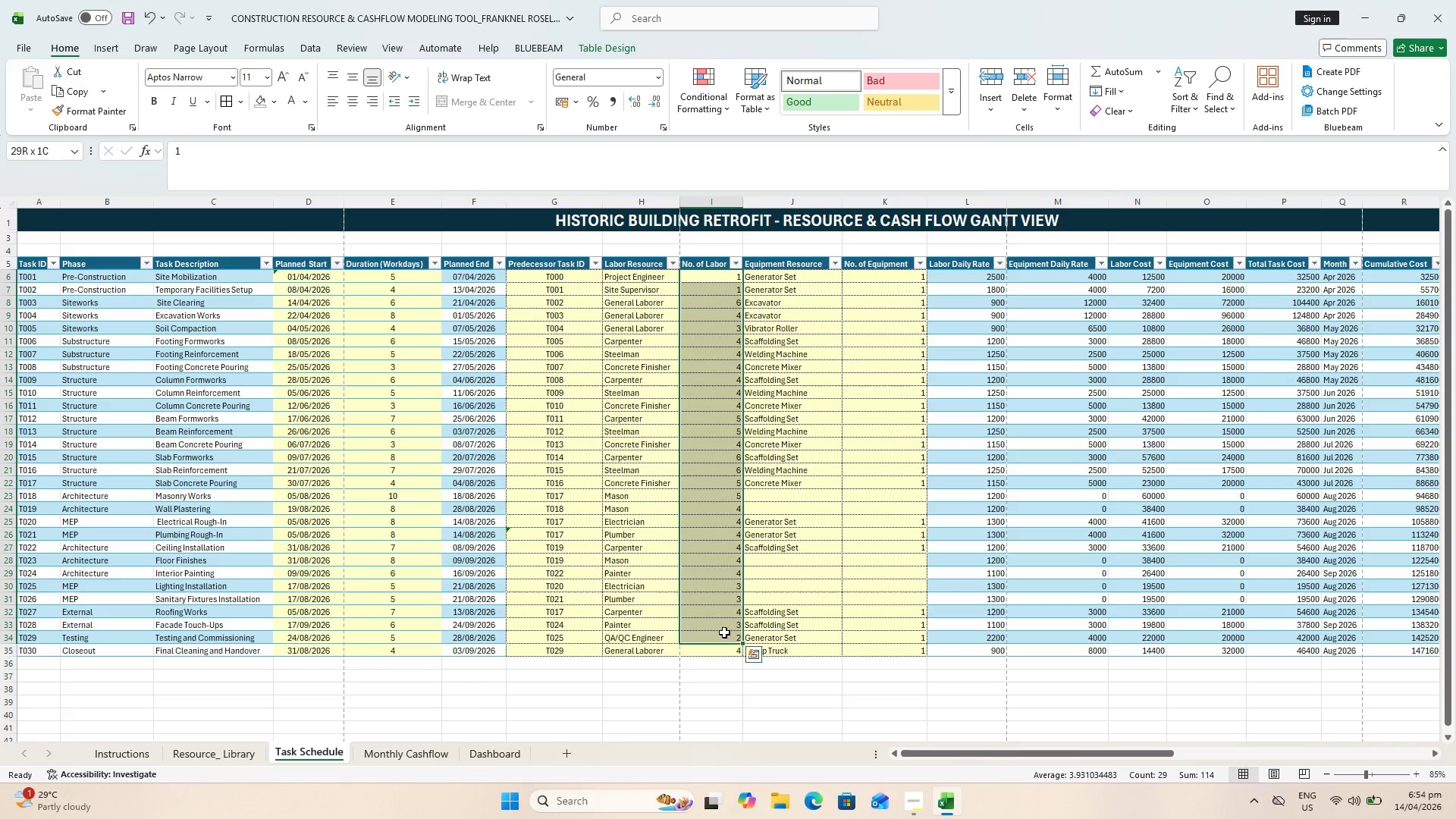 
key(Shift+ShiftLeft)
 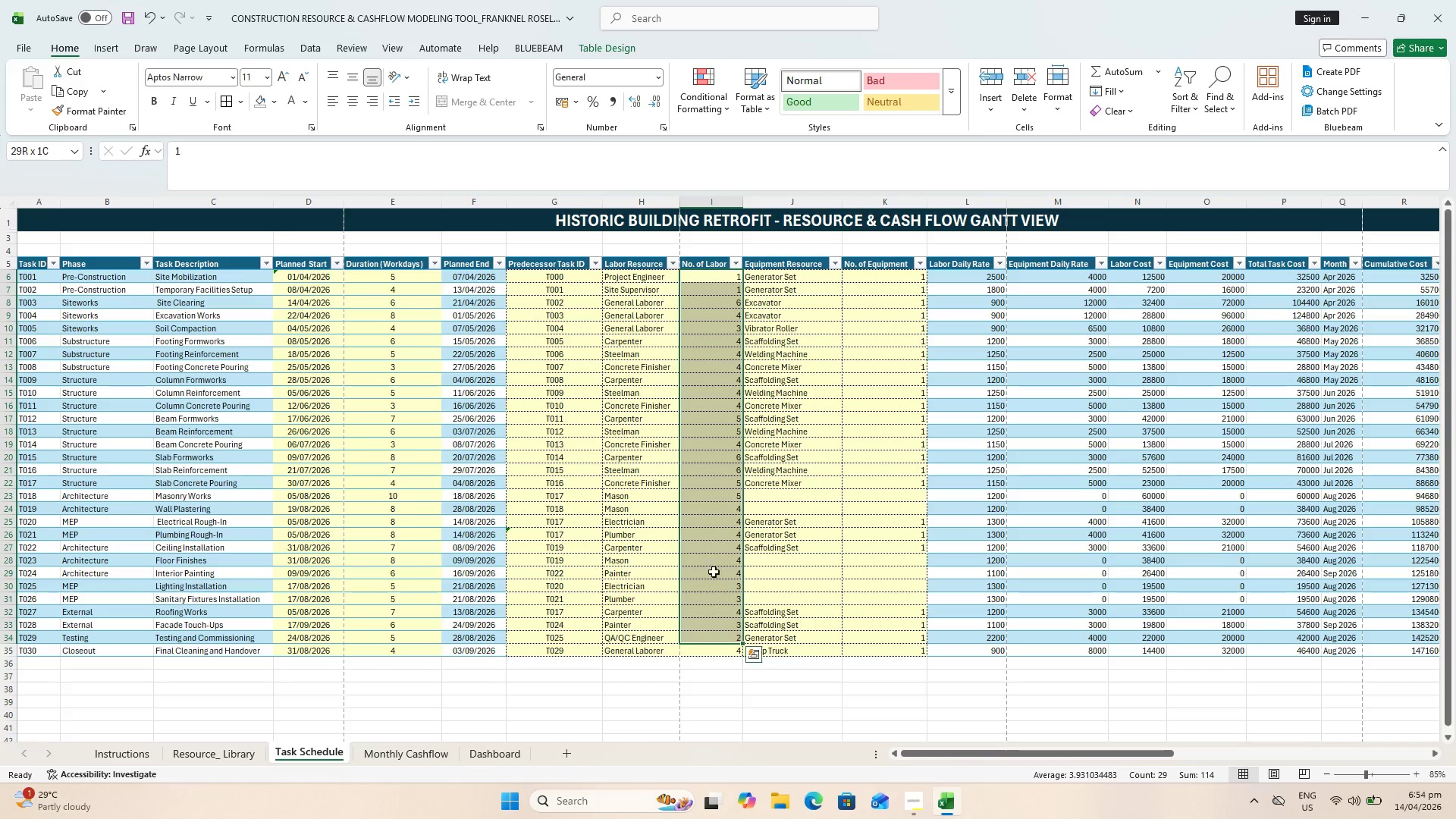 
key(Shift+ShiftLeft)
 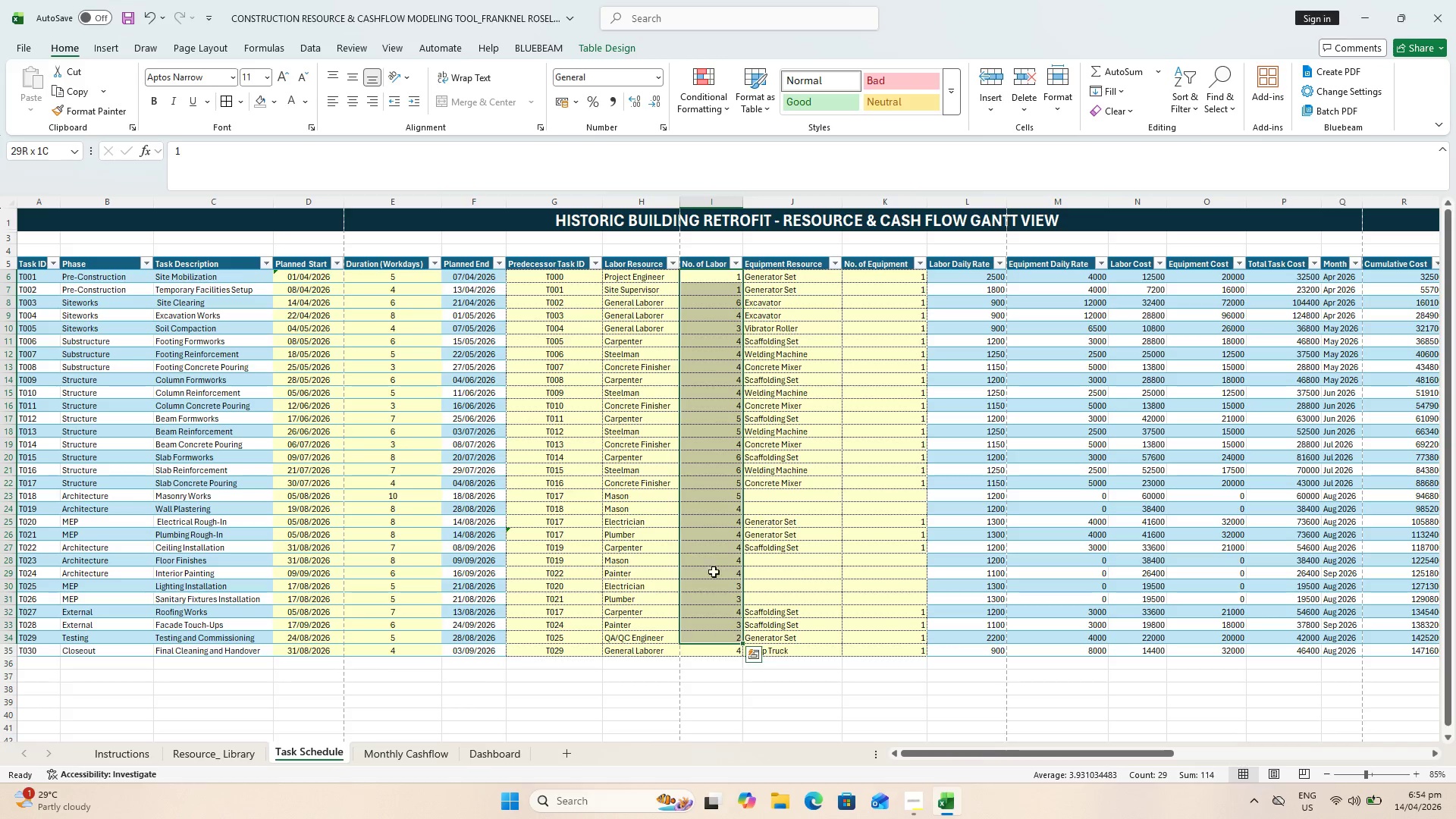 
key(Shift+ShiftLeft)
 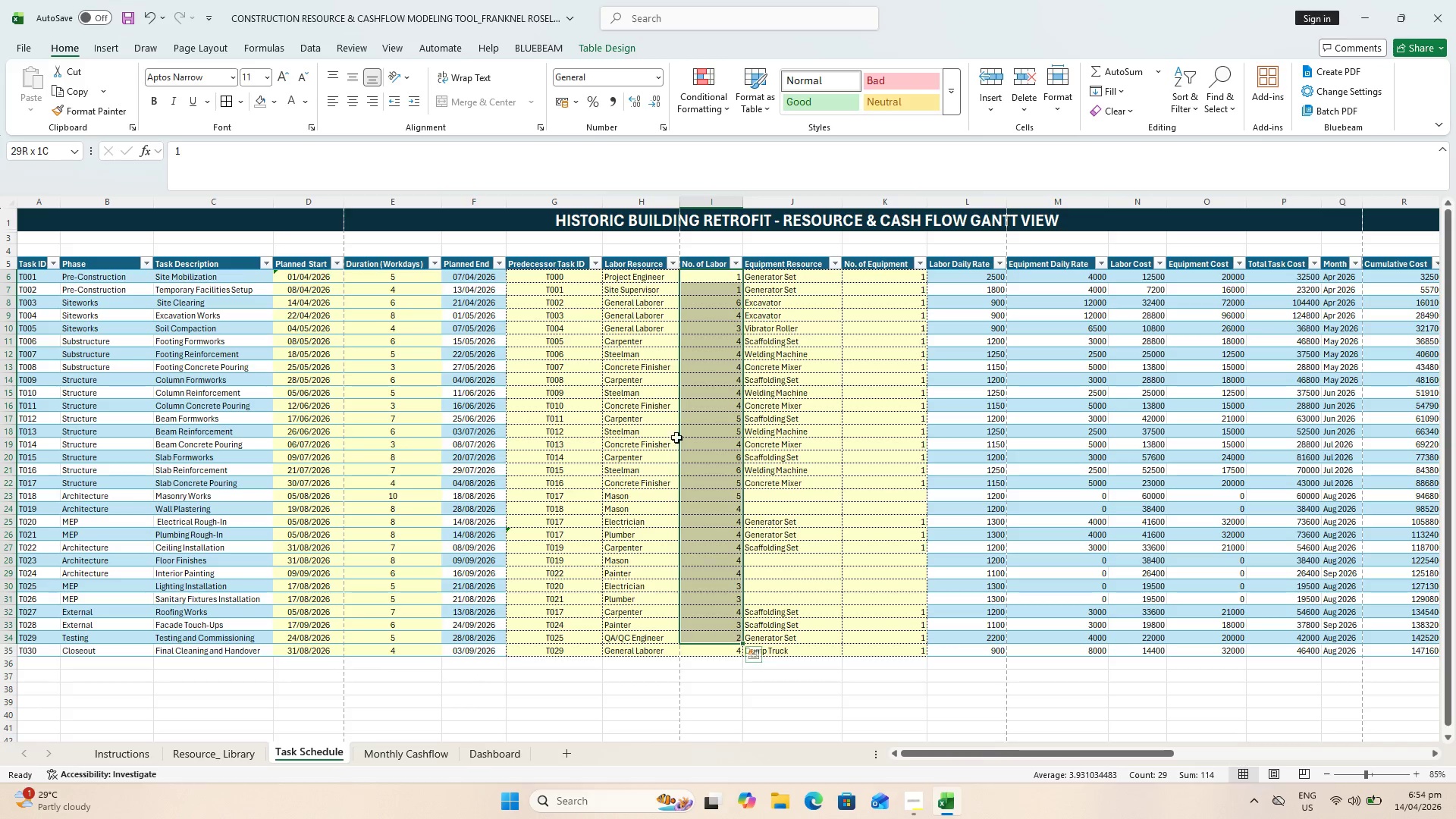 
key(Shift+ShiftLeft)
 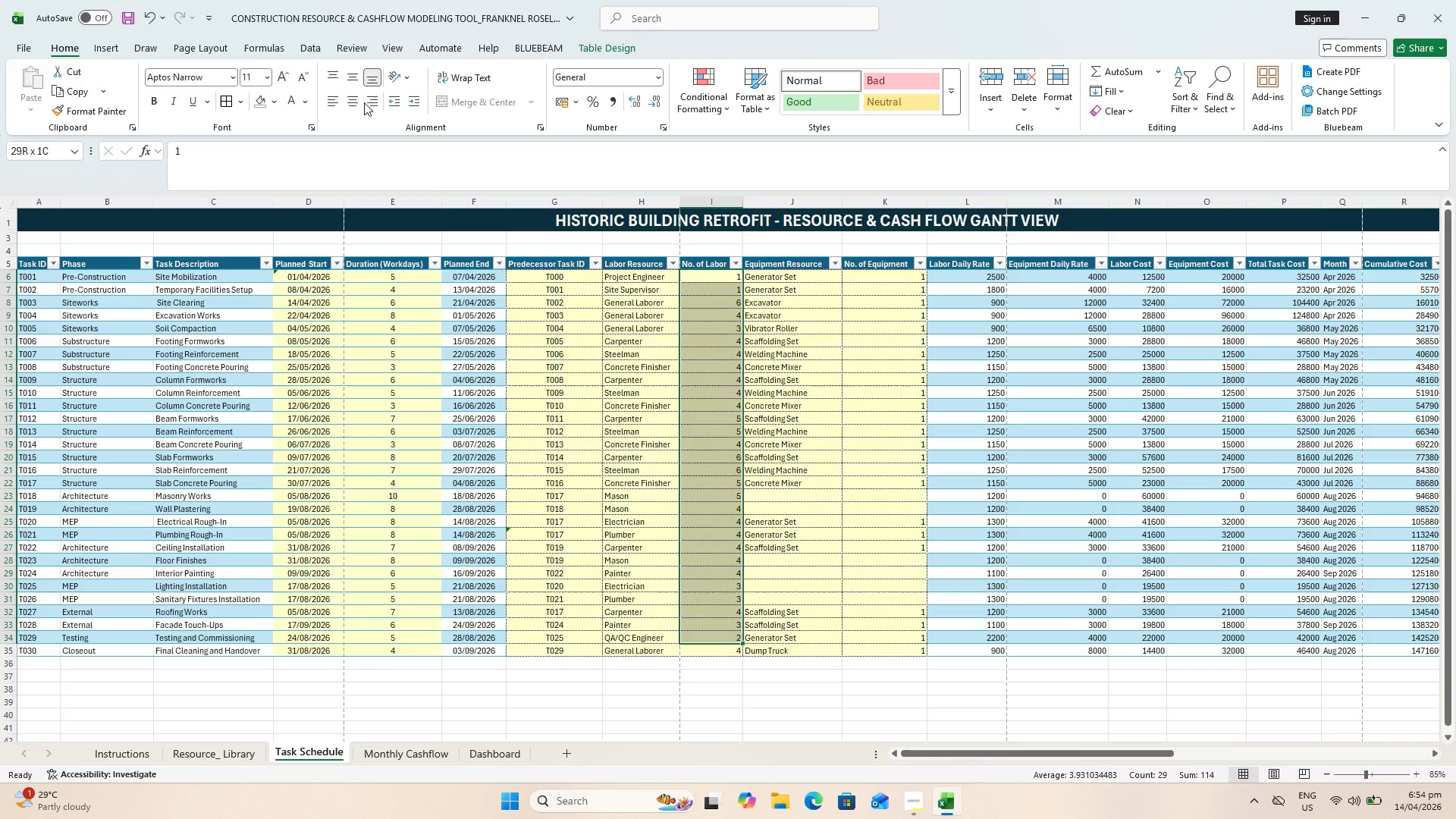 
left_click([354, 102])
 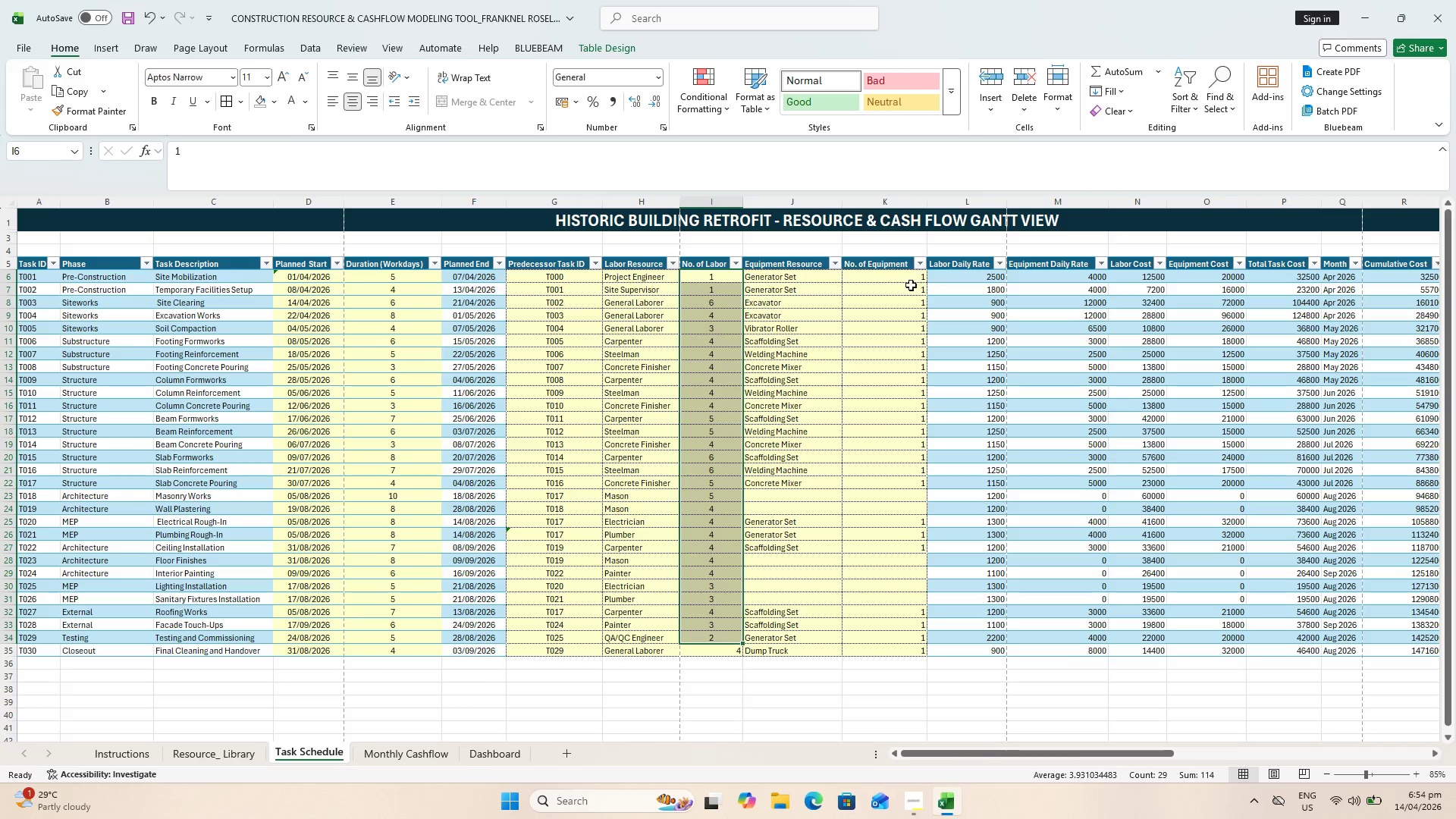 
left_click([900, 279])
 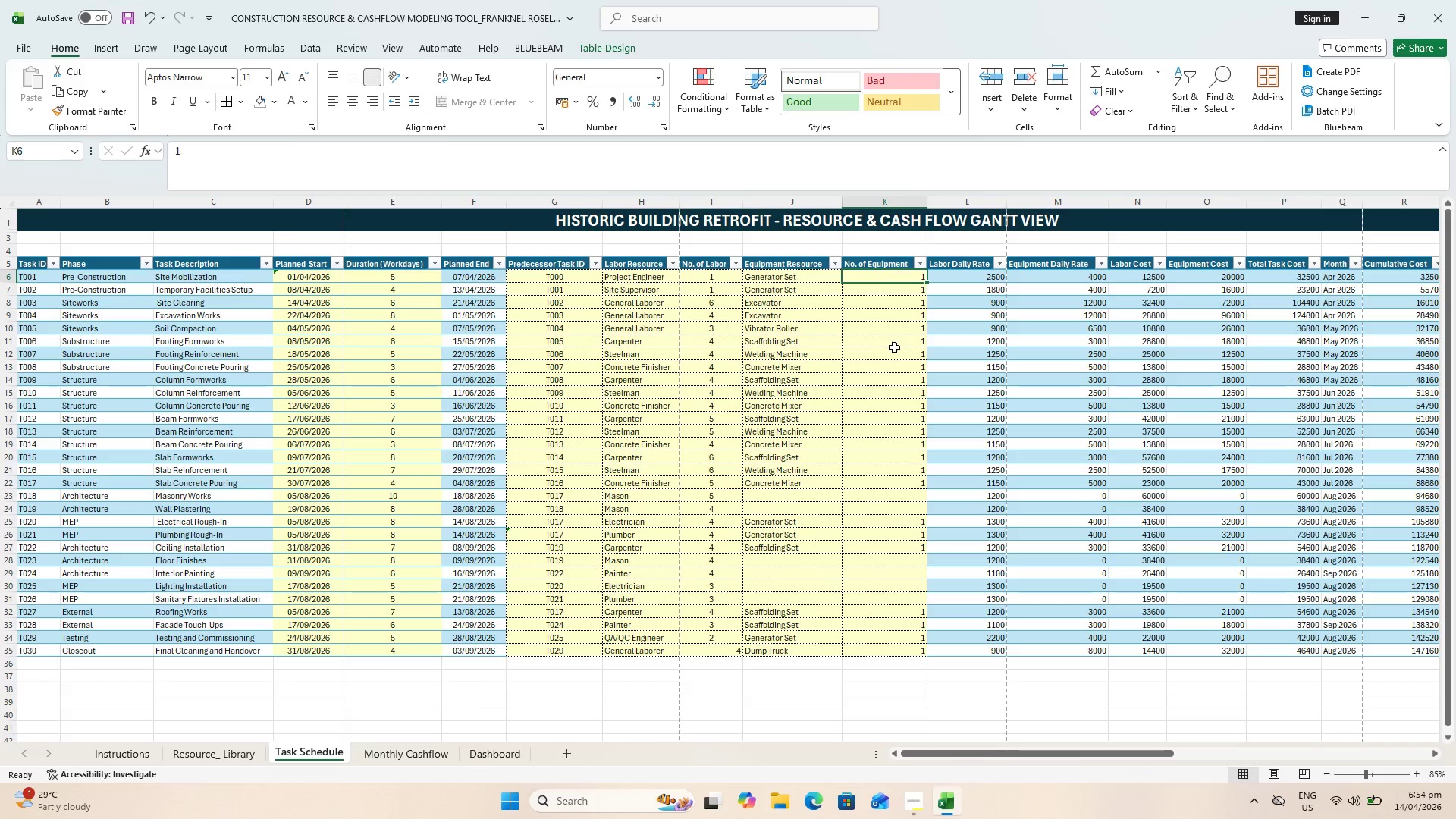 
hold_key(key=ShiftLeft, duration=1.36)
left_click([893, 650])
 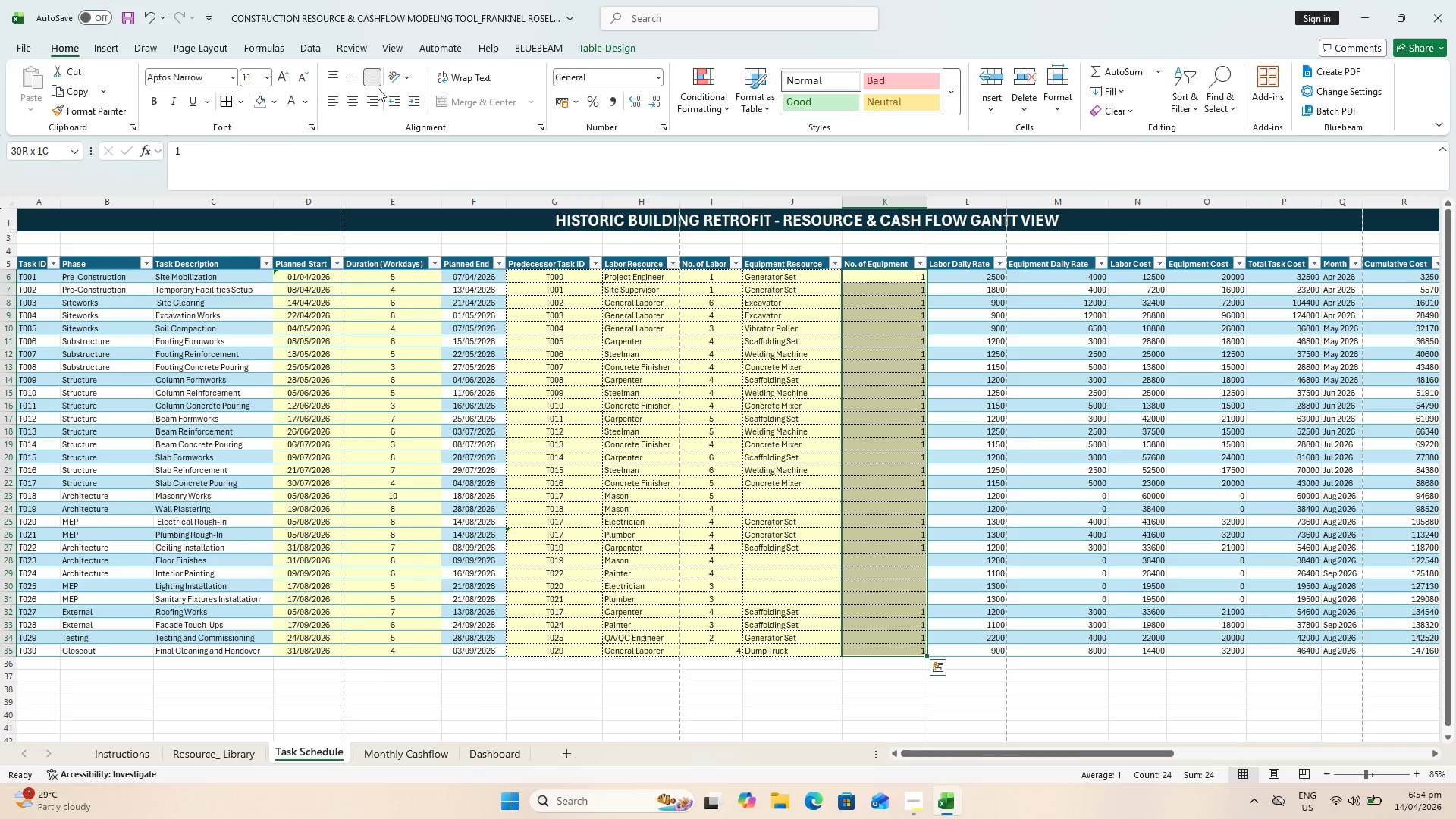 
left_click([350, 96])
 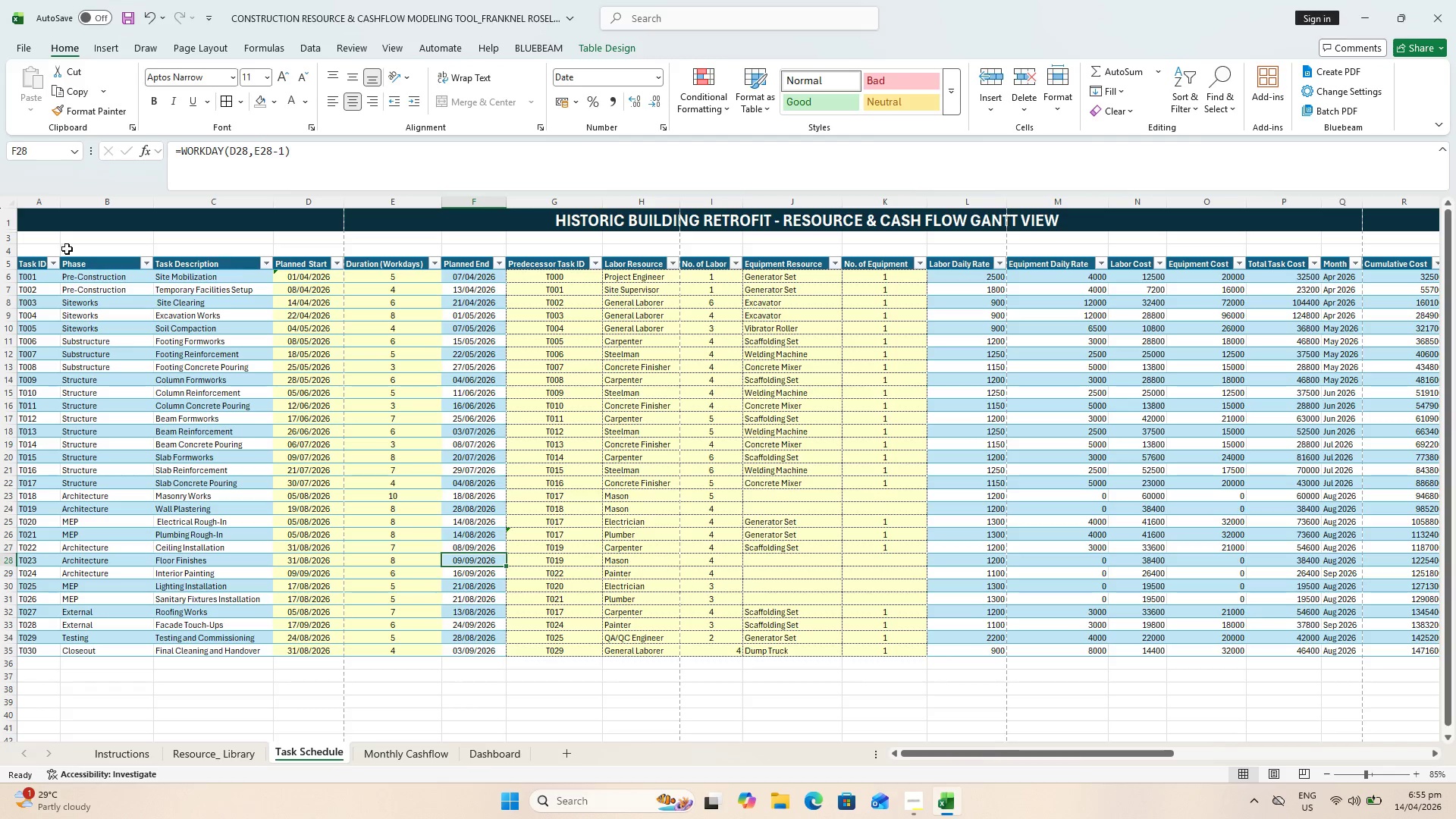 
left_click_drag(start_coordinate=[12, 267], to_coordinate=[6, 281])
 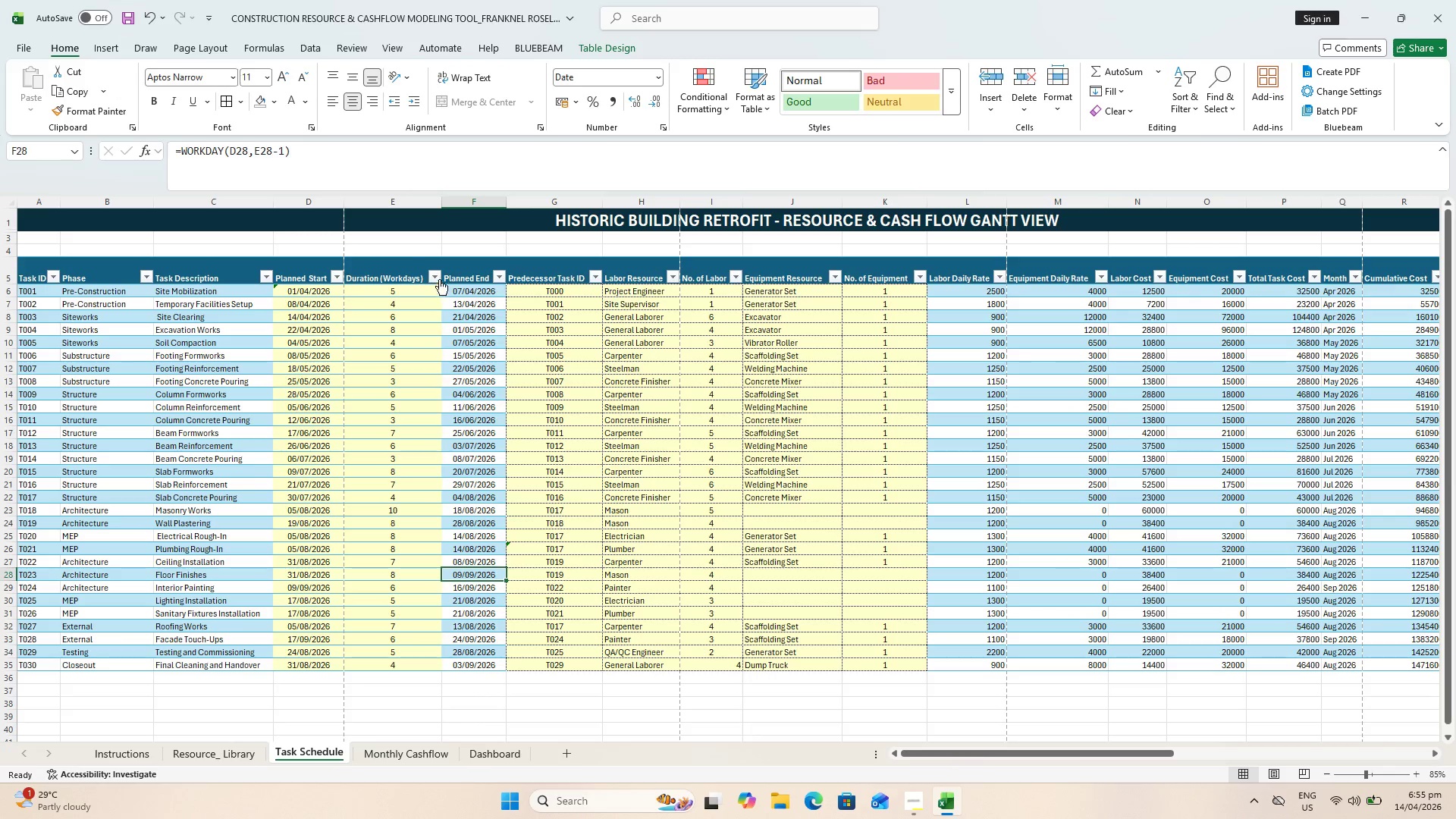 
left_click([406, 262])
 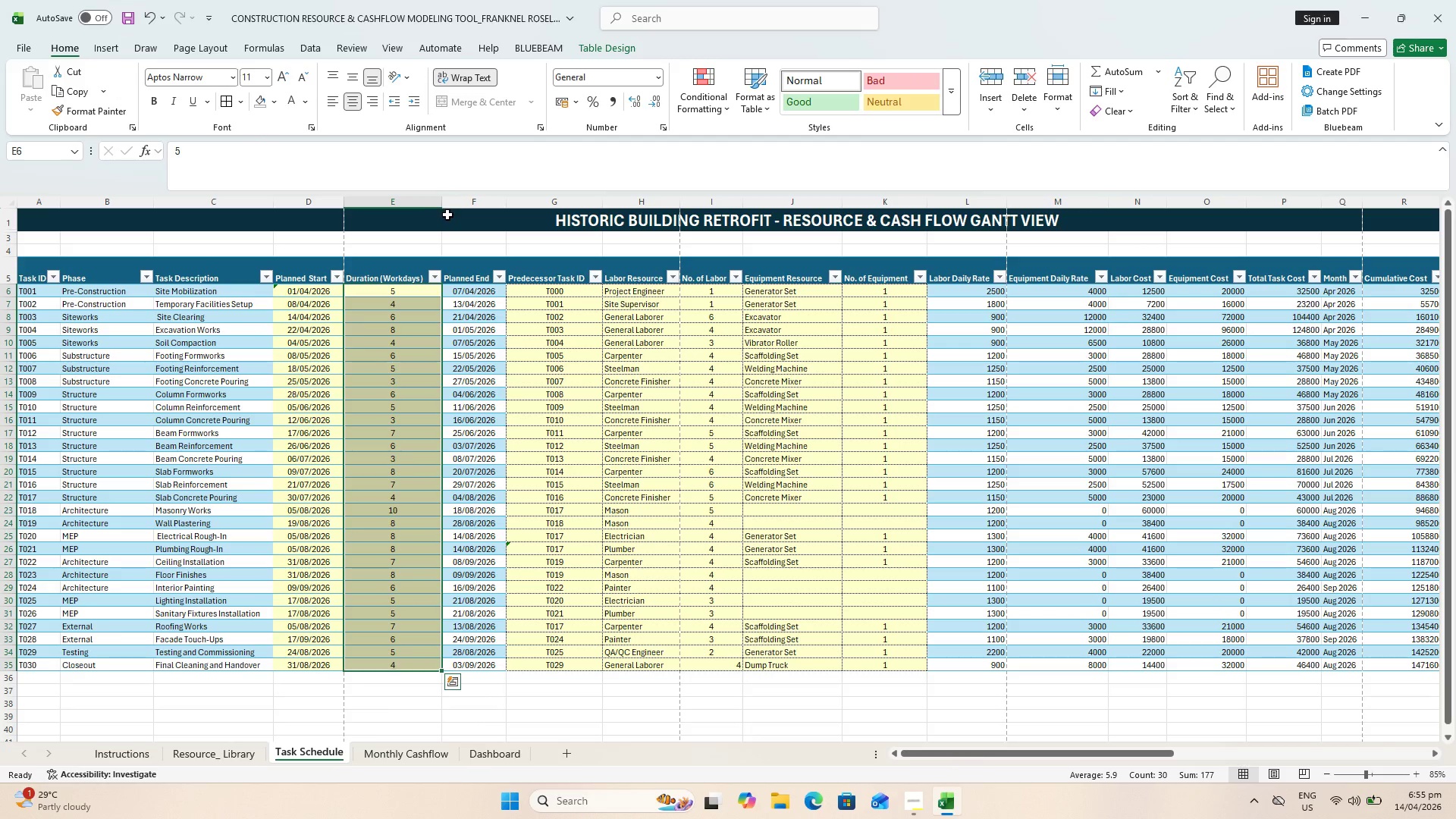 
double_click([442, 201])
 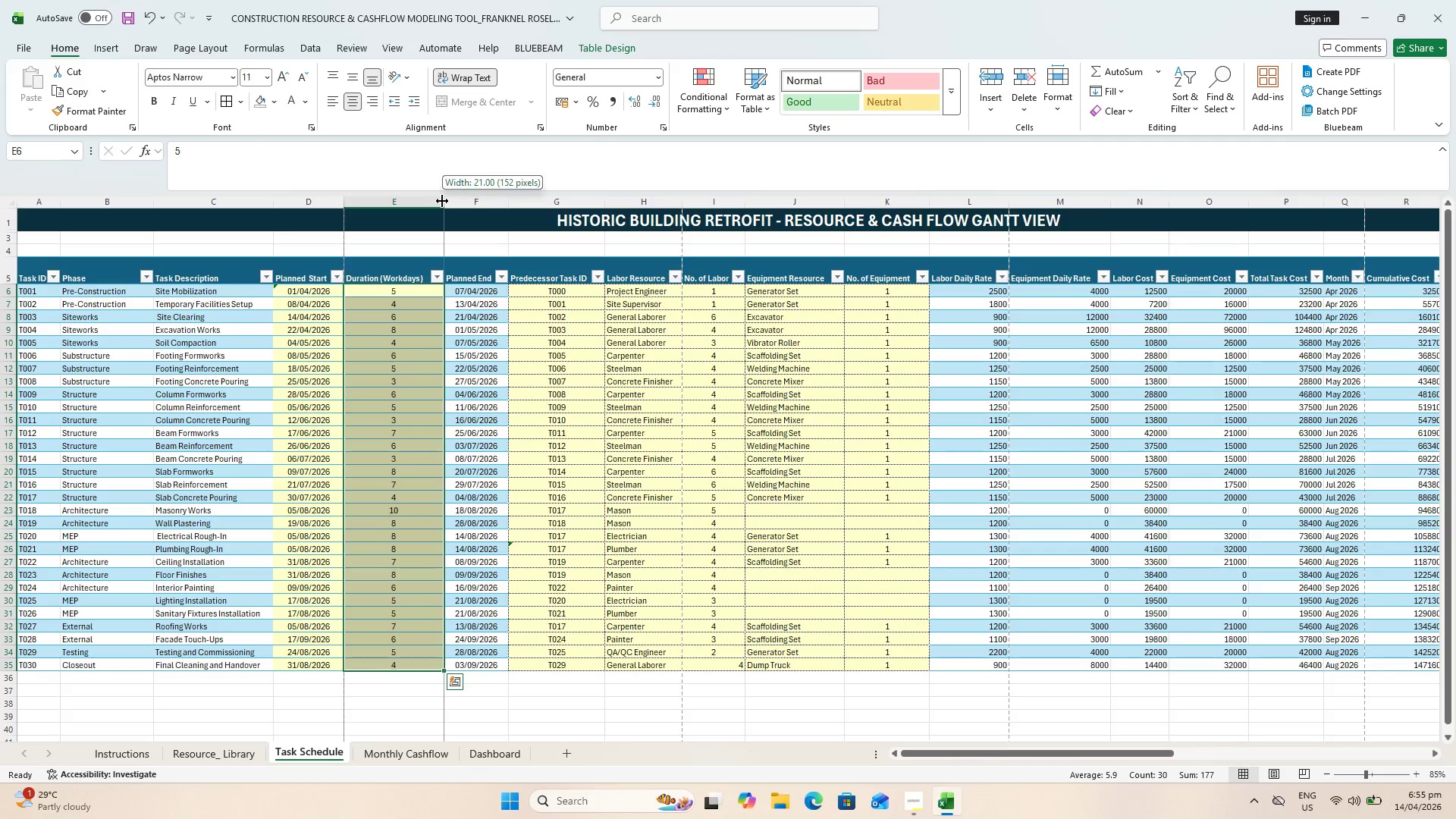 
left_click_drag(start_coordinate=[442, 201], to_coordinate=[386, 196])
 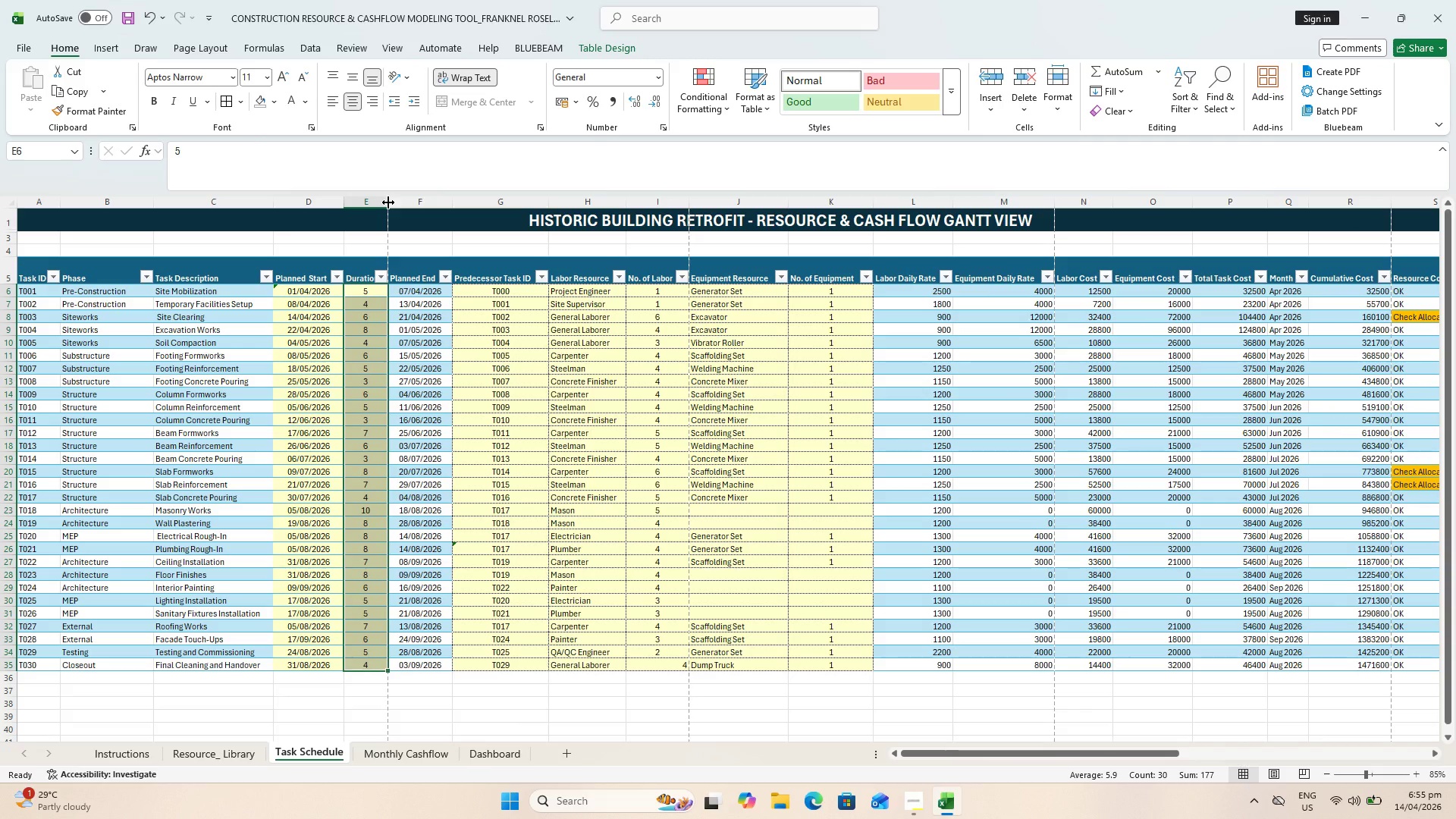 
left_click_drag(start_coordinate=[388, 202], to_coordinate=[399, 203])
 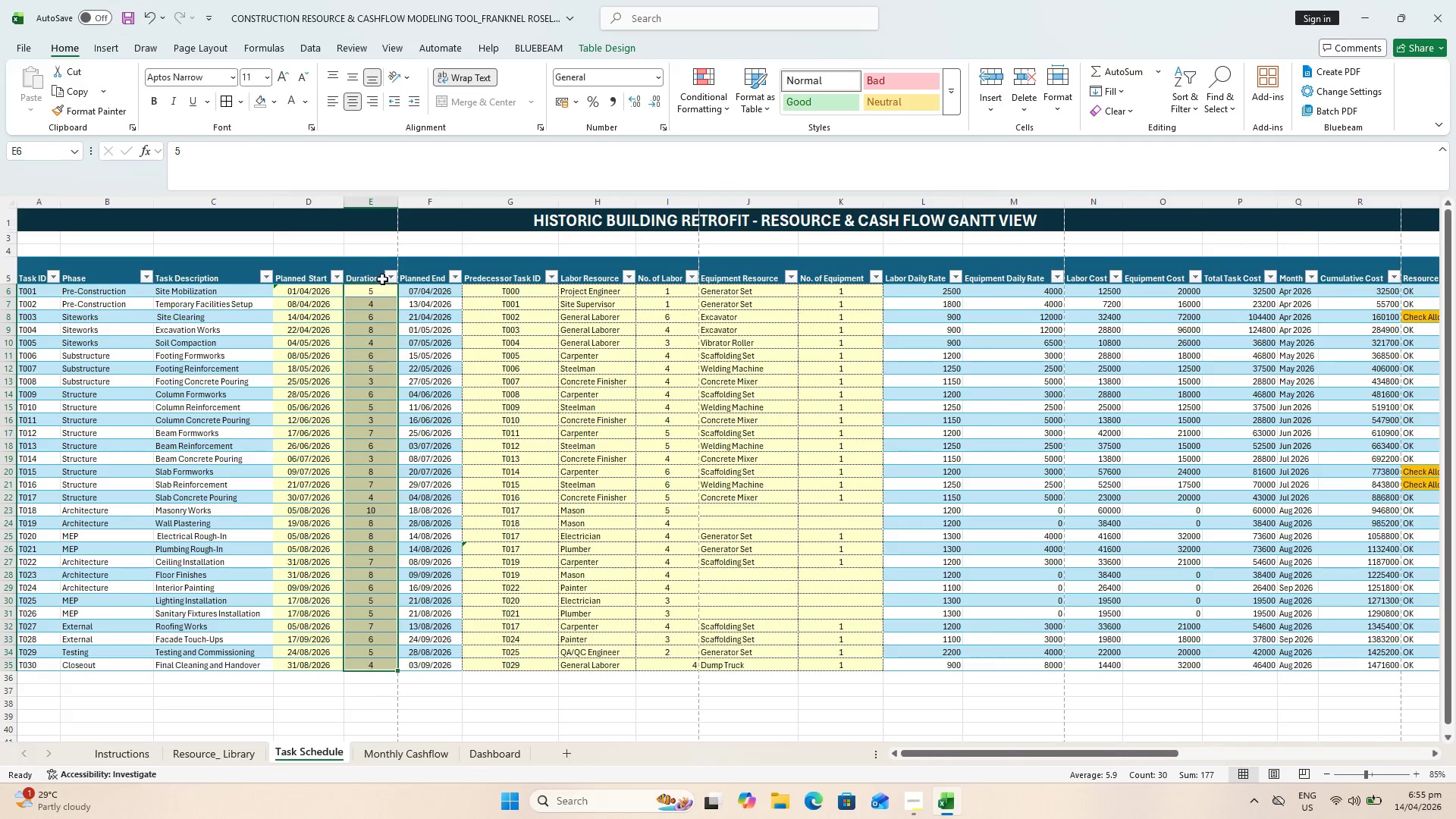 
left_click([382, 279])
 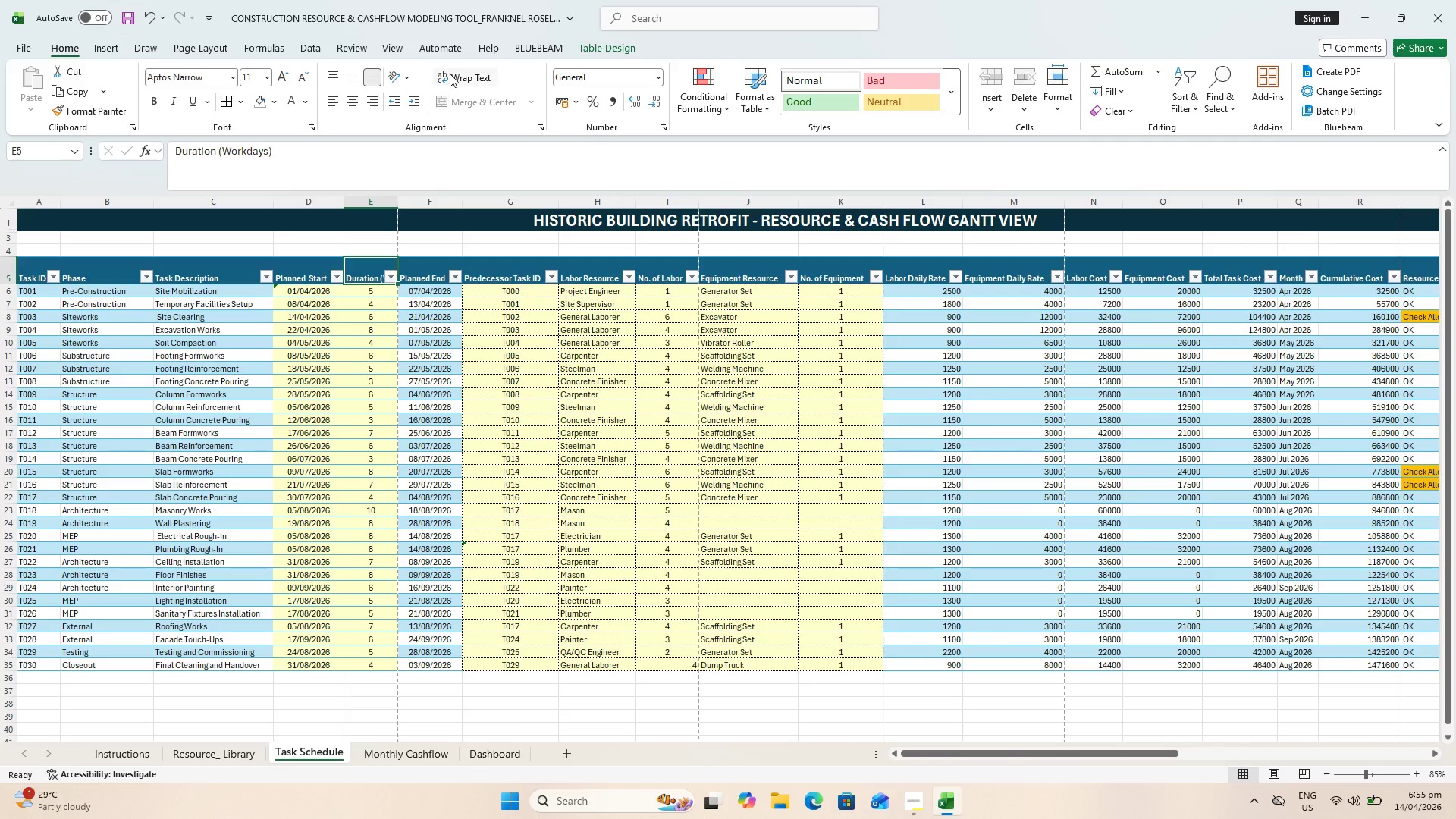 
left_click([450, 74])
 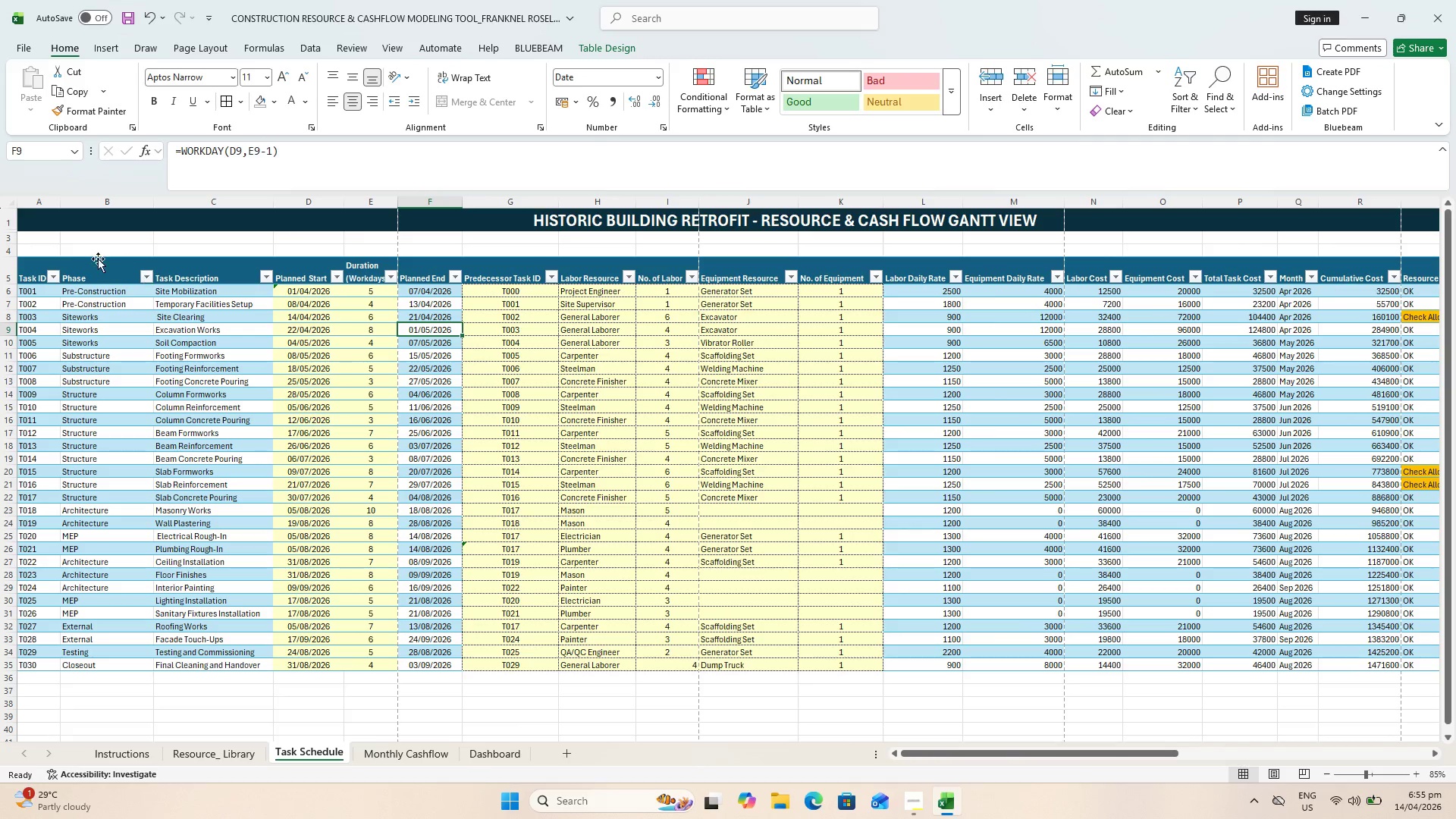 
left_click_drag(start_coordinate=[36, 268], to_coordinate=[1367, 279])
 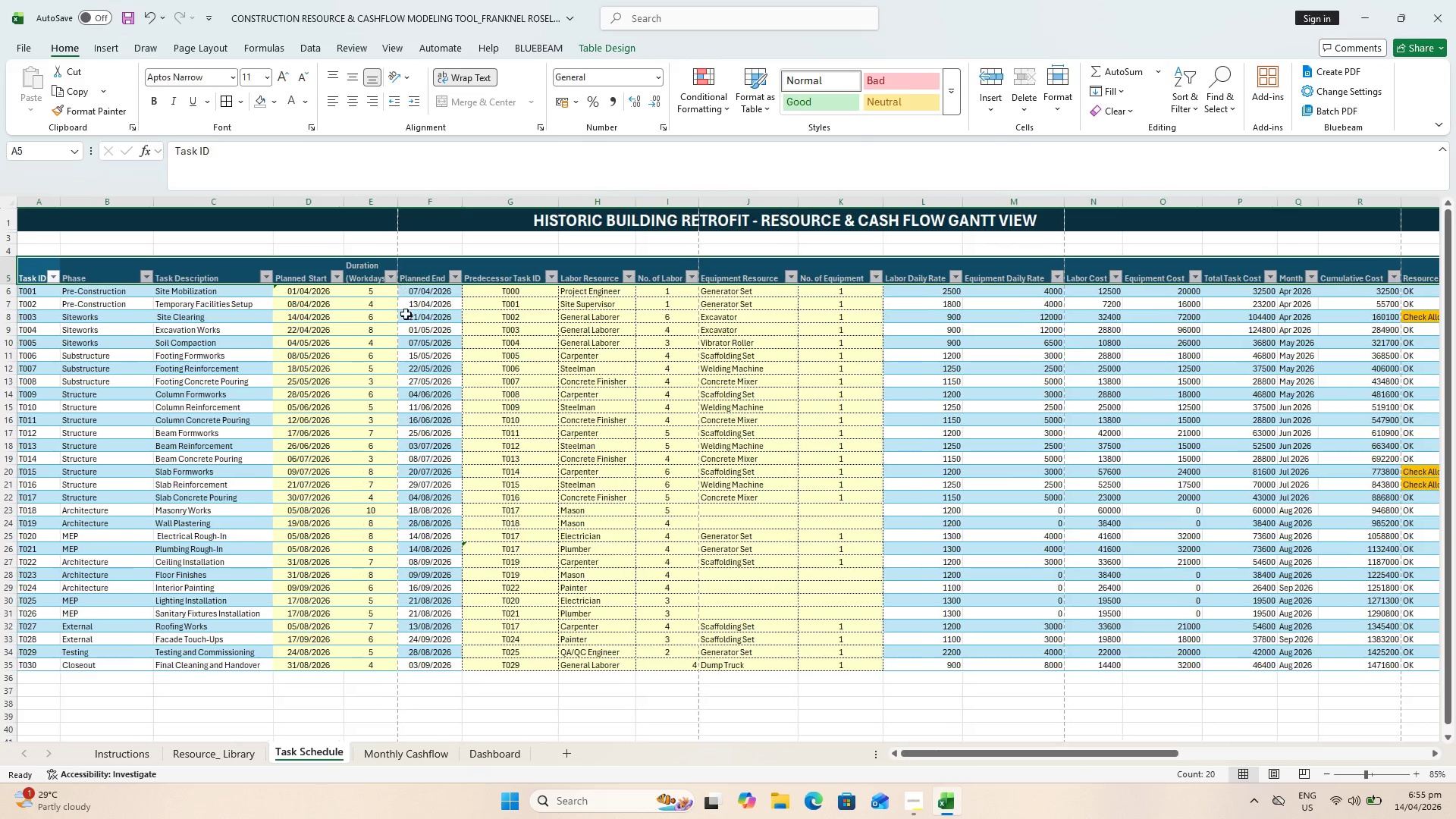 
left_click([459, 353])
 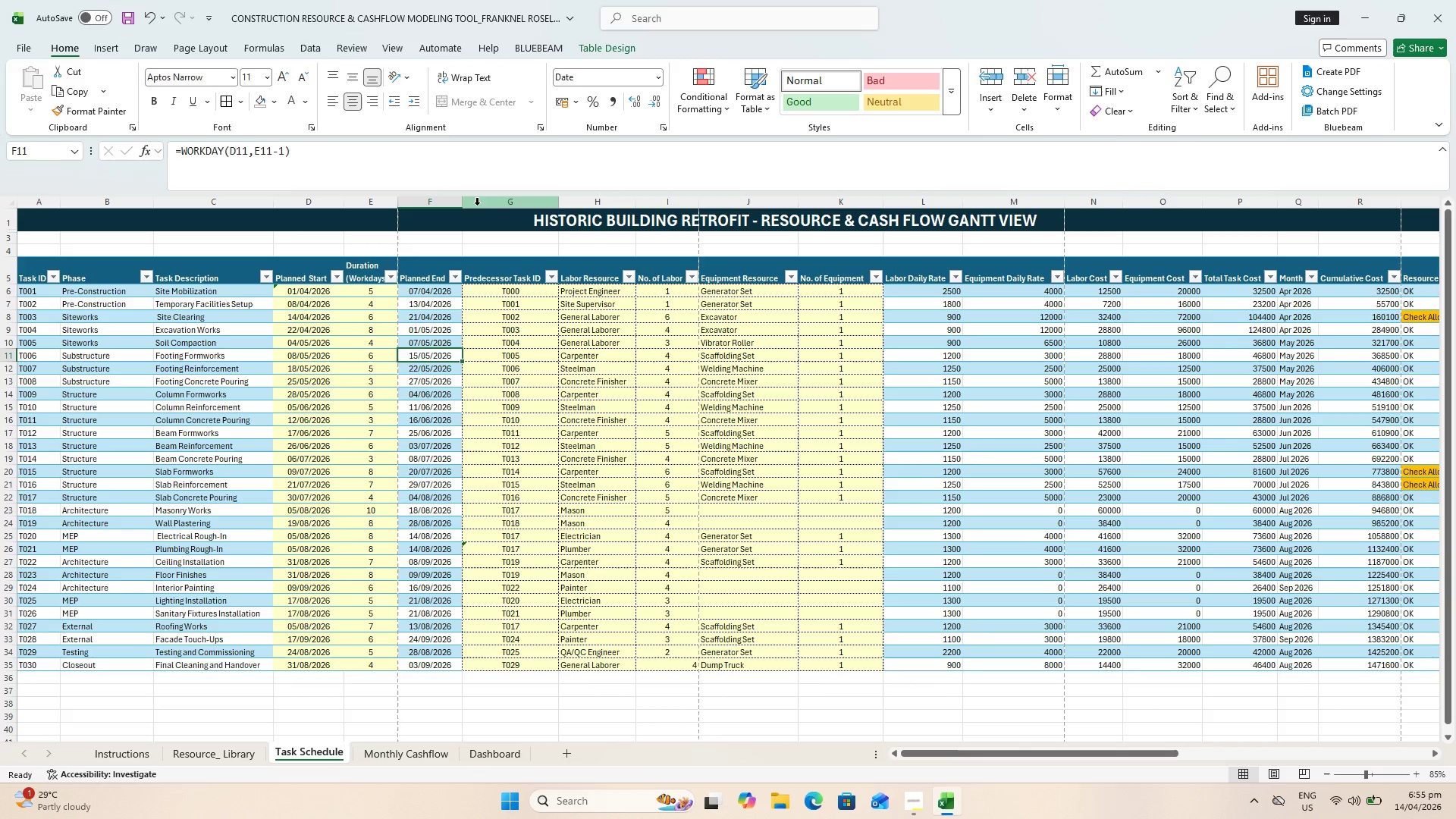 
left_click_drag(start_coordinate=[562, 203], to_coordinate=[520, 199])
 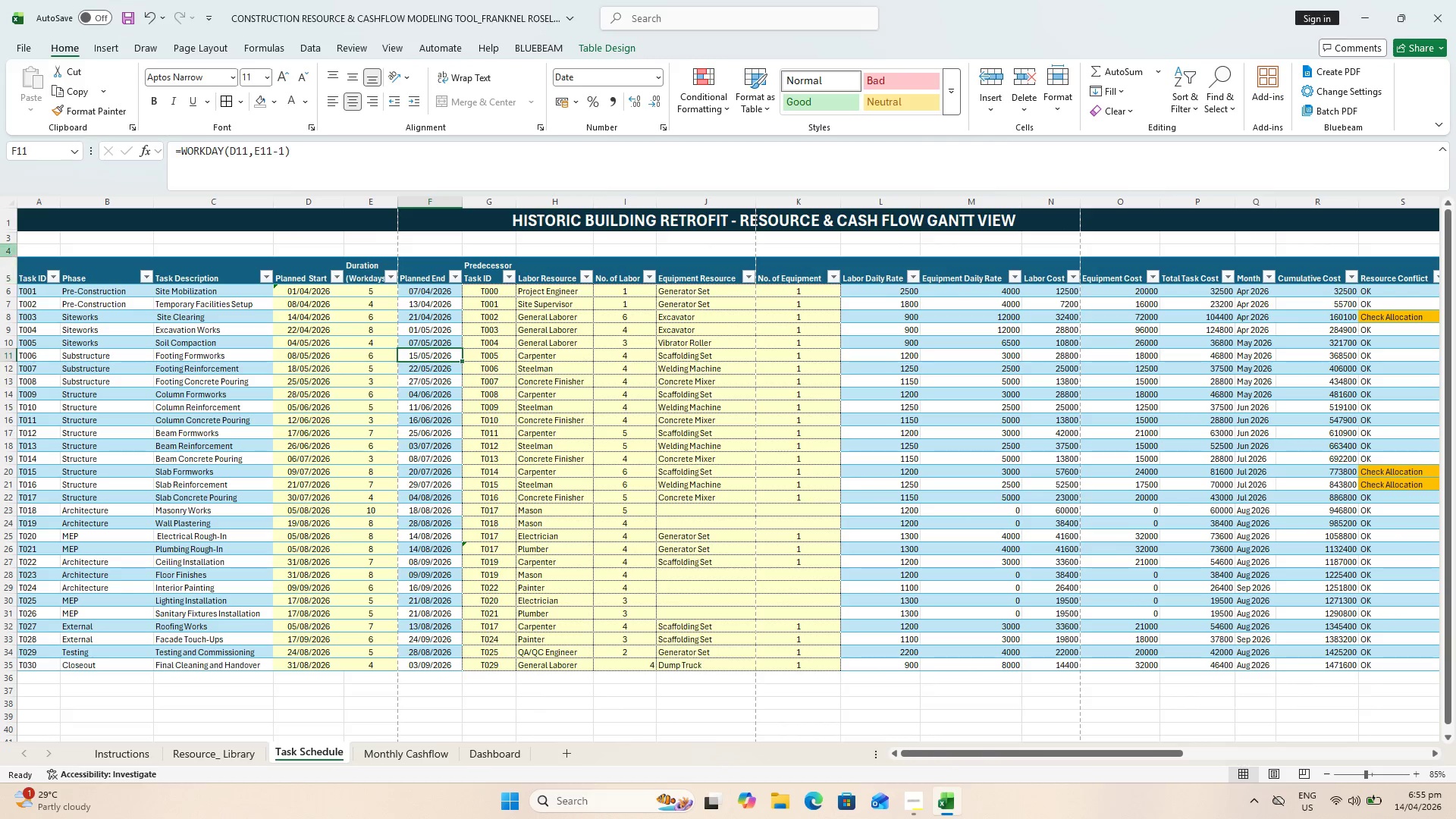 
double_click([44, 269])
 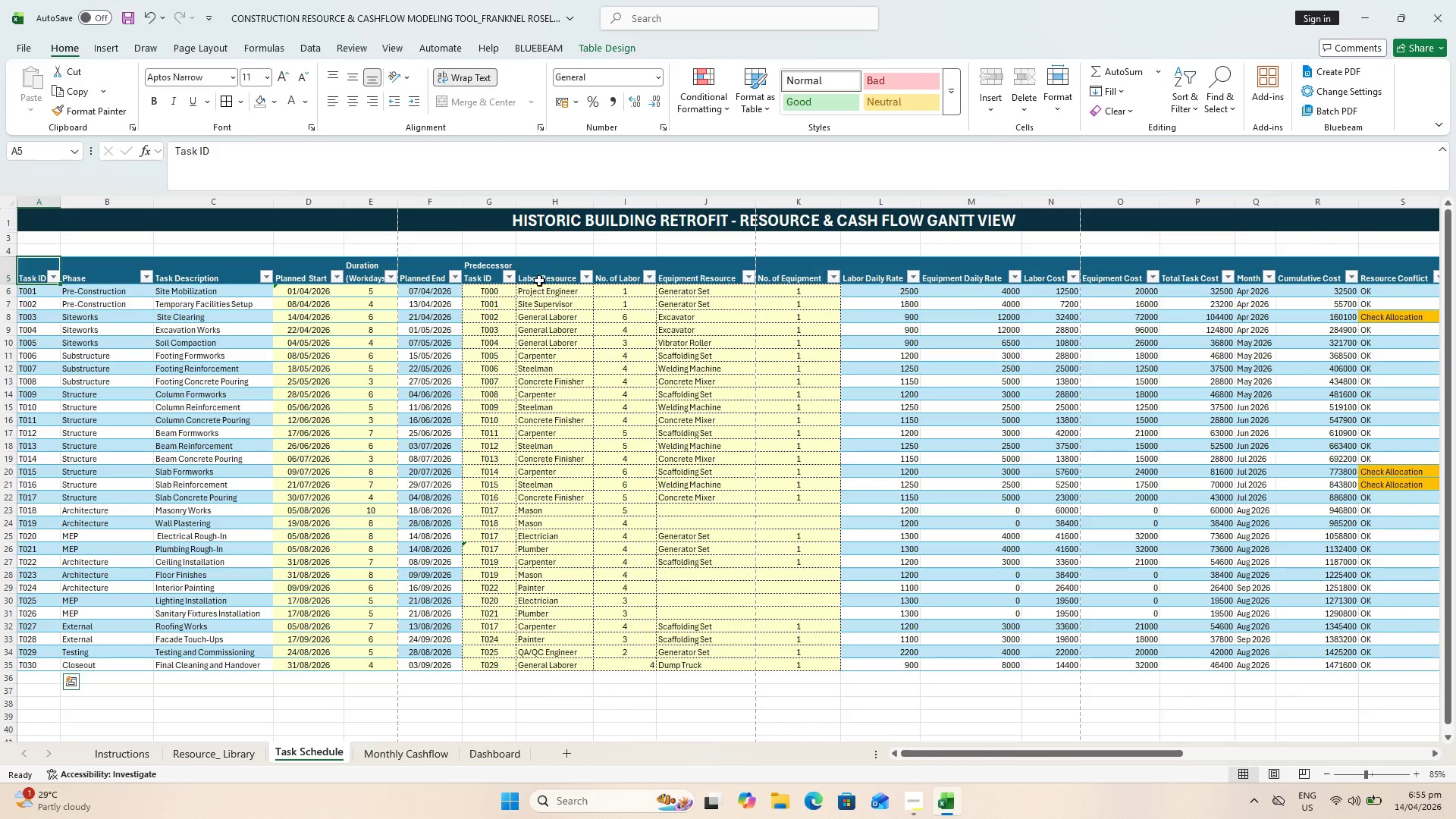 
hold_key(key=ShiftLeft, duration=0.59)
 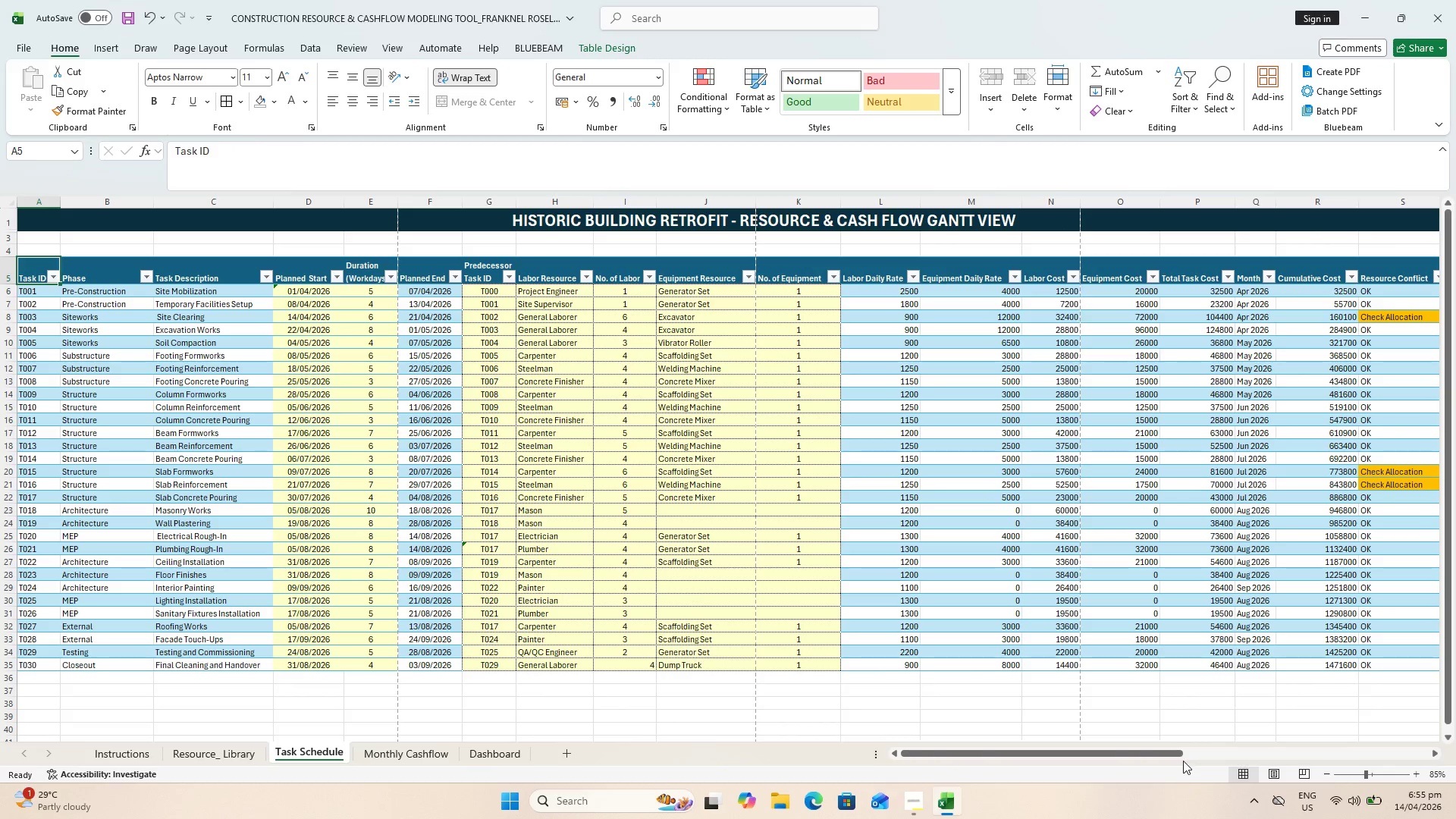 
left_click_drag(start_coordinate=[1168, 752], to_coordinate=[1184, 748])
 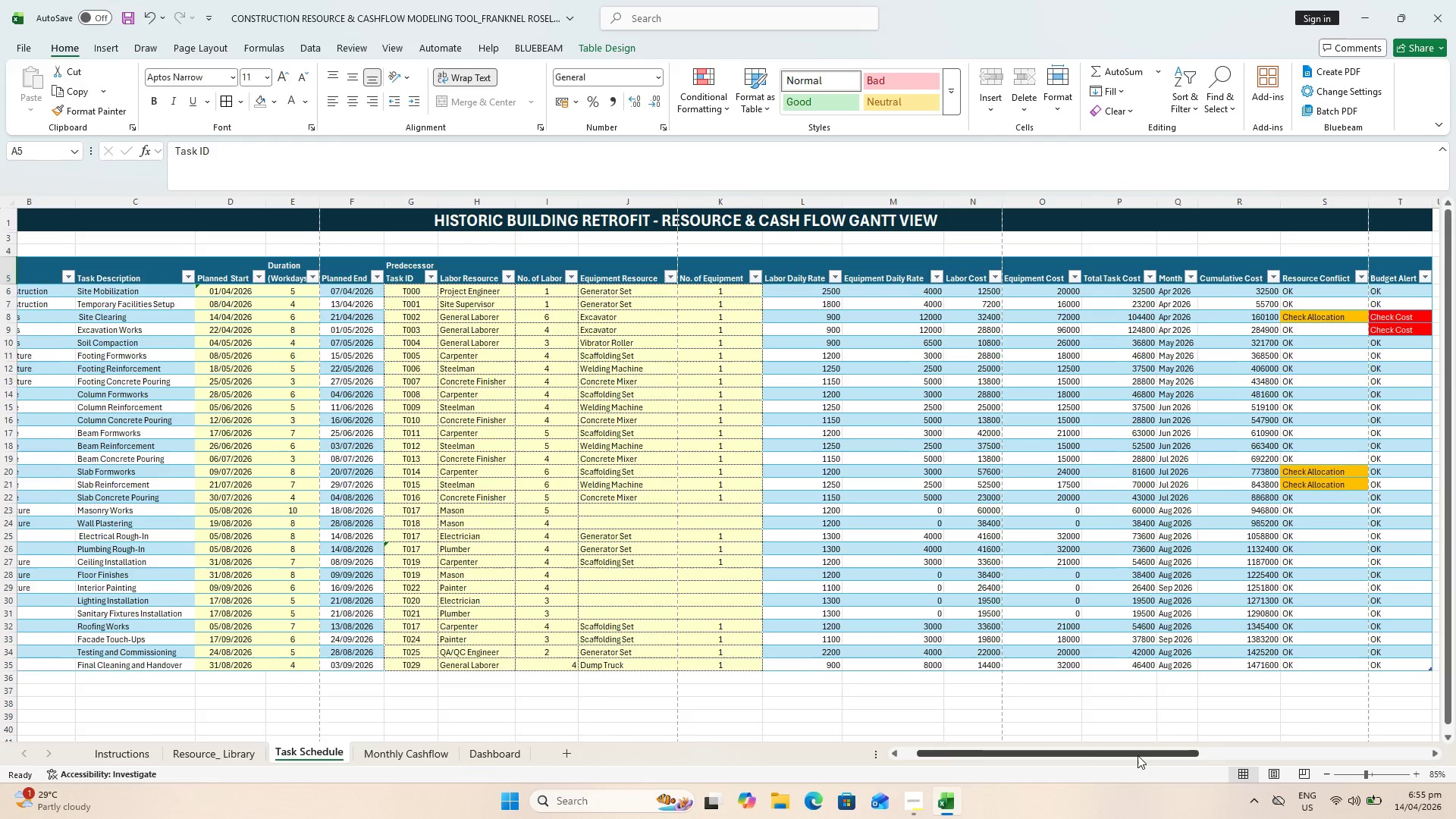 
left_click_drag(start_coordinate=[1138, 755], to_coordinate=[1176, 753])
 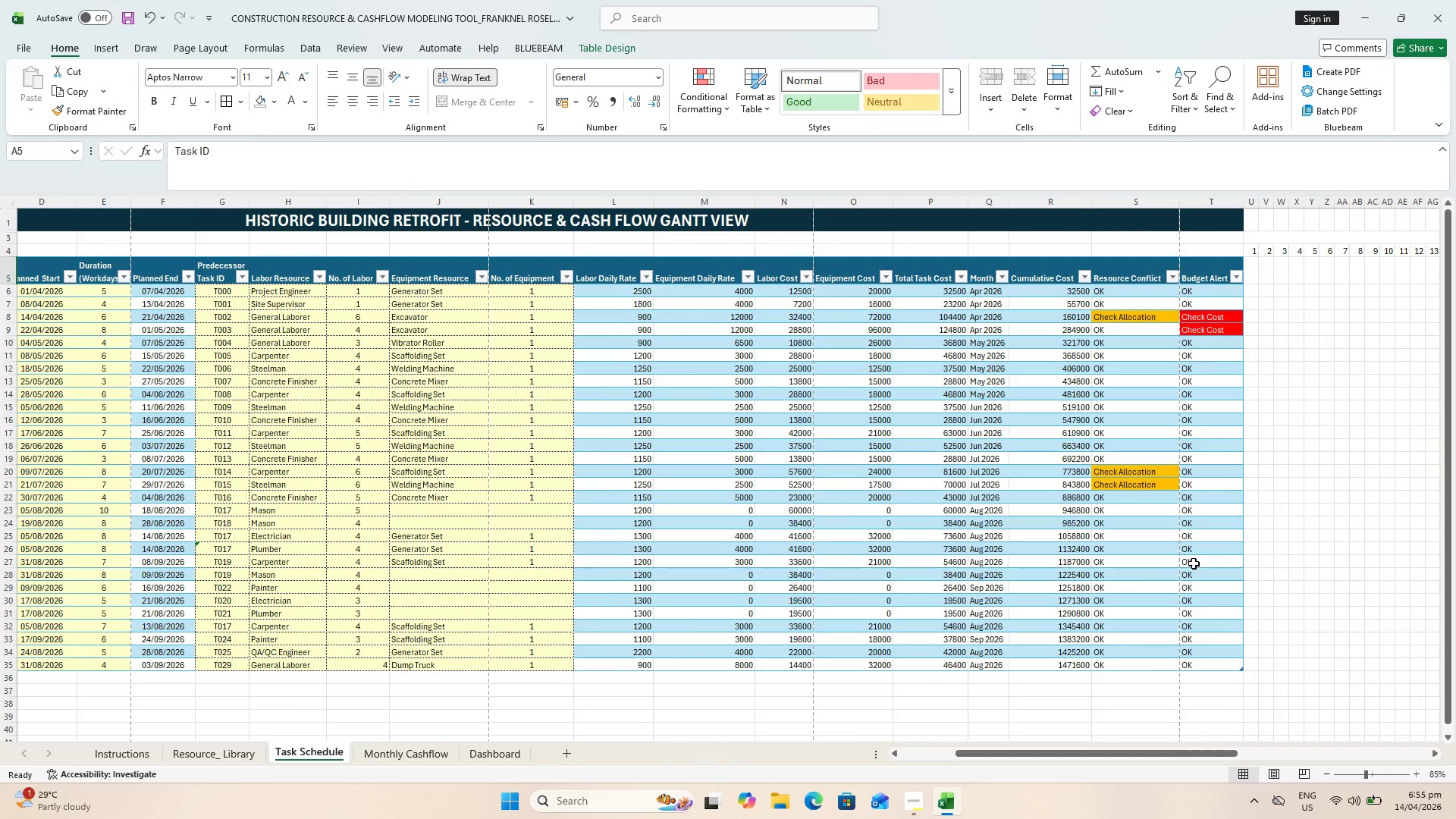 
hold_key(key=ShiftLeft, duration=0.94)
 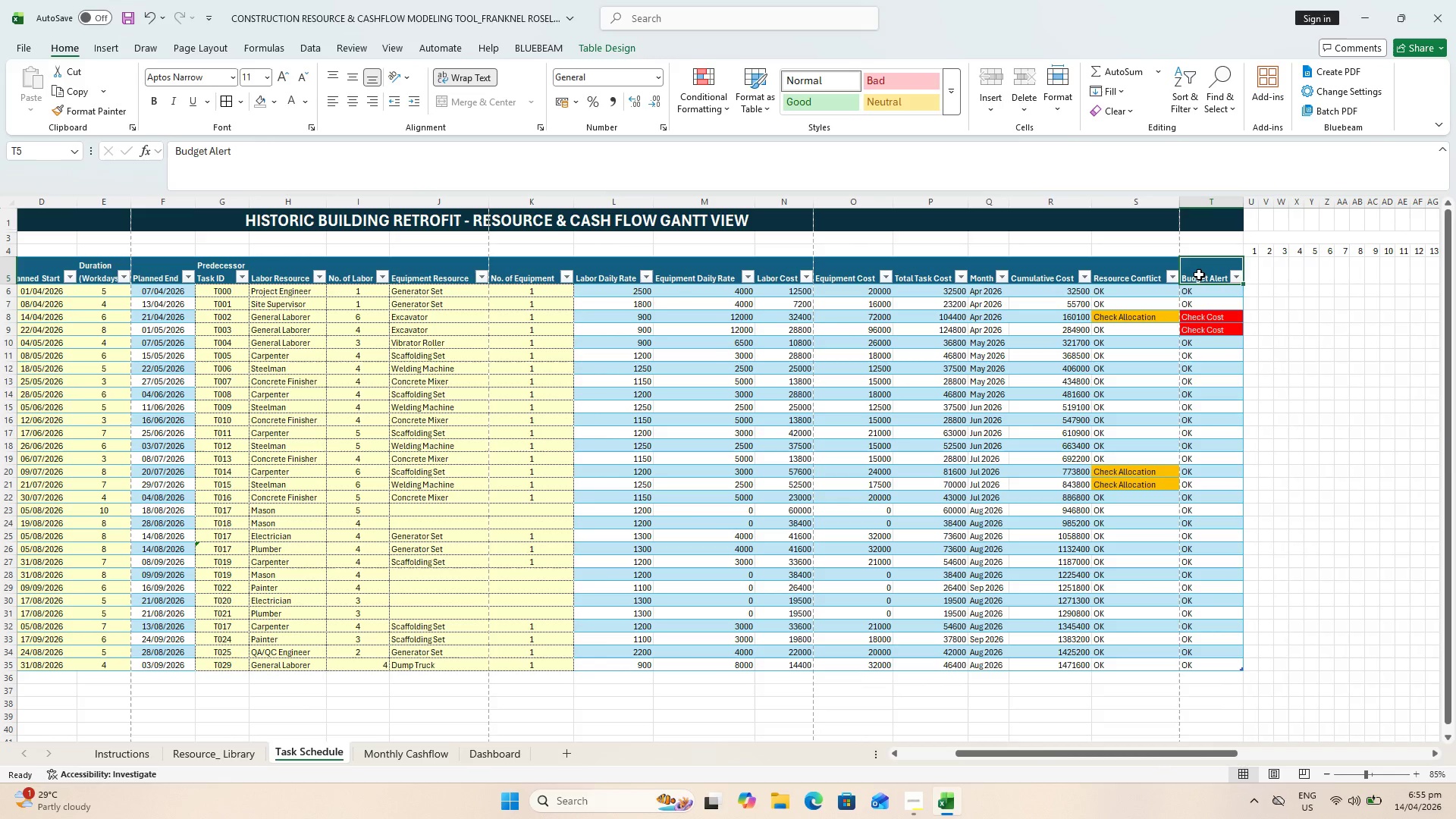 
left_click_drag(start_coordinate=[1201, 271], to_coordinate=[1199, 275])
 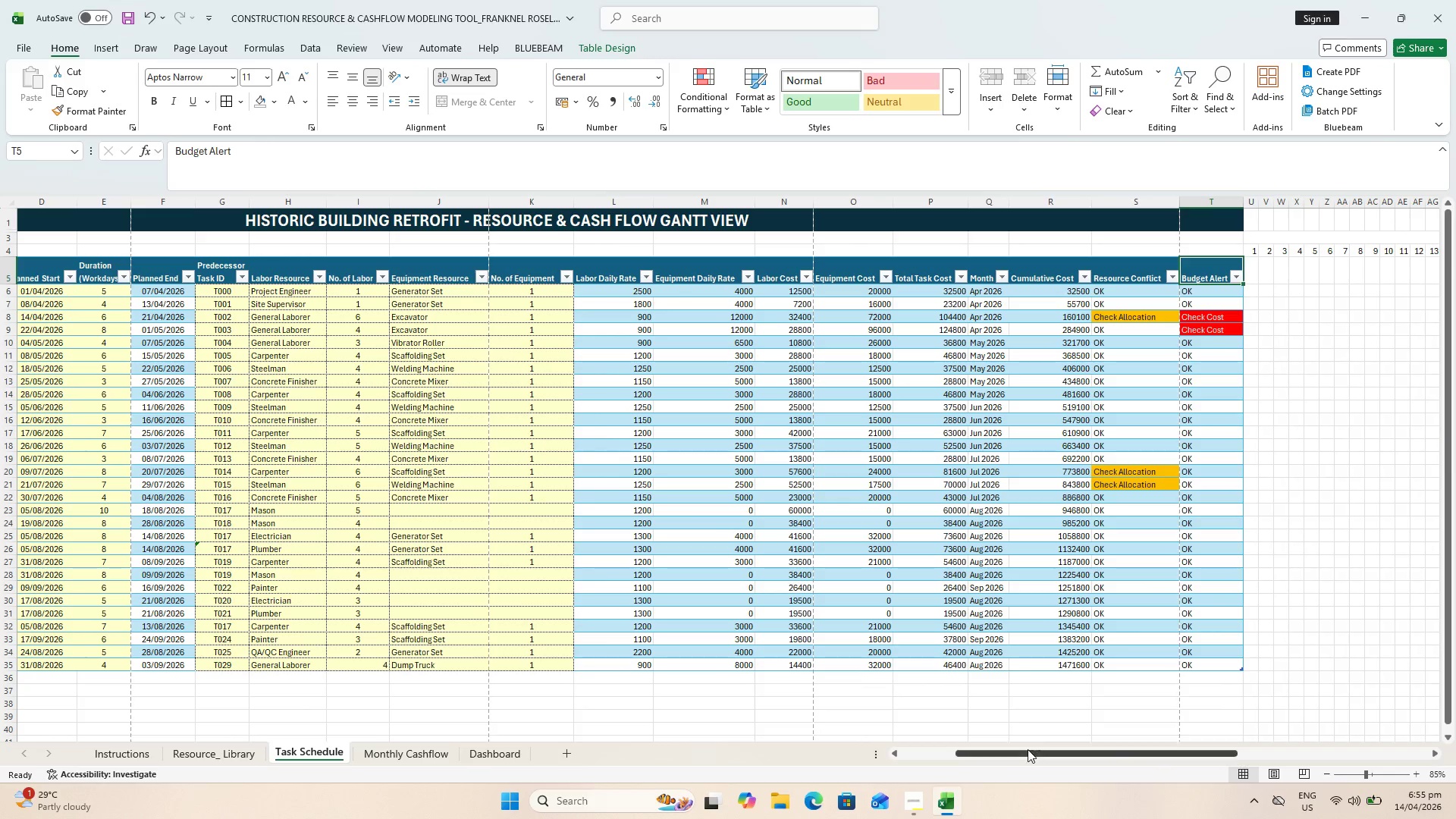 
left_click_drag(start_coordinate=[1028, 749], to_coordinate=[587, 704])
 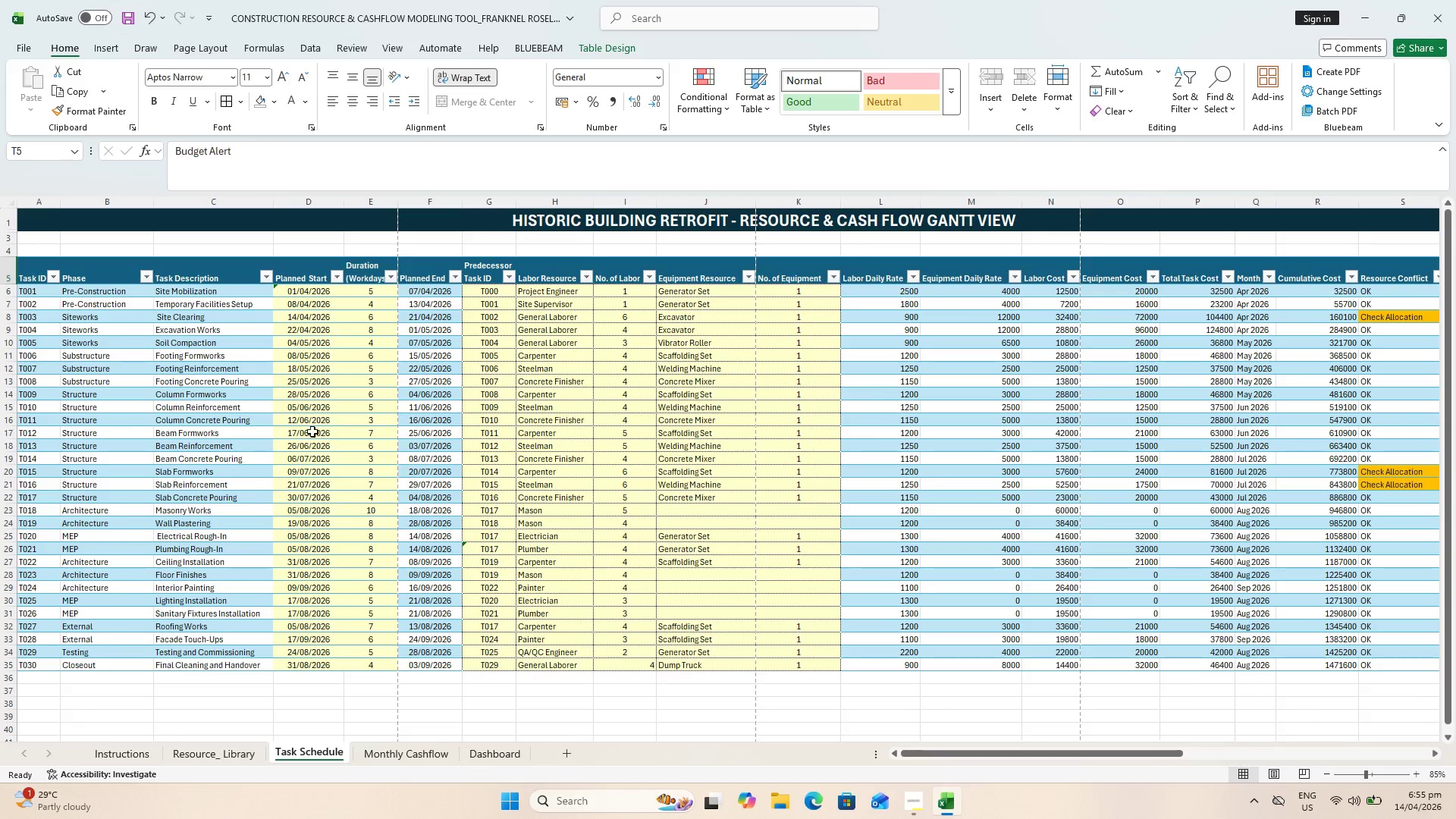 
hold_key(key=ShiftLeft, duration=1.5)
 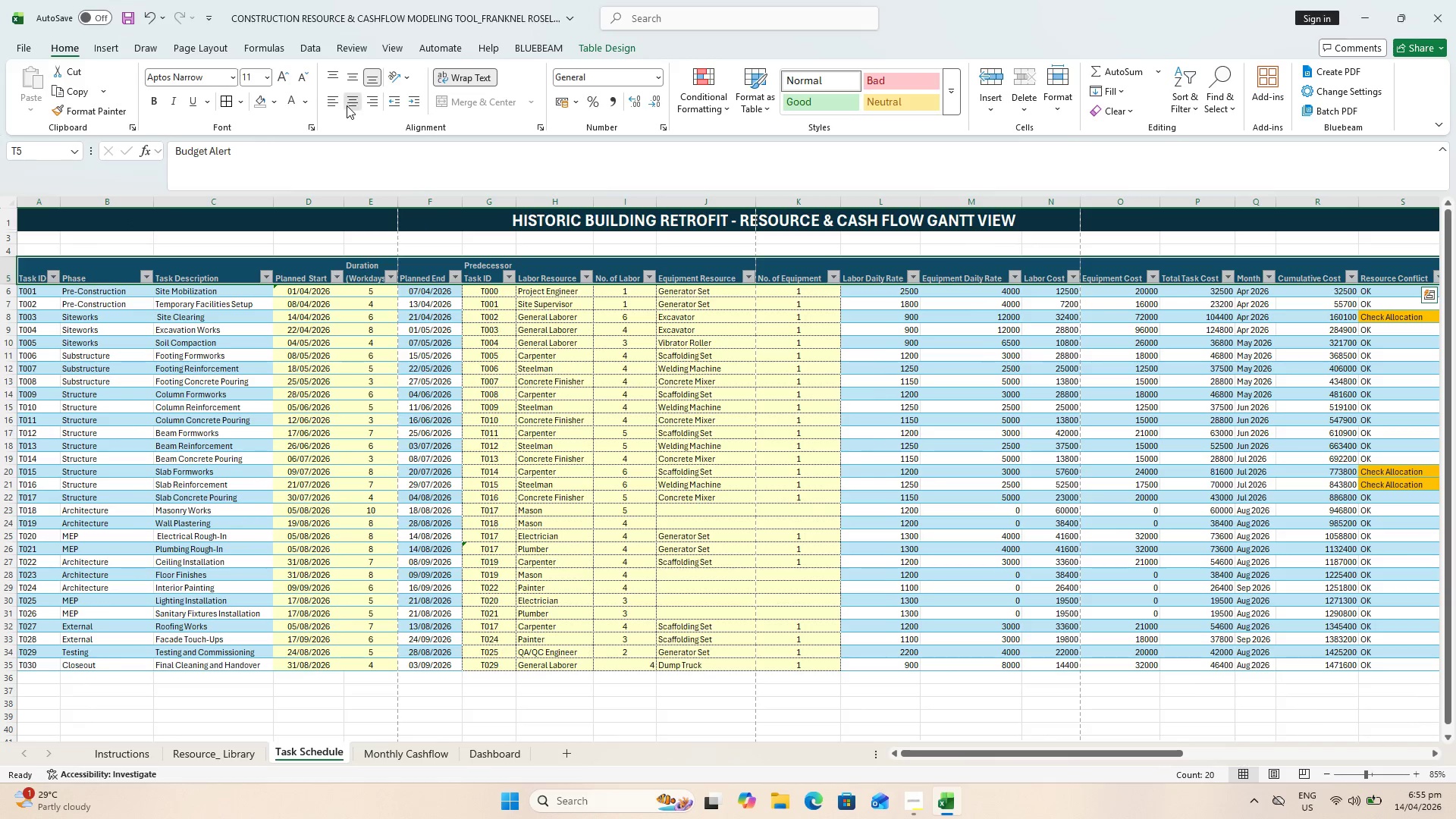 
double_click([350, 78])
 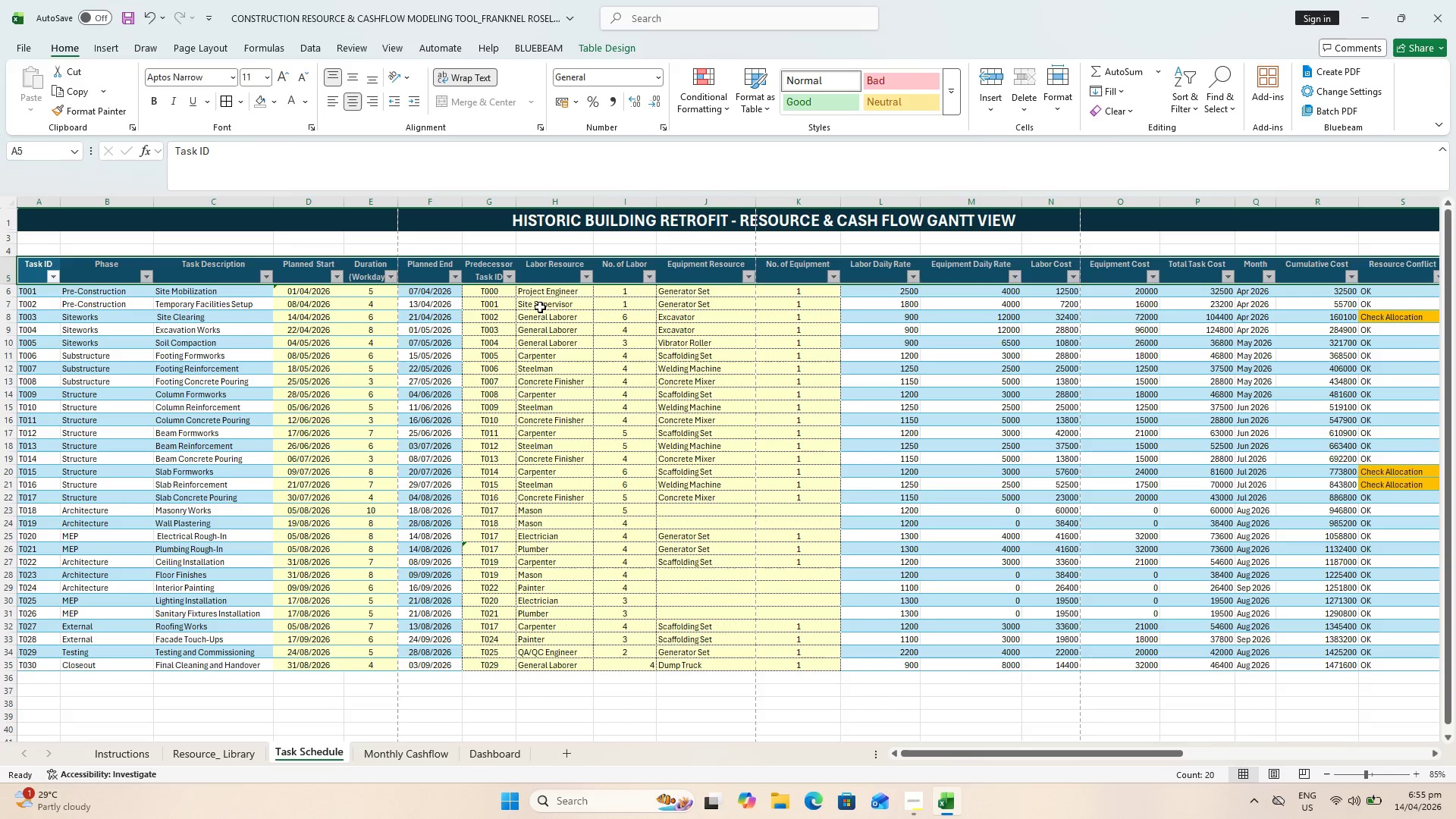 
wait(5.77)
 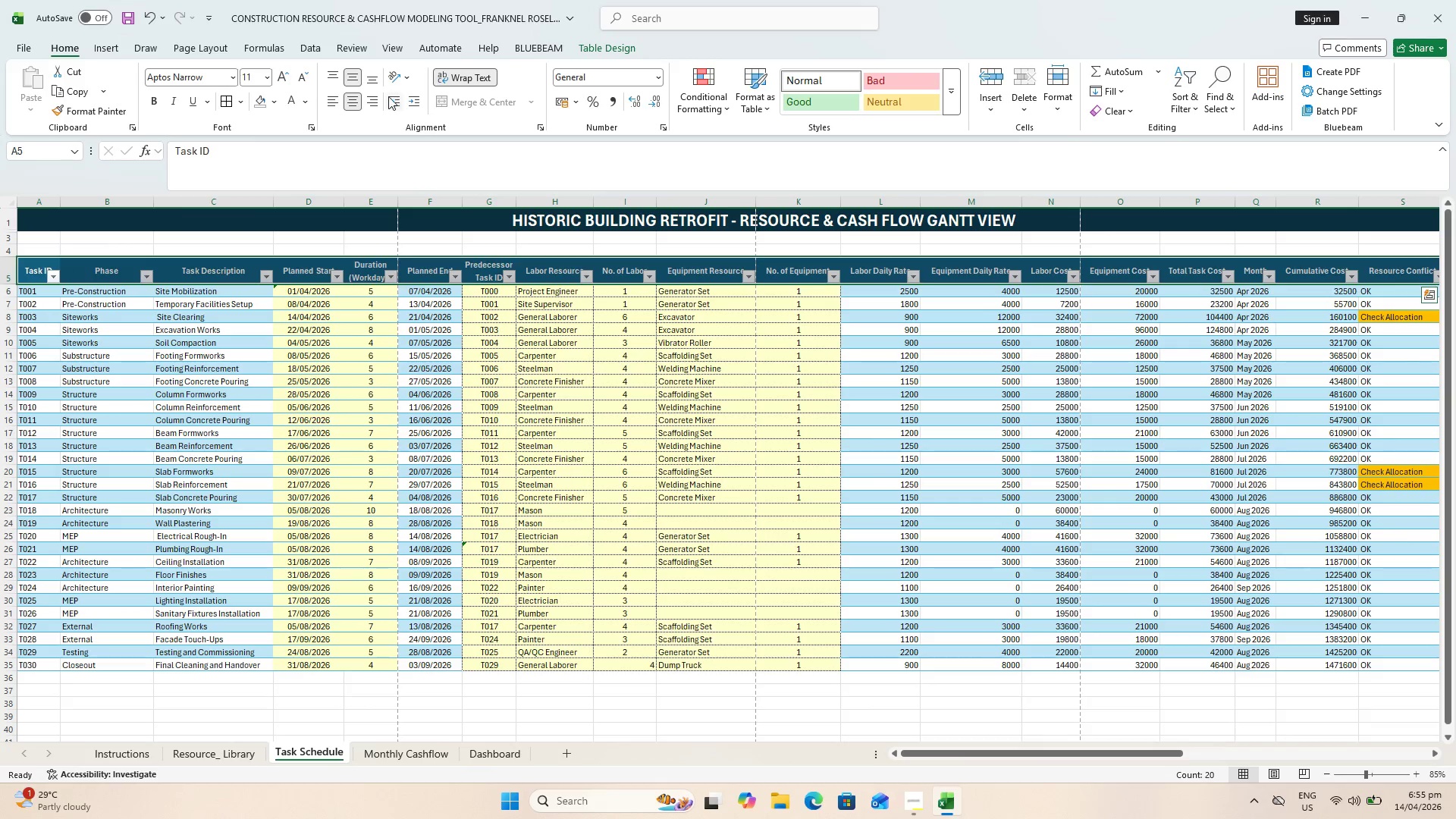 
left_click([610, 270])
 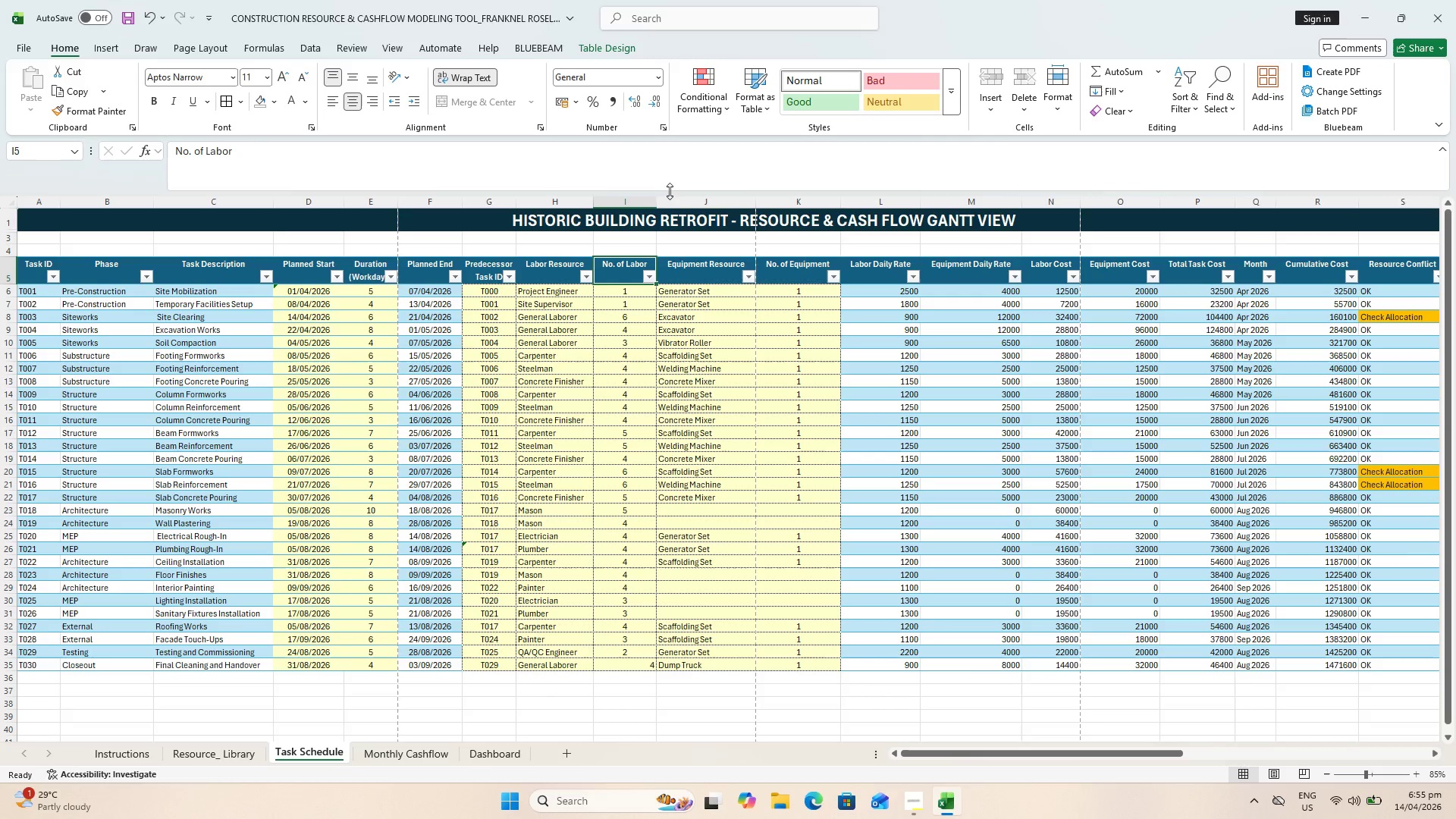 
left_click_drag(start_coordinate=[655, 198], to_coordinate=[647, 197])
 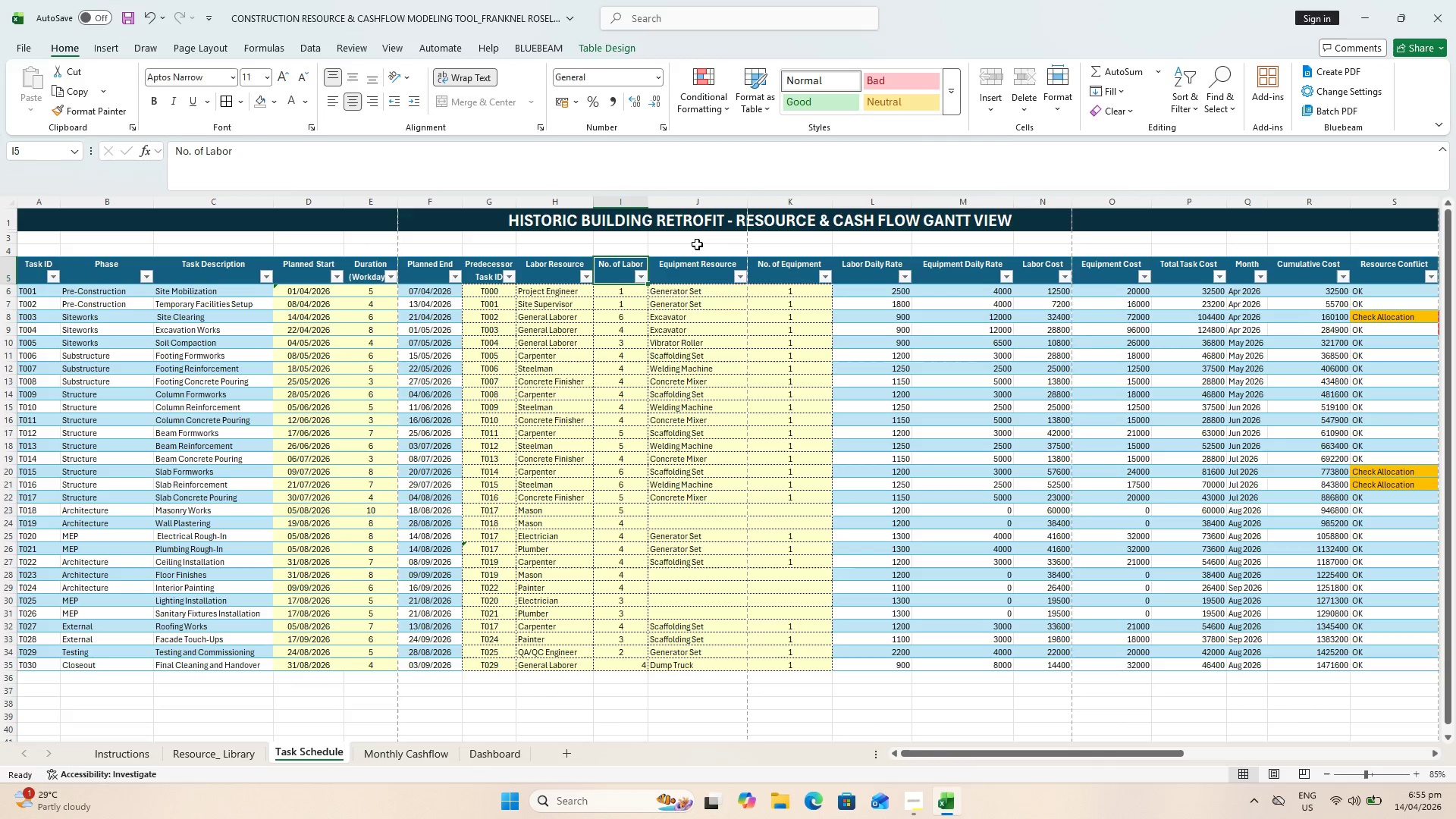 
left_click([711, 272])
 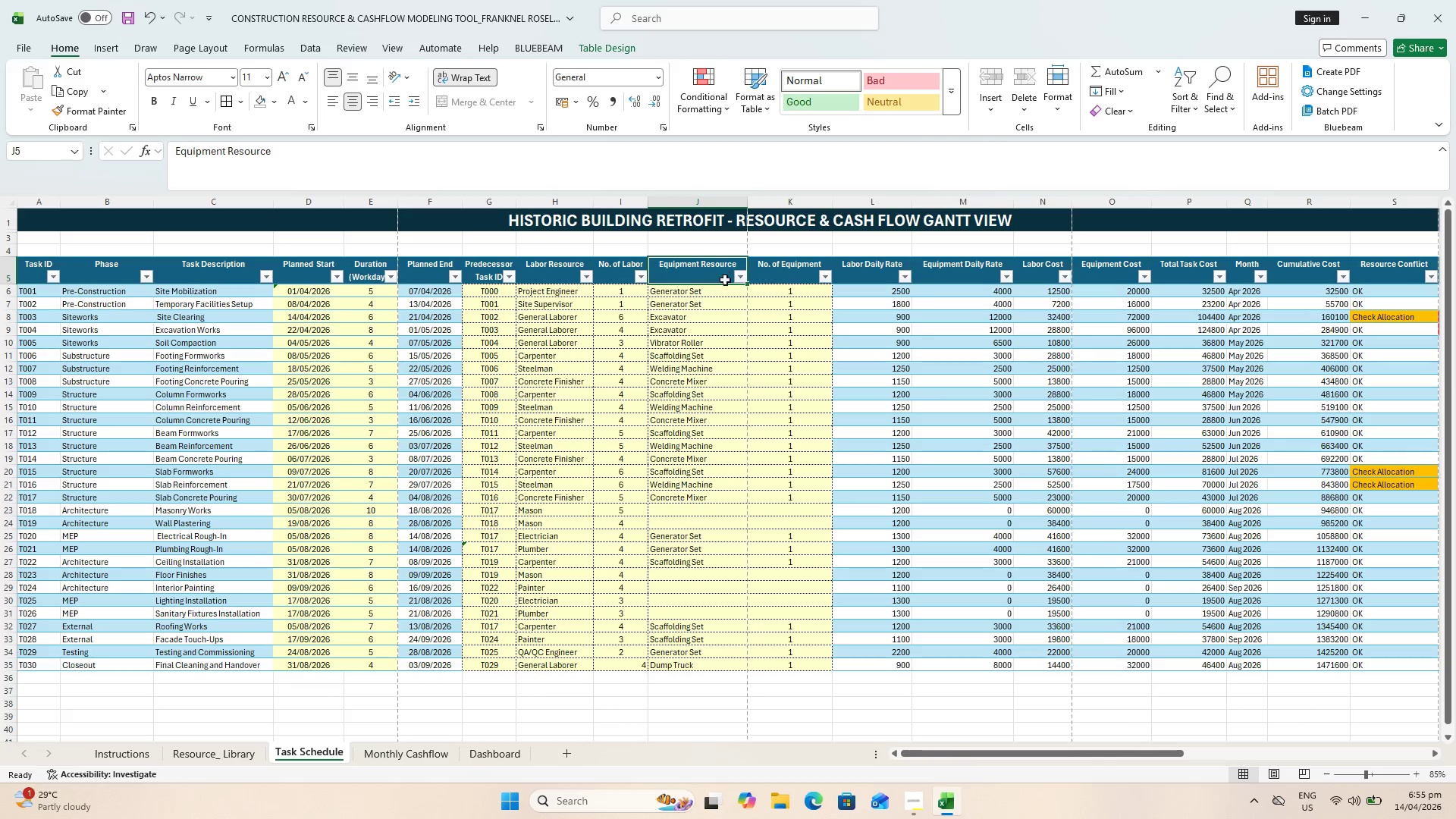 
hold_key(key=ControlLeft, duration=0.41)
scroll: coordinate [725, 277], scroll_direction: up, amount: 1.0
 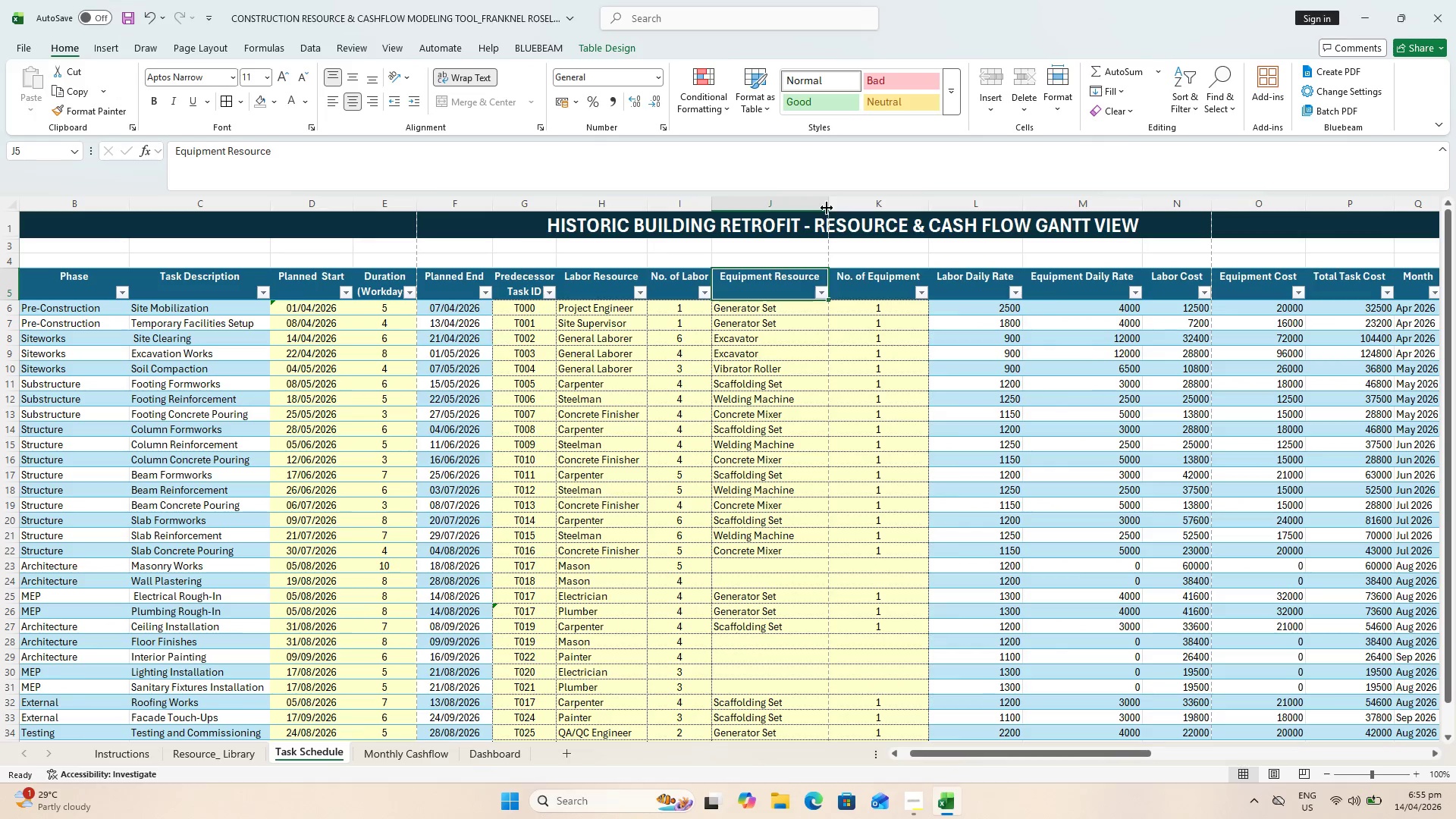 
left_click_drag(start_coordinate=[832, 202], to_coordinate=[819, 200])
 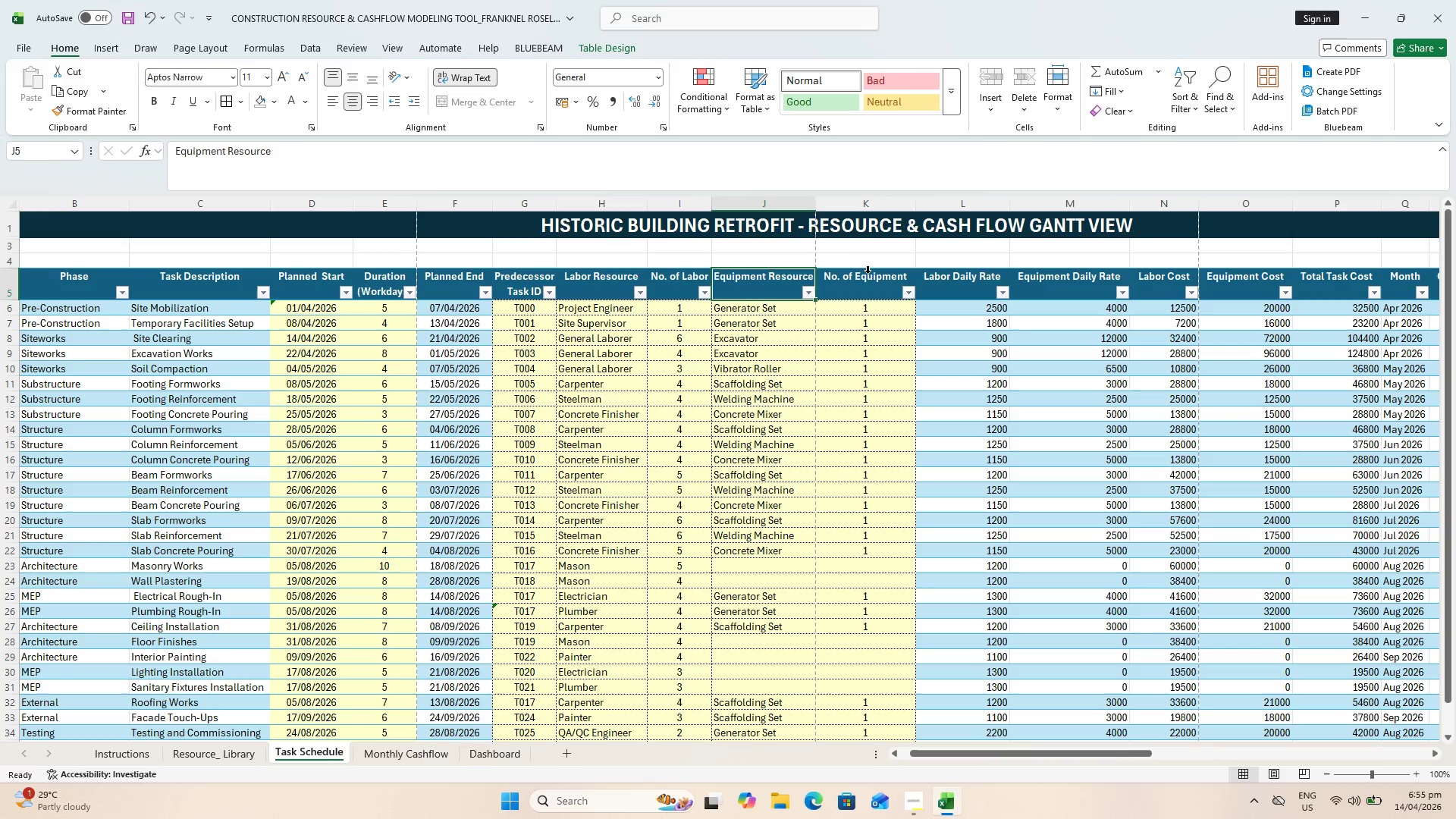 
left_click([871, 278])
 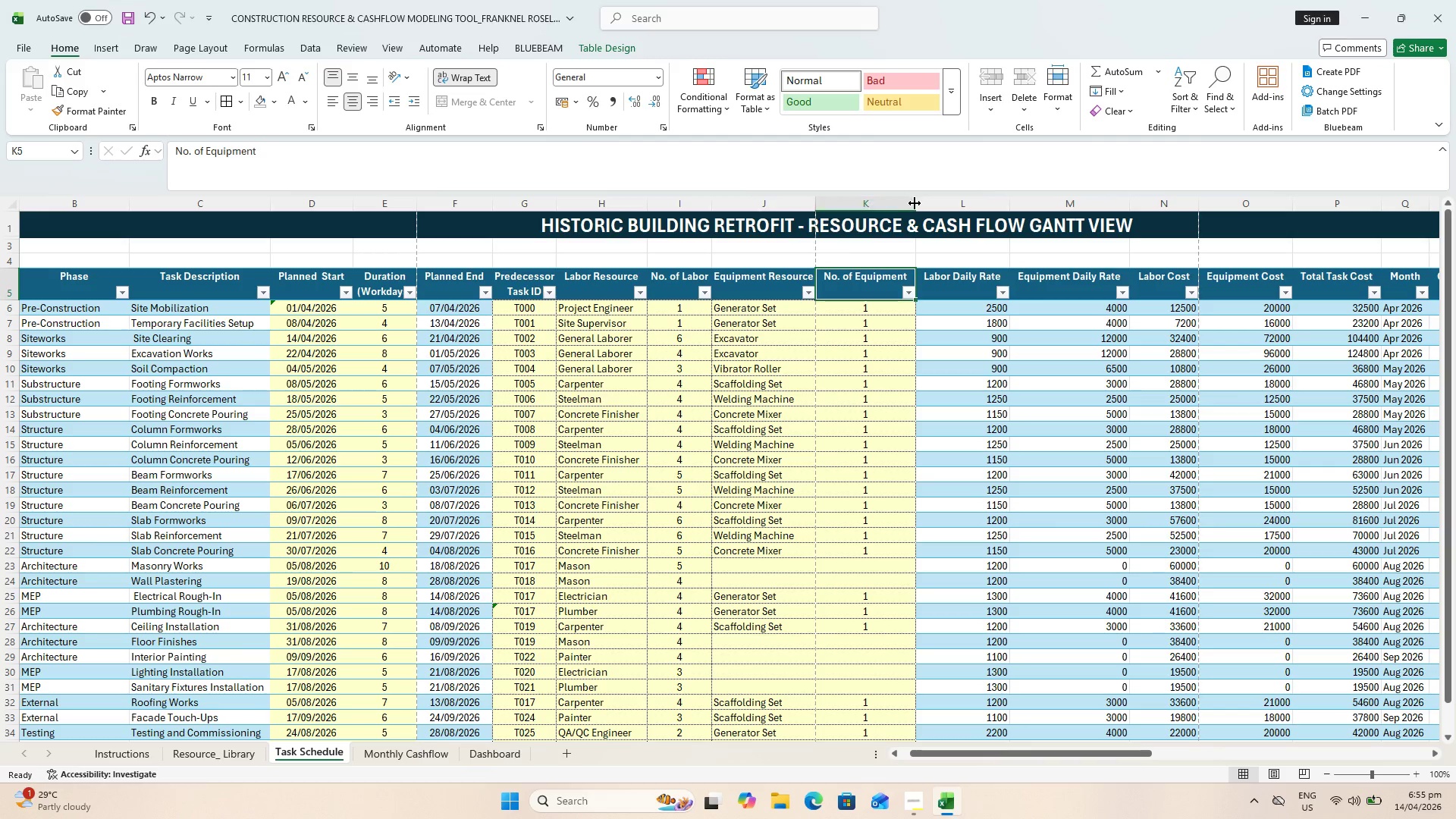 
left_click_drag(start_coordinate=[916, 203], to_coordinate=[895, 198])
 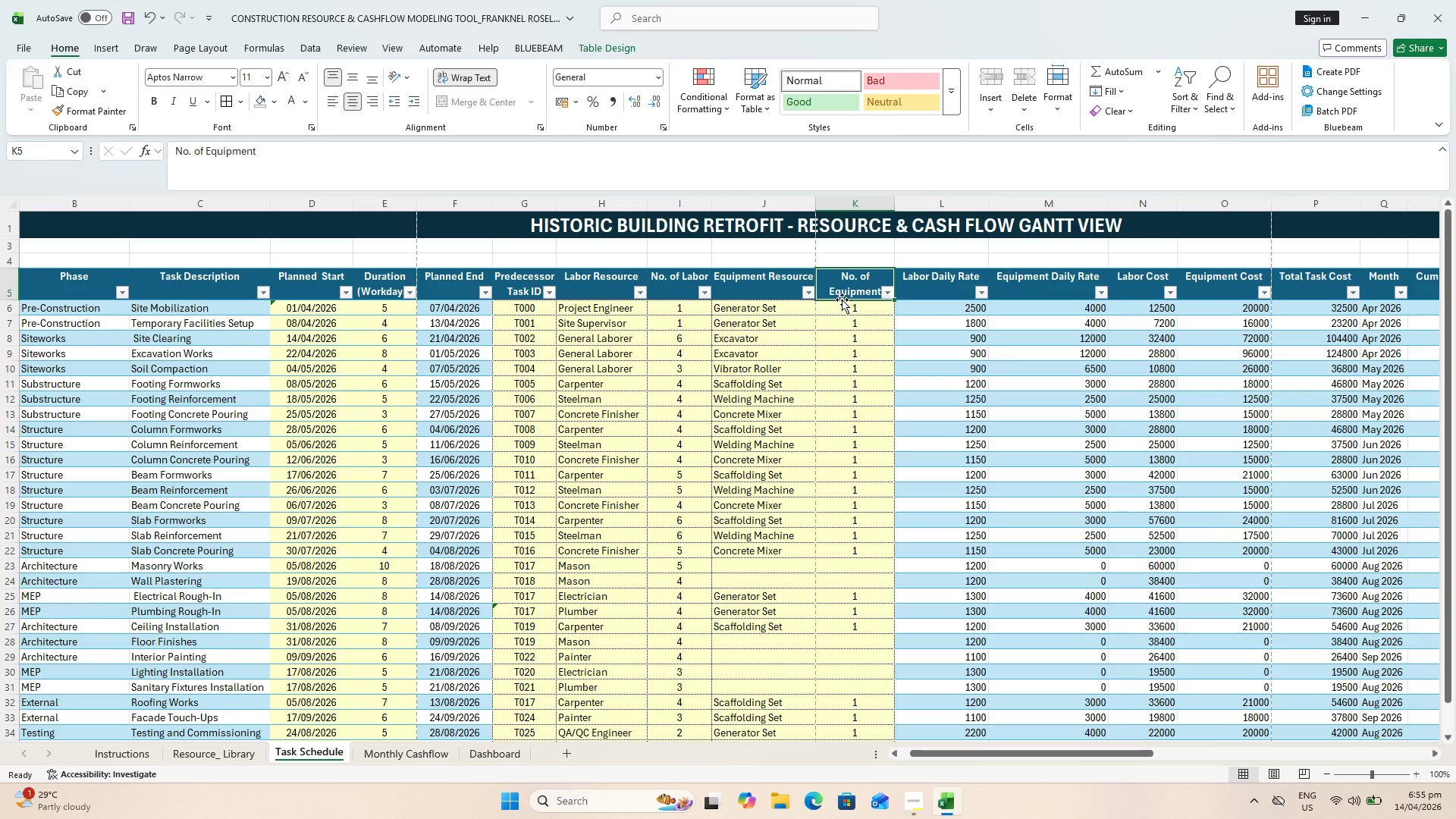 
scroll: coordinate [832, 330], scroll_direction: none, amount: 0.0
 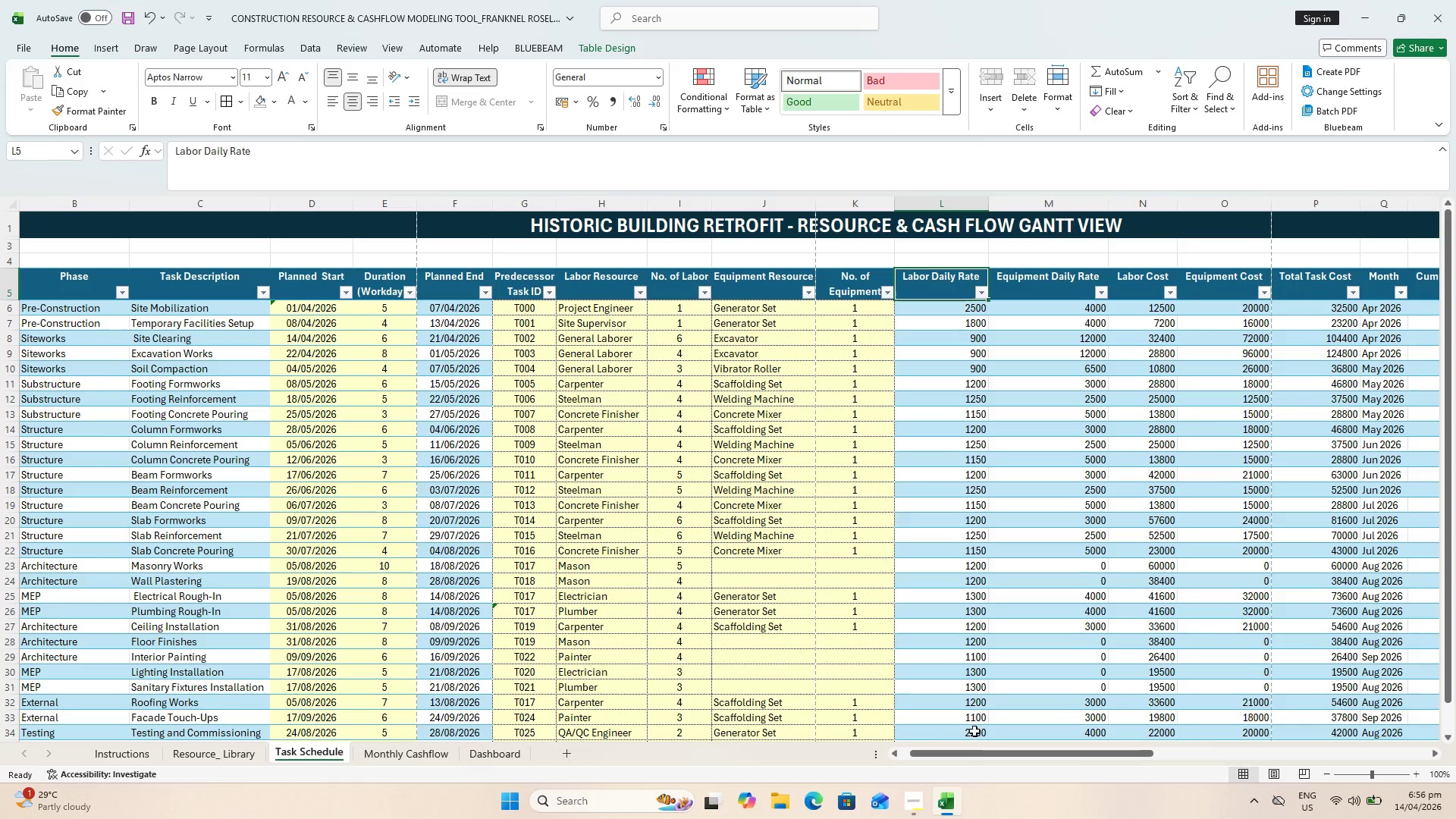 
left_click_drag(start_coordinate=[996, 757], to_coordinate=[1065, 752])
 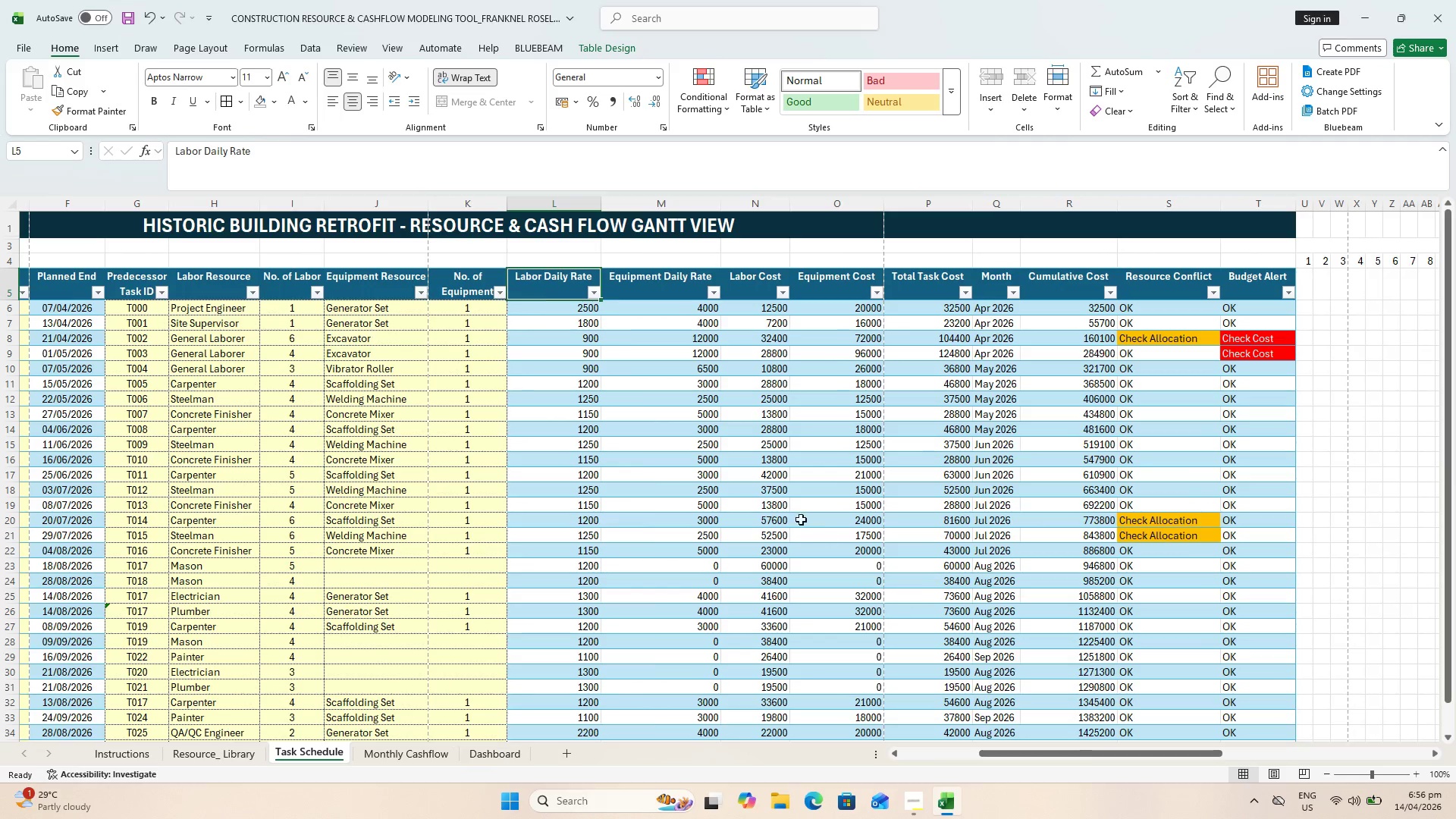 
scroll: coordinate [798, 516], scroll_direction: down, amount: 1.0
 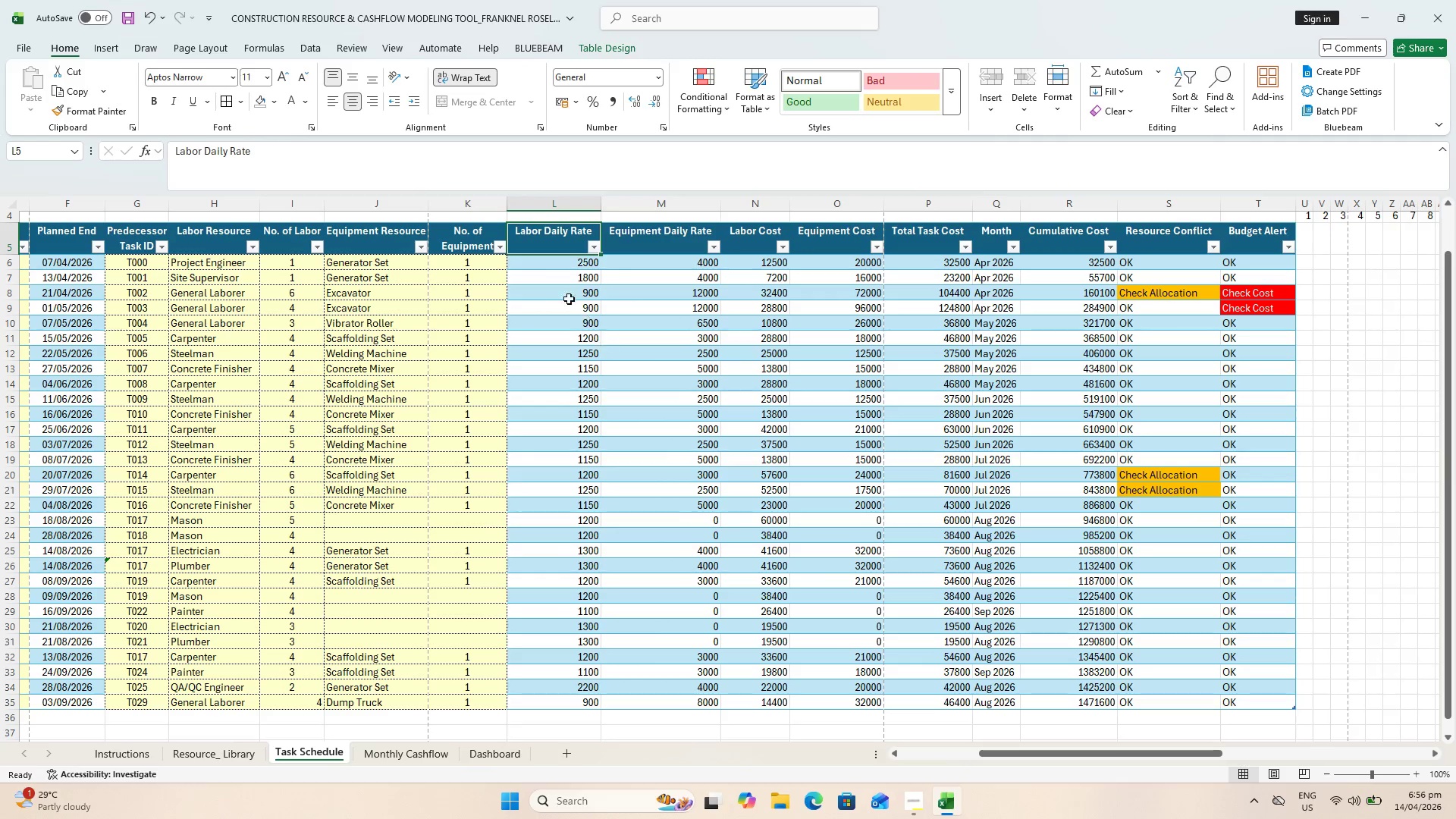 
left_click([560, 263])
 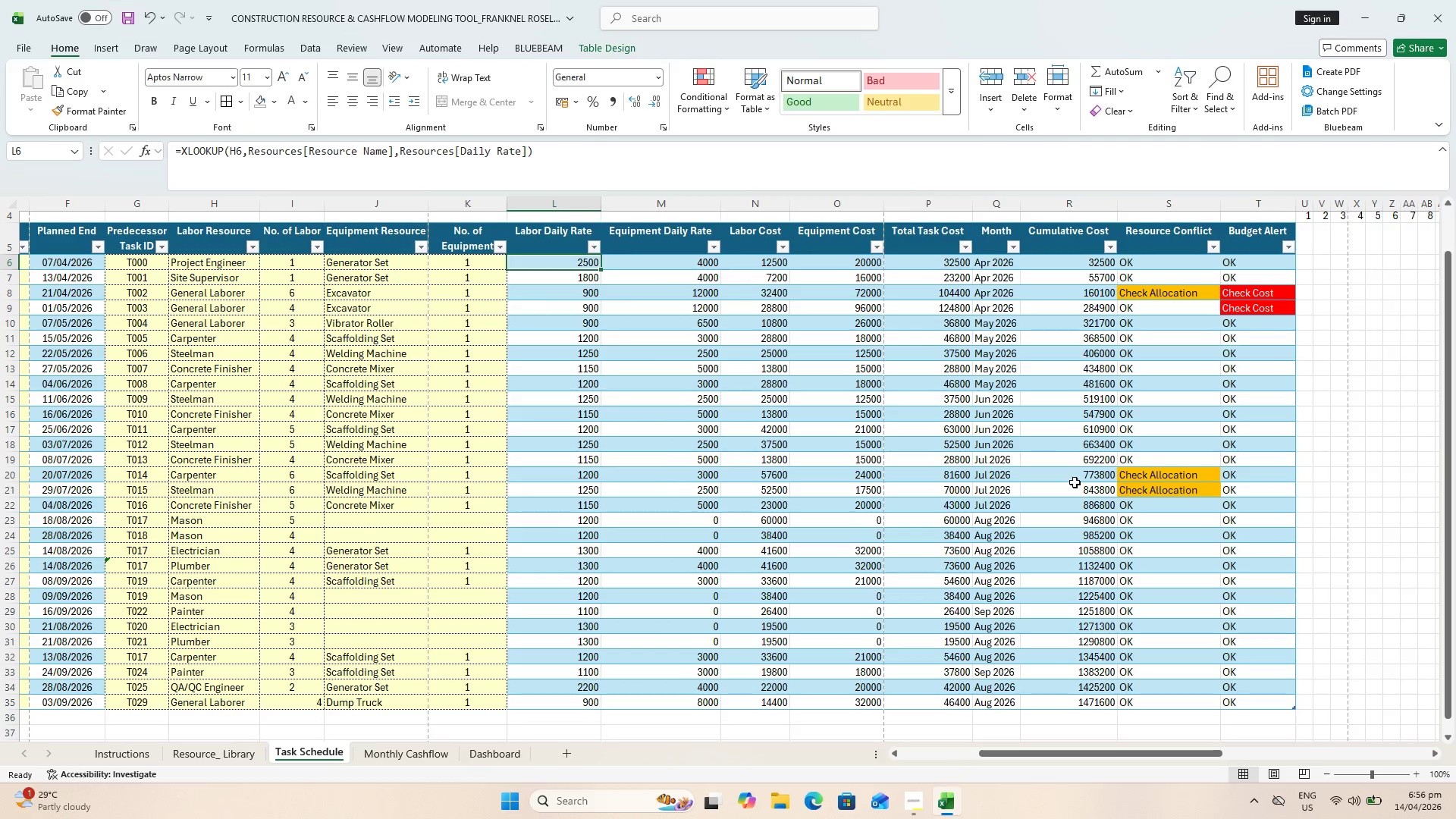 
hold_key(key=ShiftLeft, duration=1.5)
 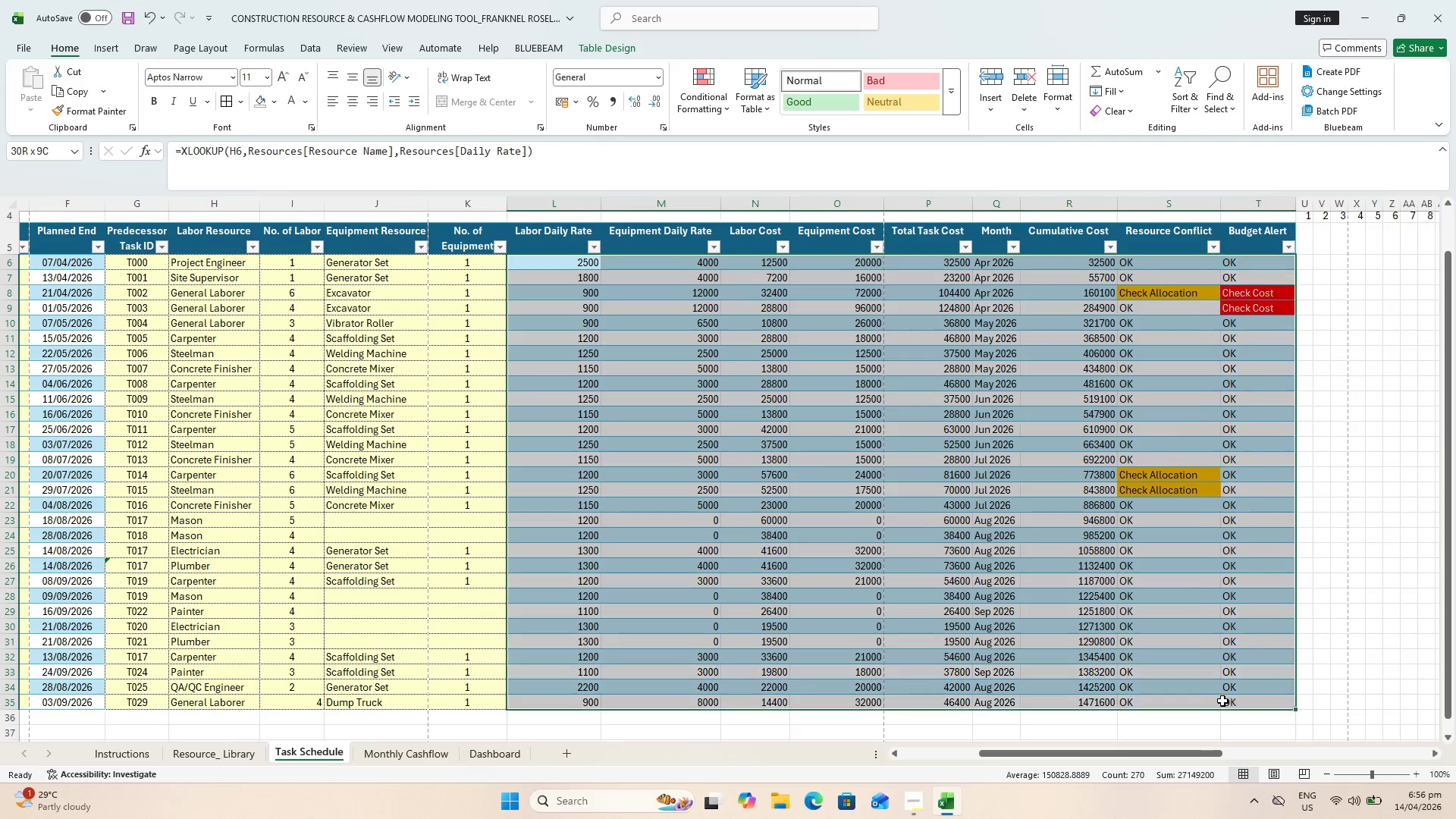 
hold_key(key=ShiftLeft, duration=0.61)
left_click([1232, 704])
 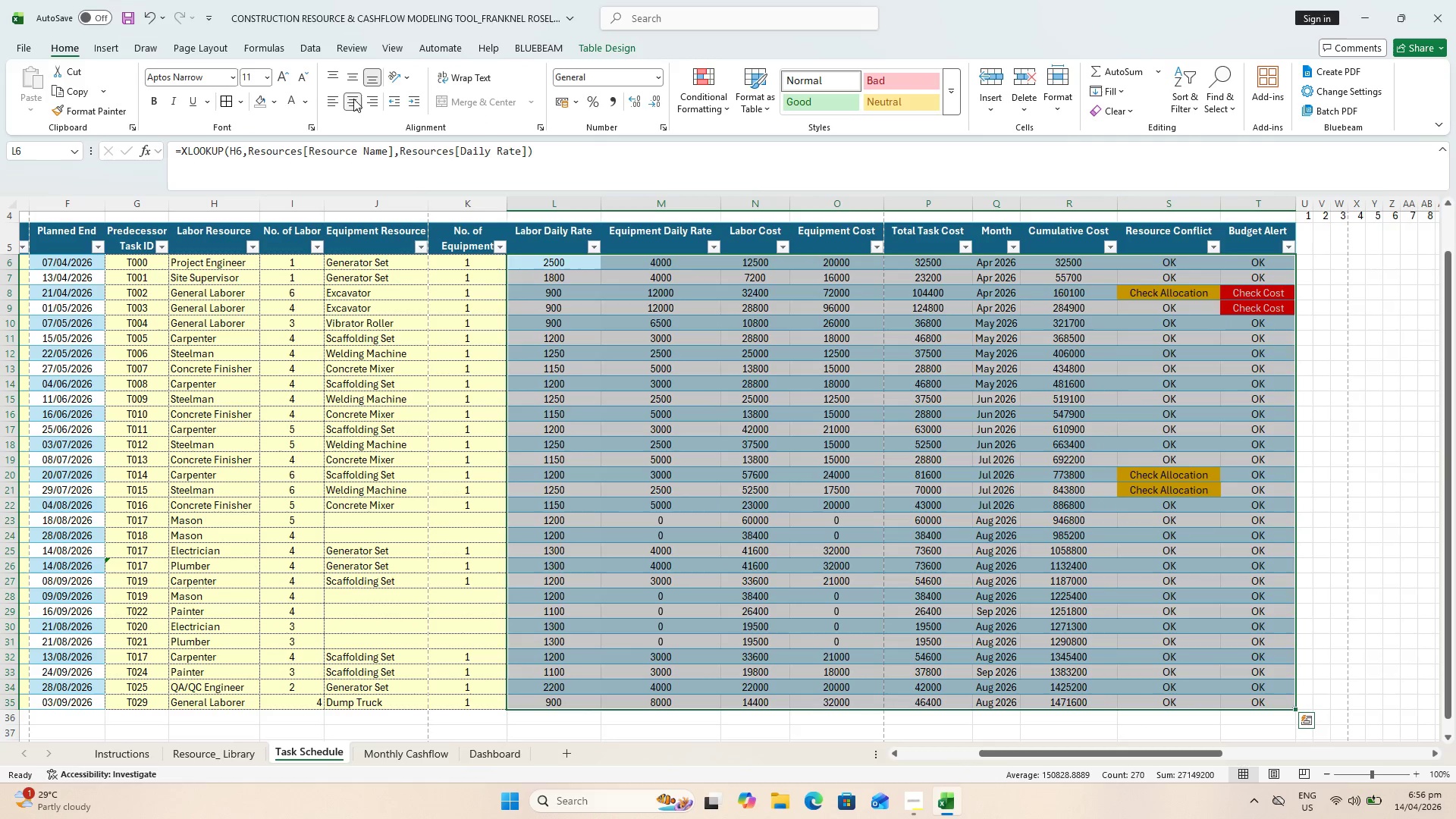 
left_click([353, 79])
 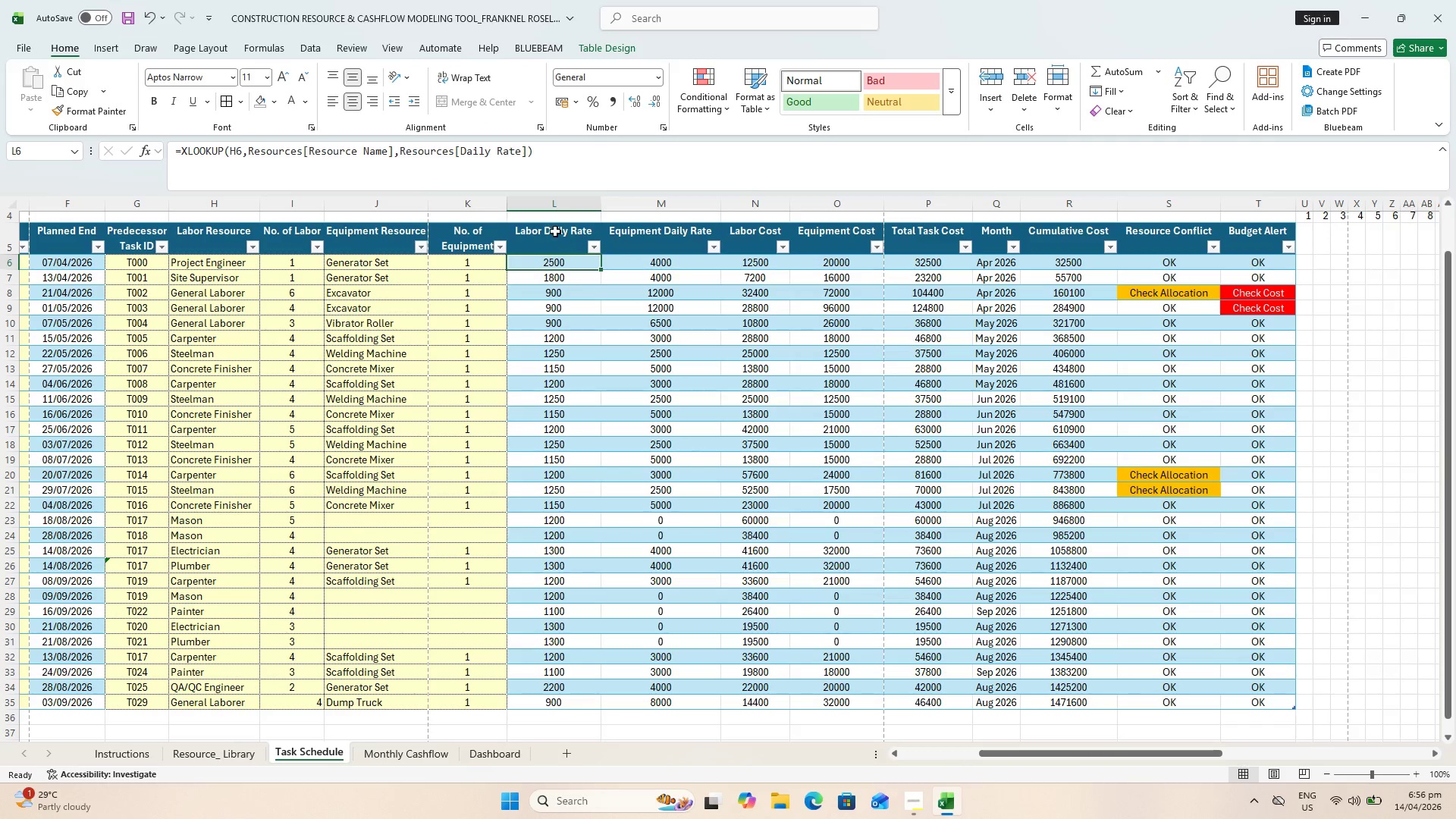 
left_click_drag(start_coordinate=[600, 200], to_coordinate=[574, 197])
 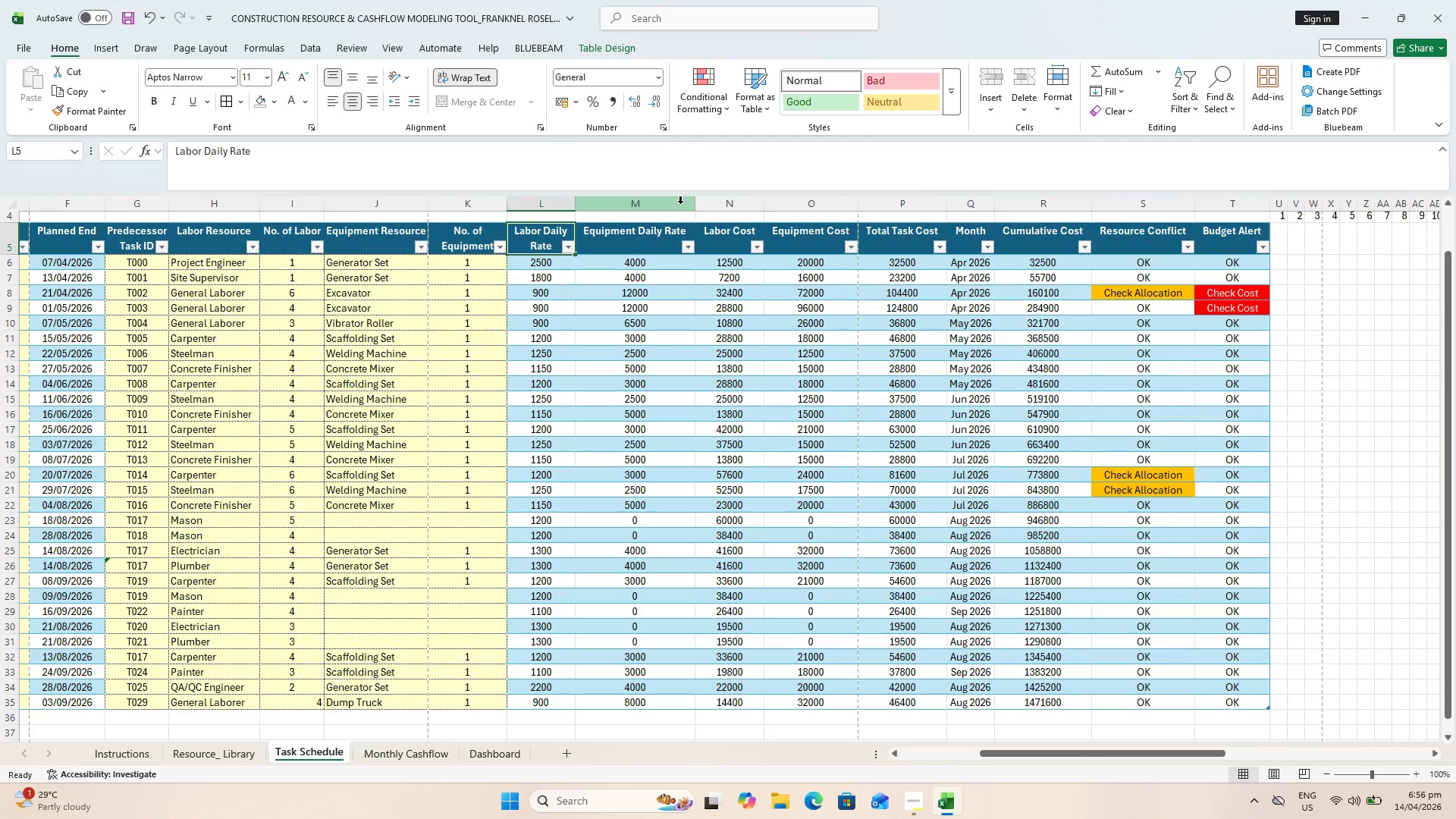 
left_click_drag(start_coordinate=[696, 204], to_coordinate=[651, 196])
 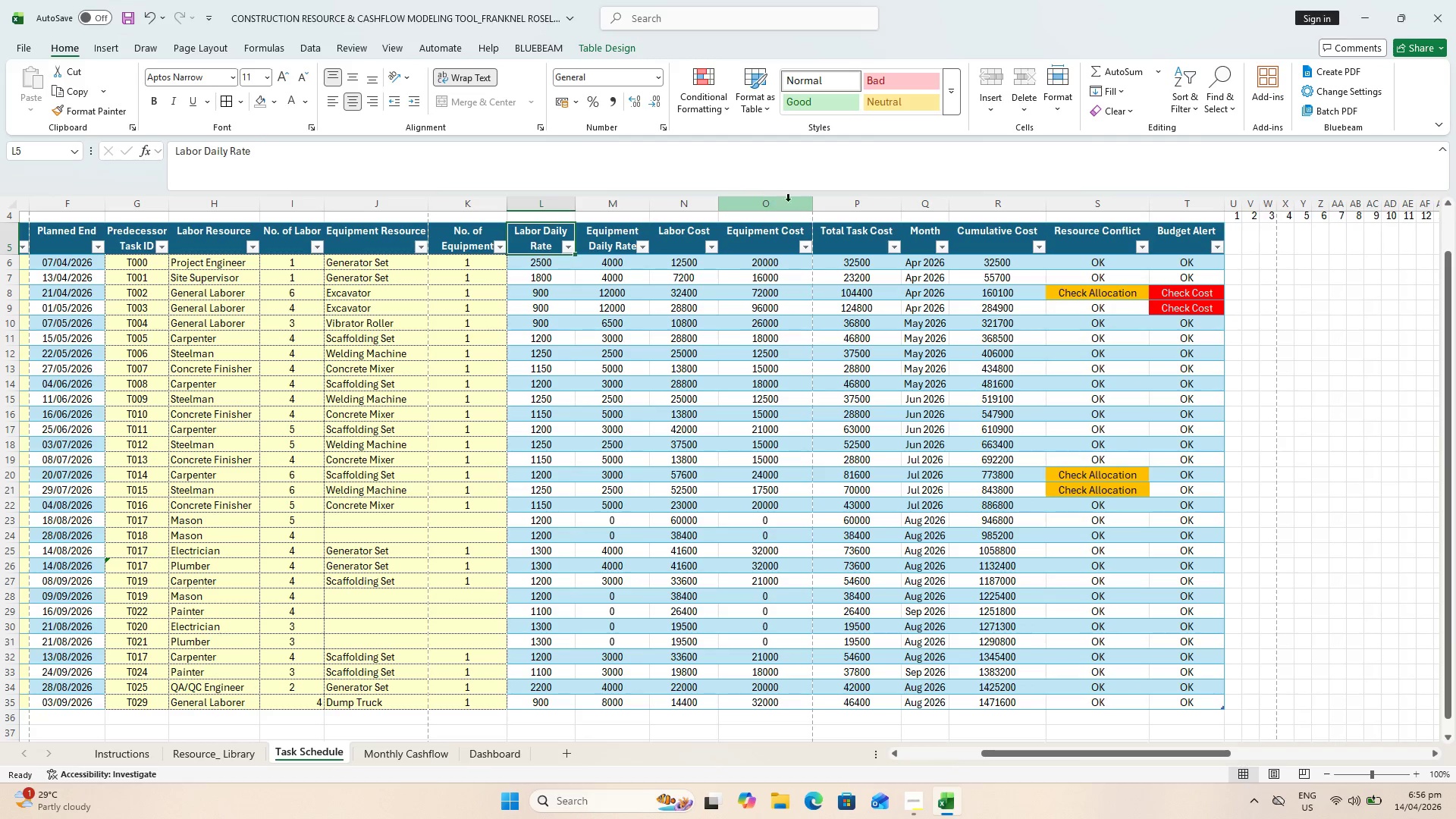 
left_click_drag(start_coordinate=[812, 207], to_coordinate=[784, 206])
 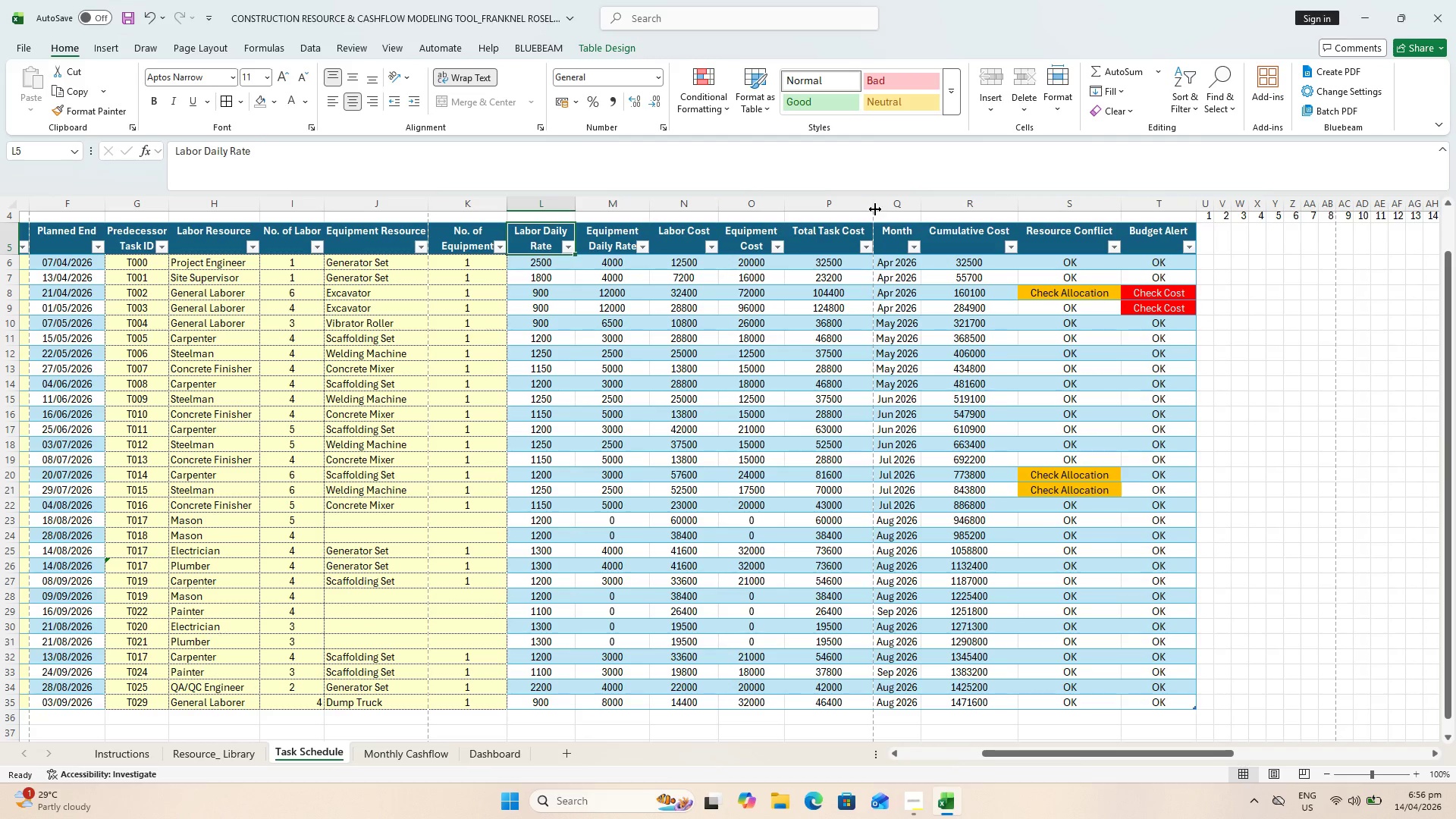 
left_click_drag(start_coordinate=[872, 207], to_coordinate=[844, 202])
 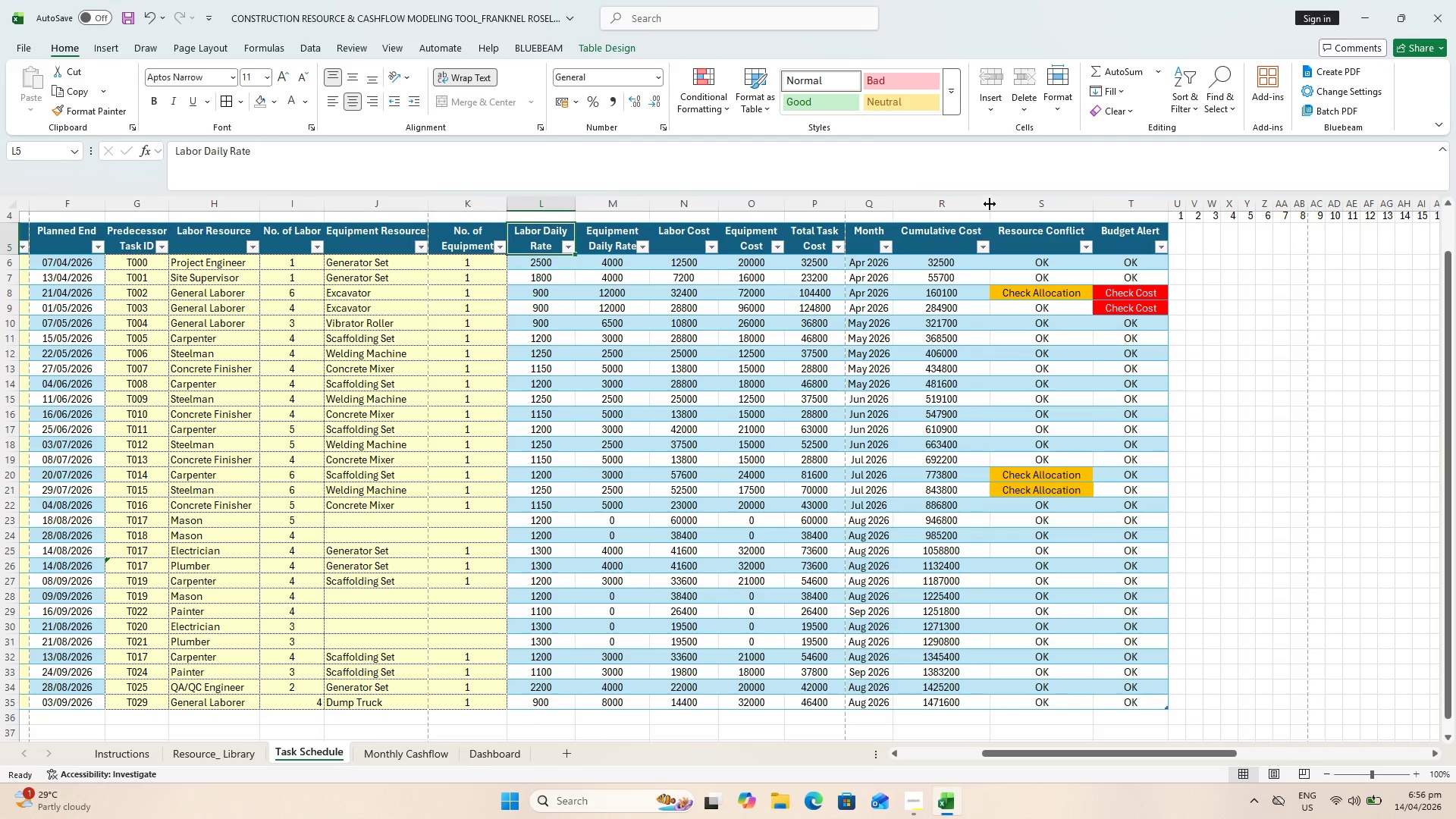 
left_click_drag(start_coordinate=[990, 204], to_coordinate=[974, 202])
 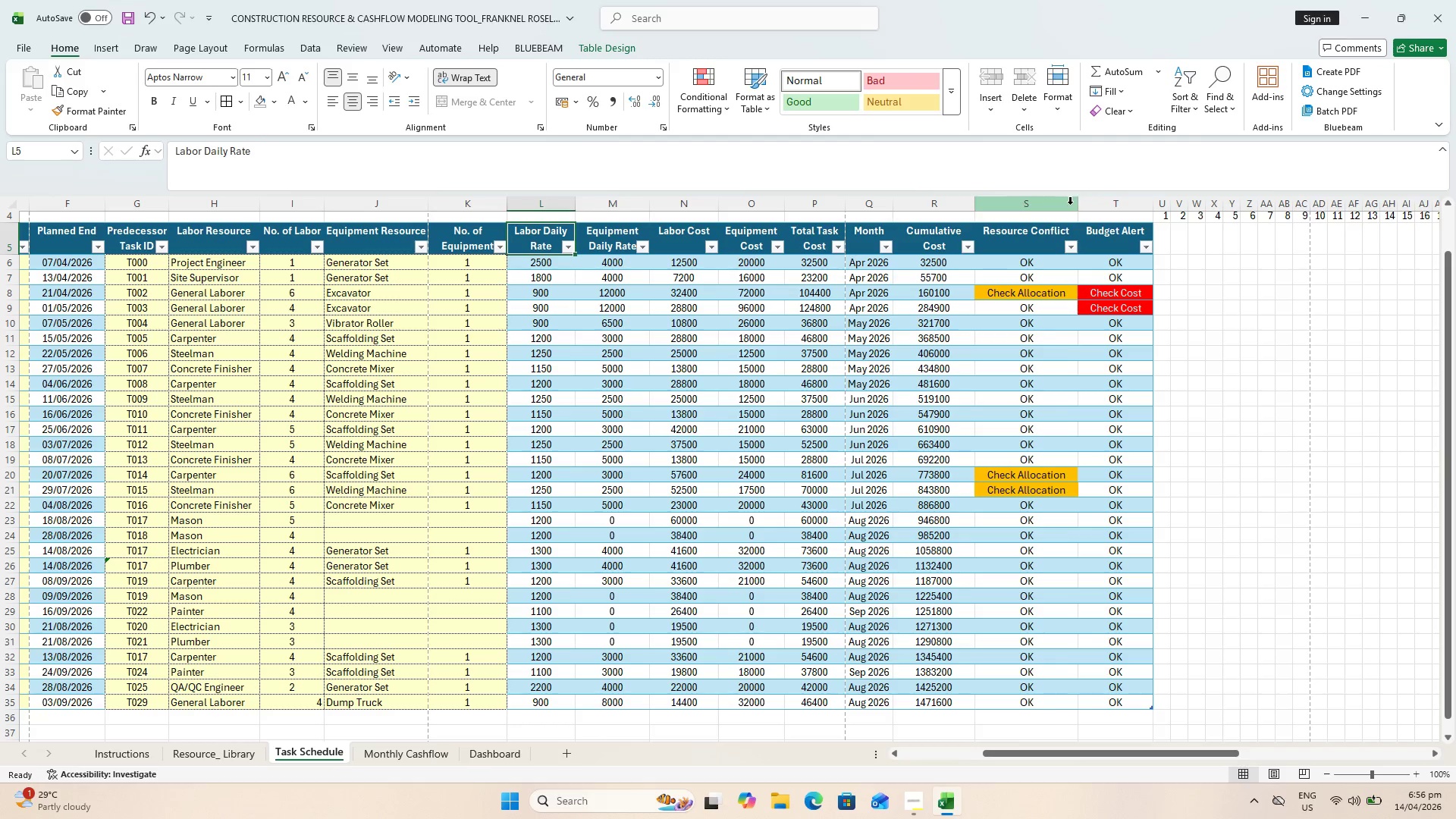 
left_click_drag(start_coordinate=[1081, 206], to_coordinate=[1040, 206])
 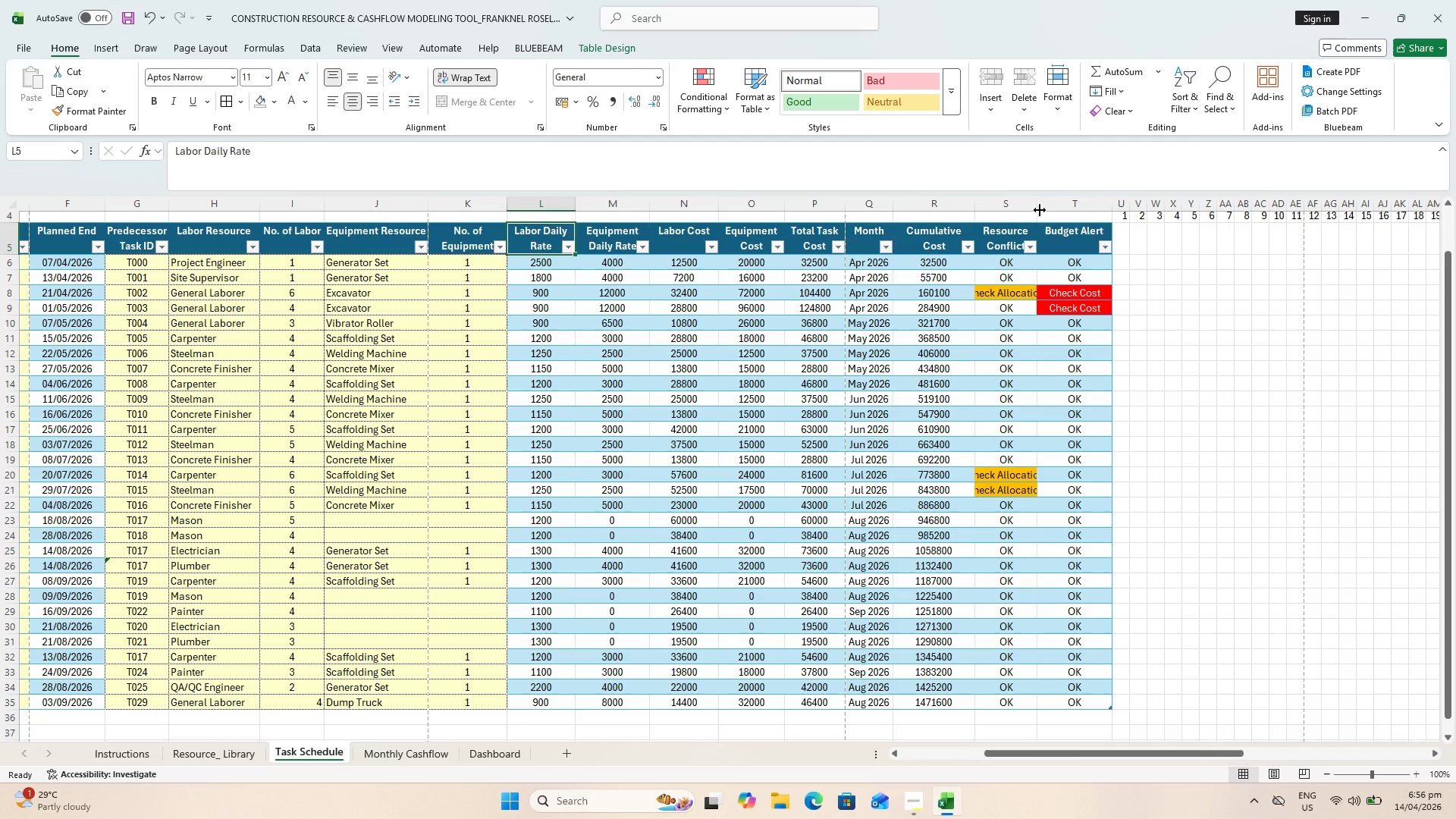 
left_click_drag(start_coordinate=[1038, 209], to_coordinate=[1046, 206])
 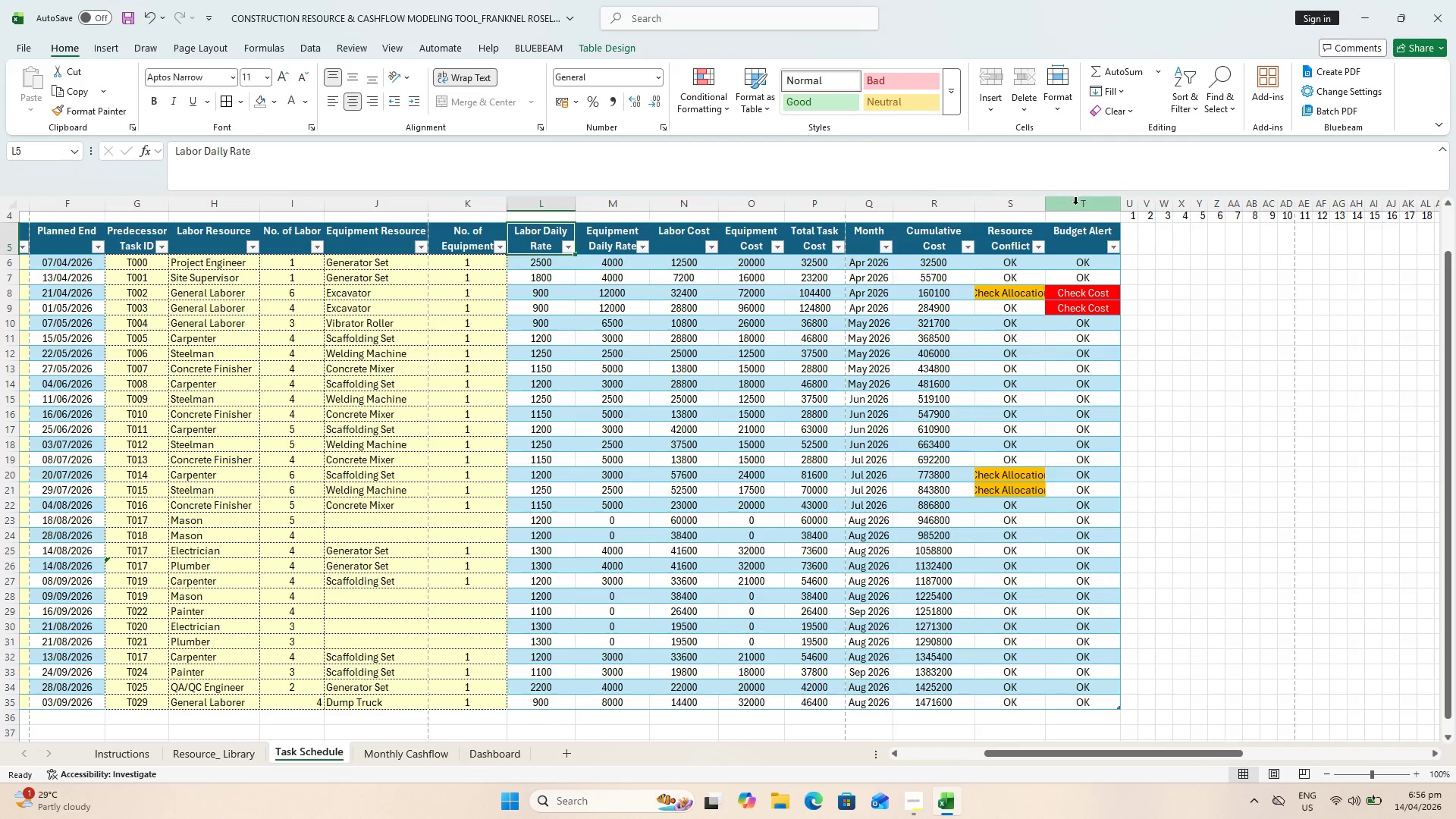 
hold_key(key=ShiftLeft, duration=0.55)
 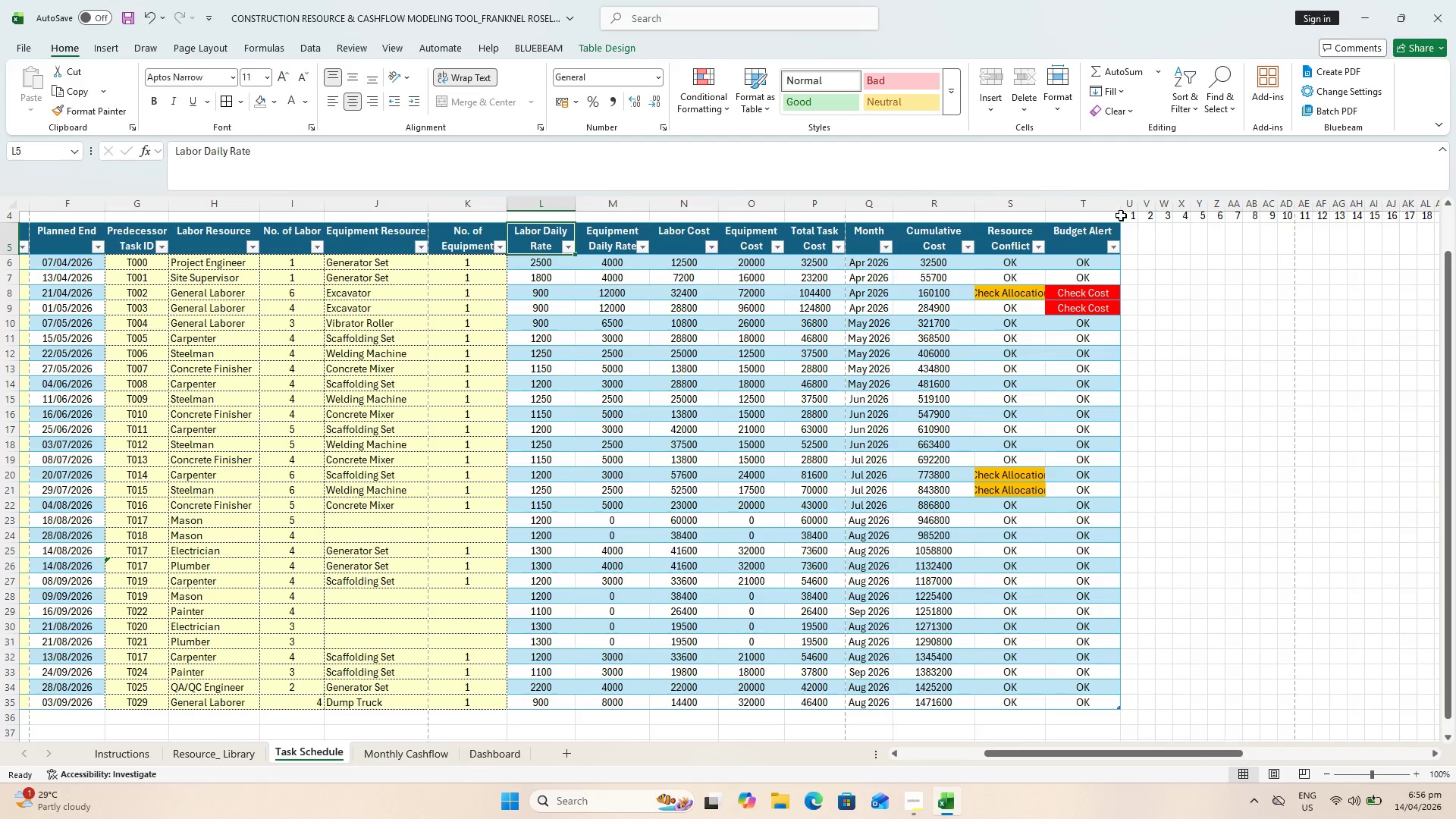 
left_click([1119, 203])
 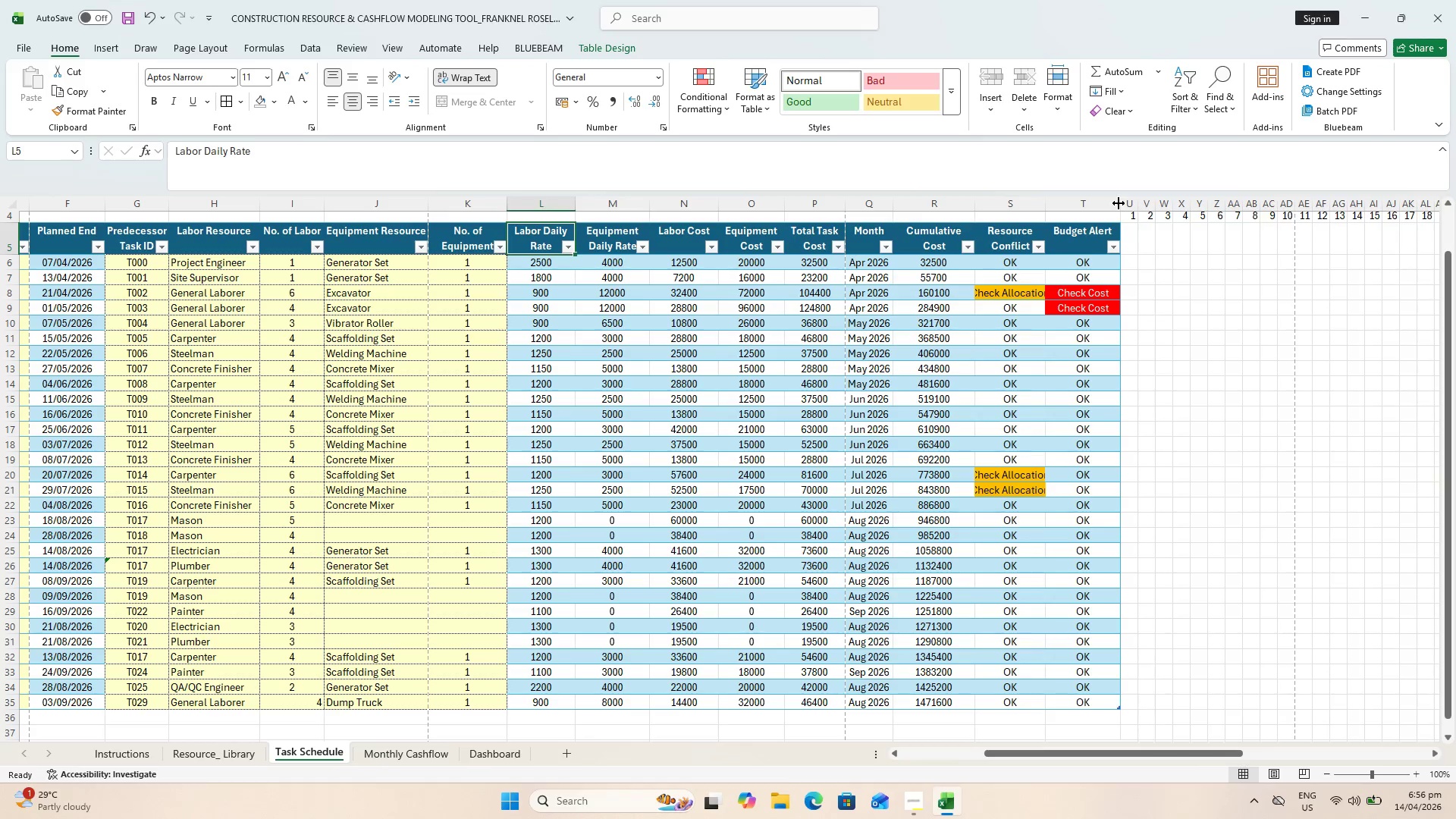 
left_click_drag(start_coordinate=[1119, 203], to_coordinate=[1097, 202])
 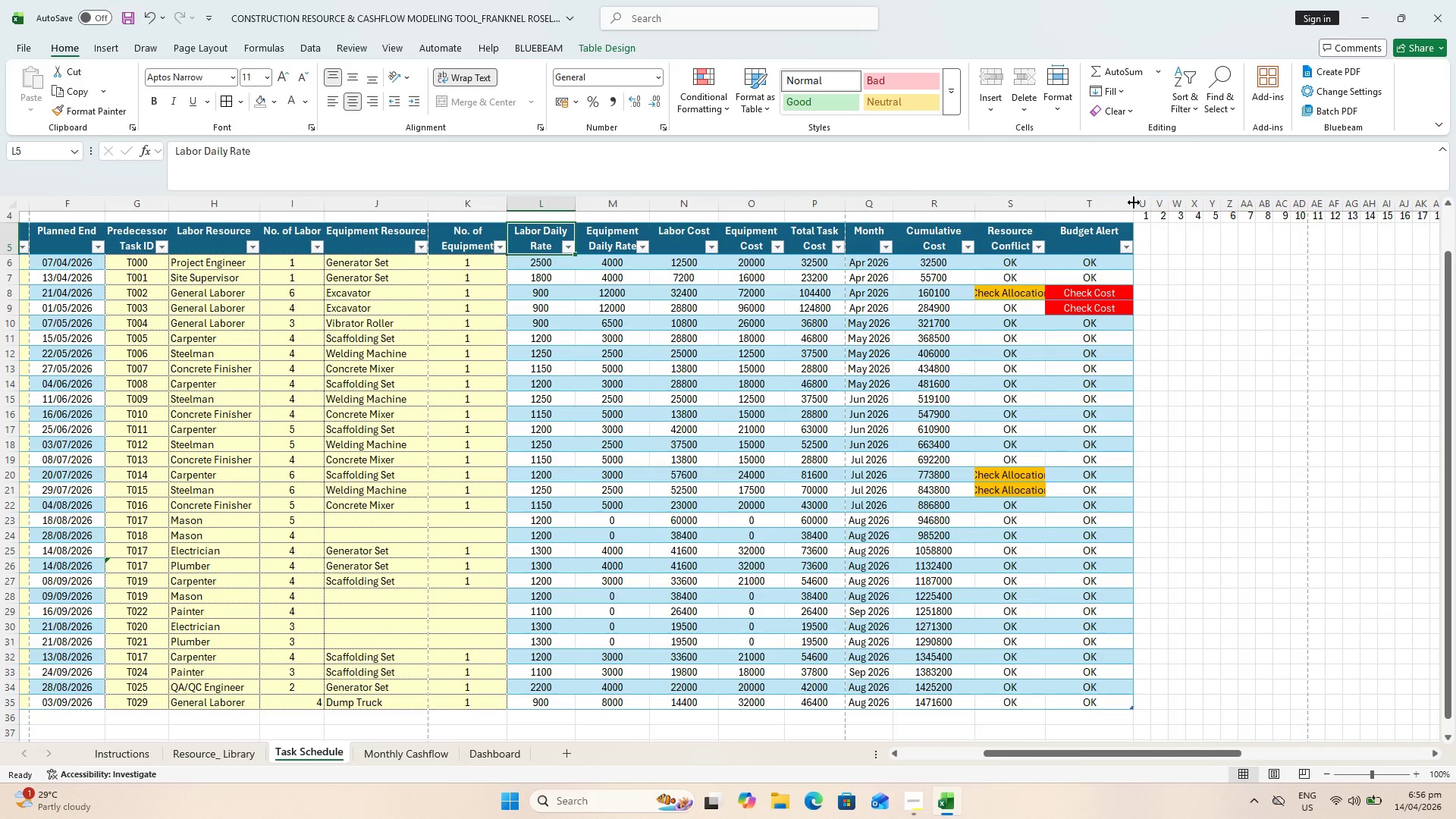 
left_click_drag(start_coordinate=[1134, 202], to_coordinate=[1100, 200])
 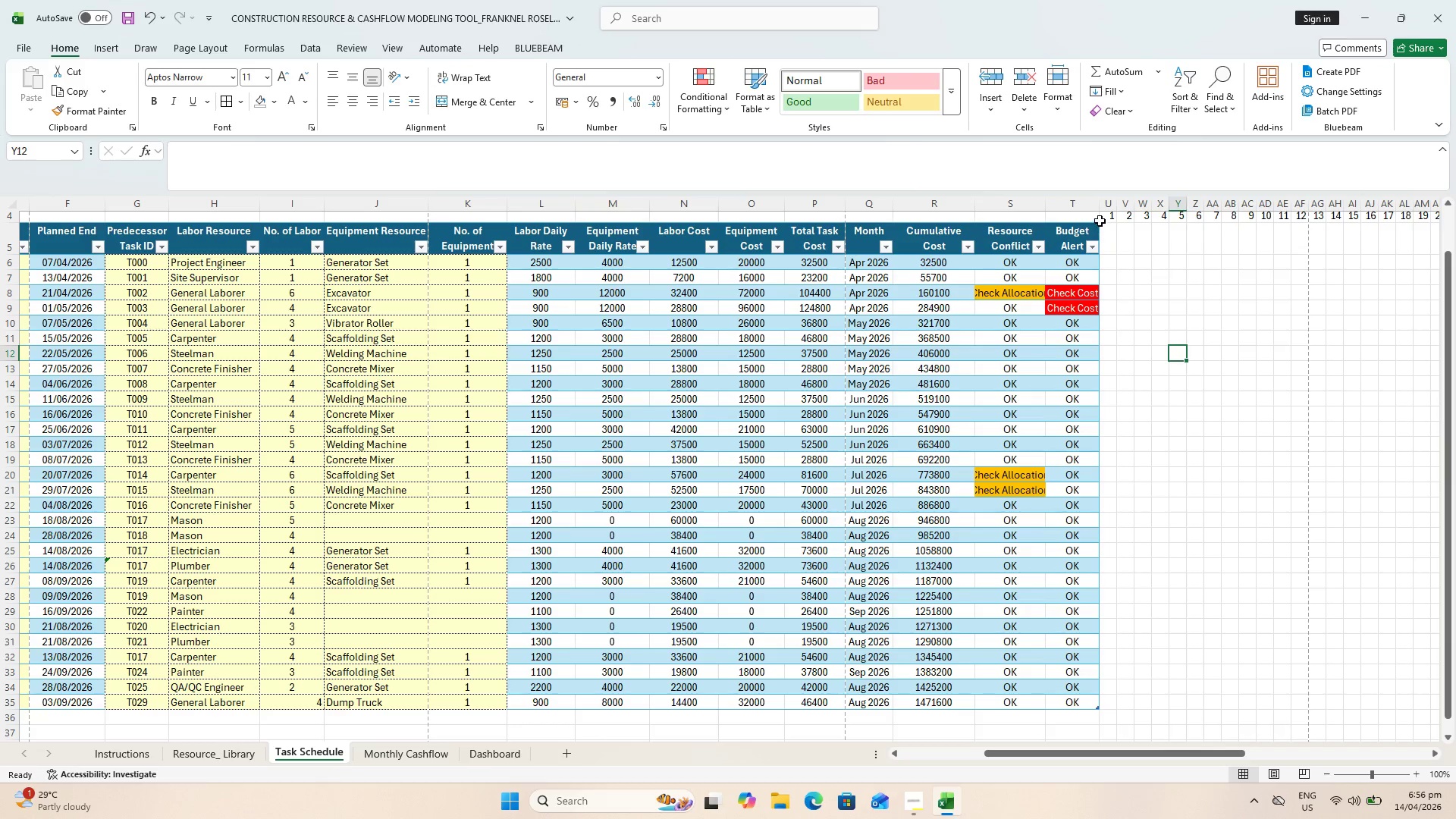 
double_click([1099, 201])
 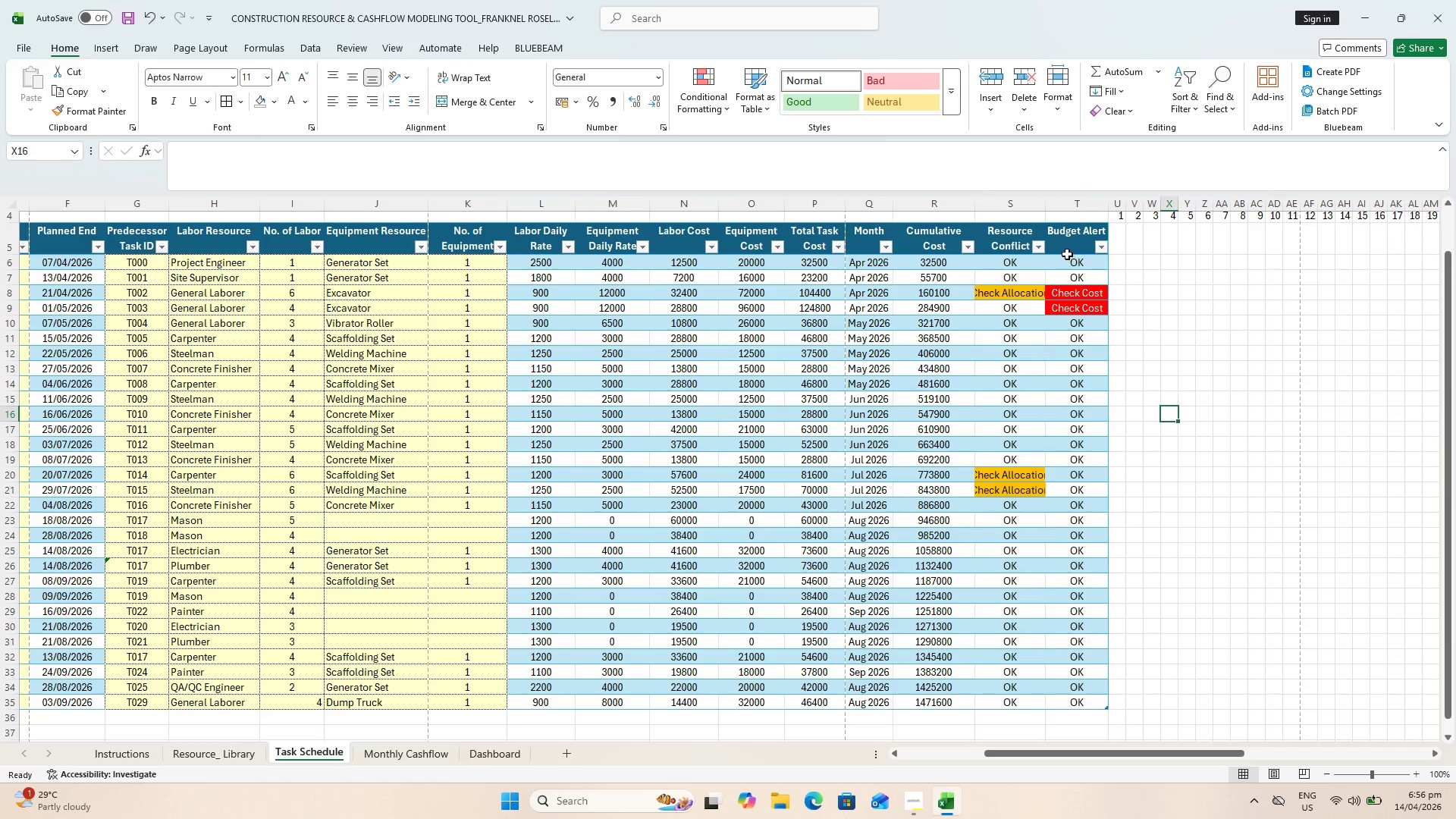 
left_click_drag(start_coordinate=[1048, 200], to_coordinate=[1062, 200])
 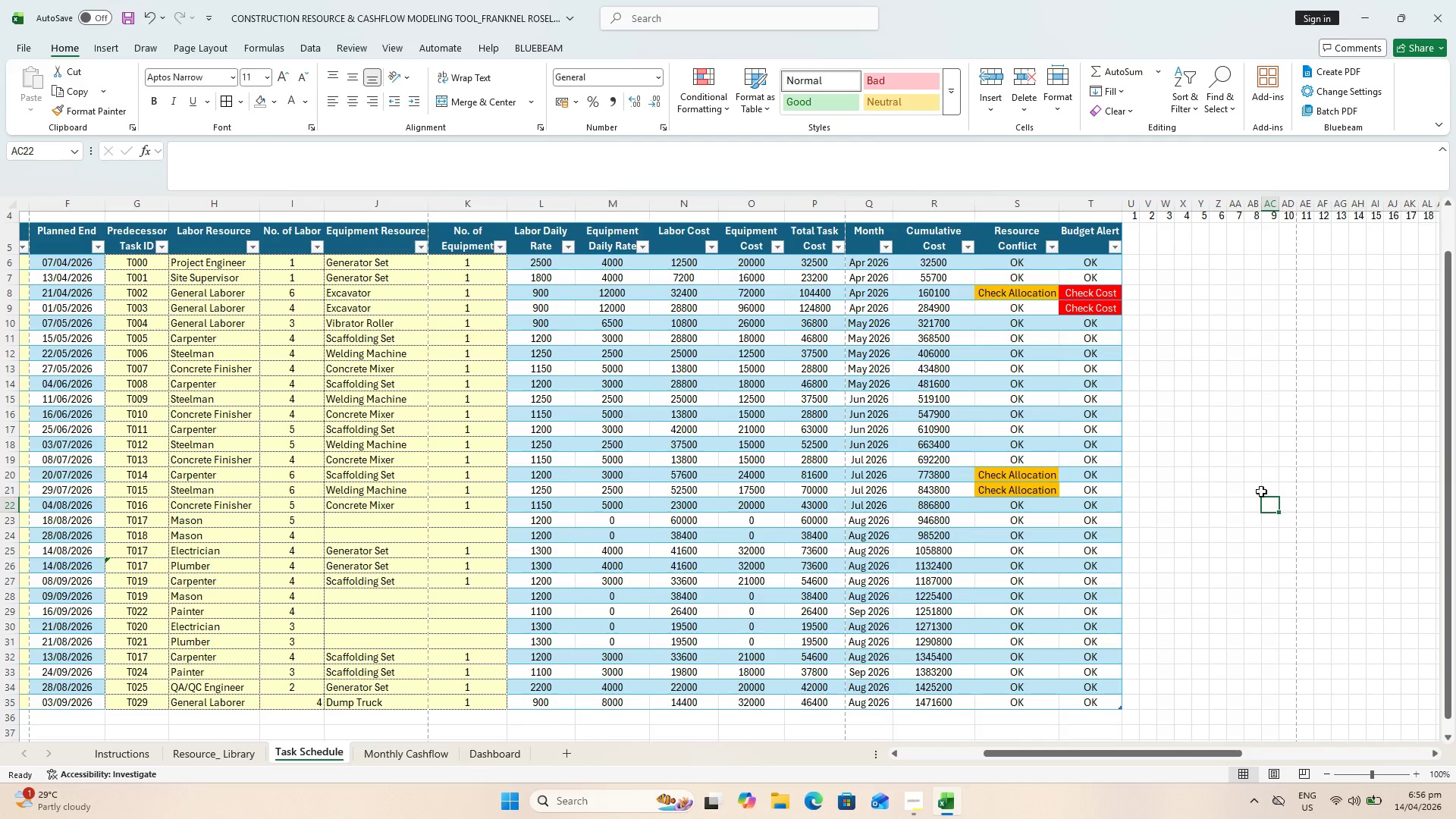 
key(Control+S)
 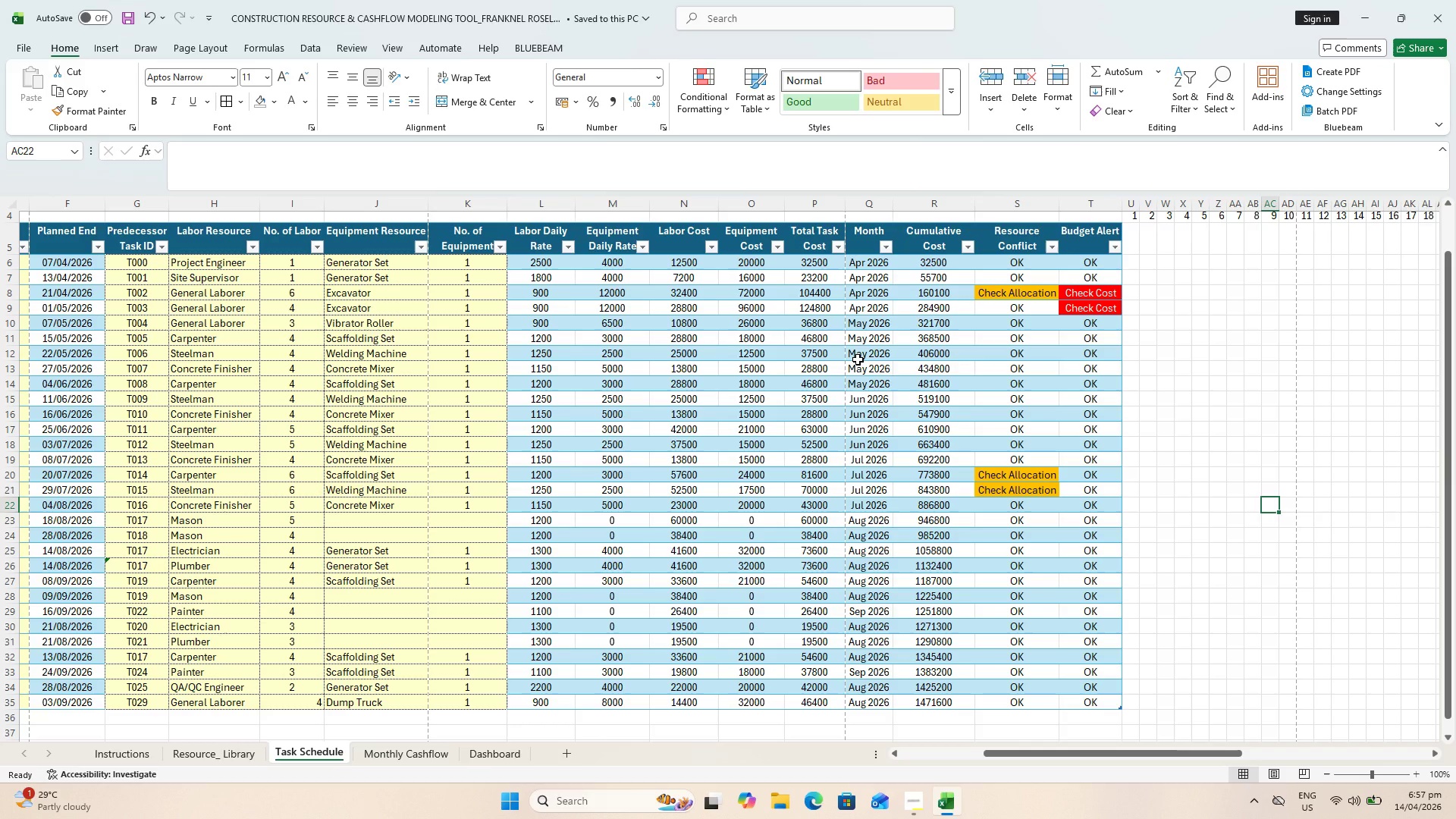 
wait(20.03)
 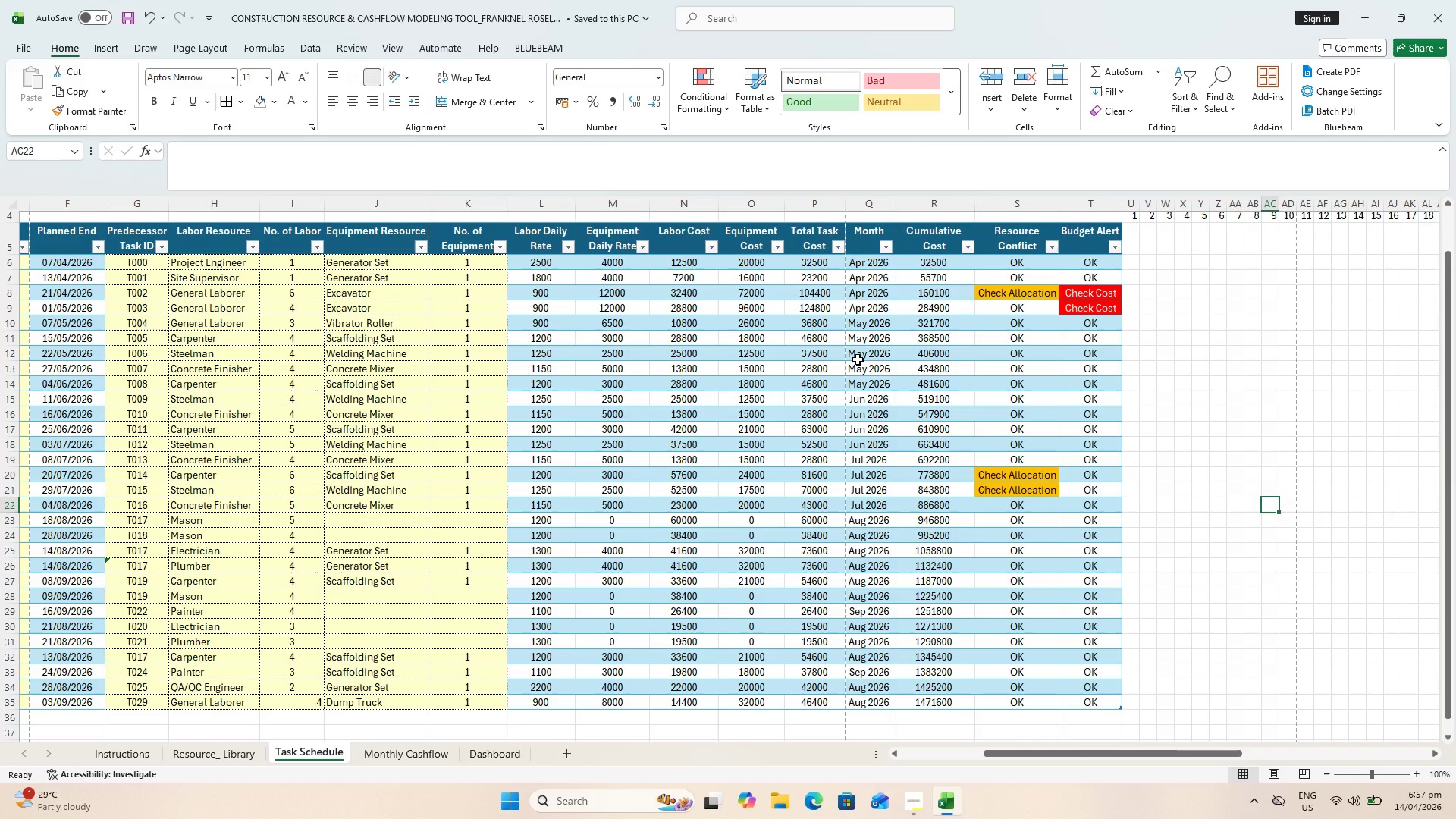 
left_click_drag(start_coordinate=[1136, 756], to_coordinate=[1275, 748])
 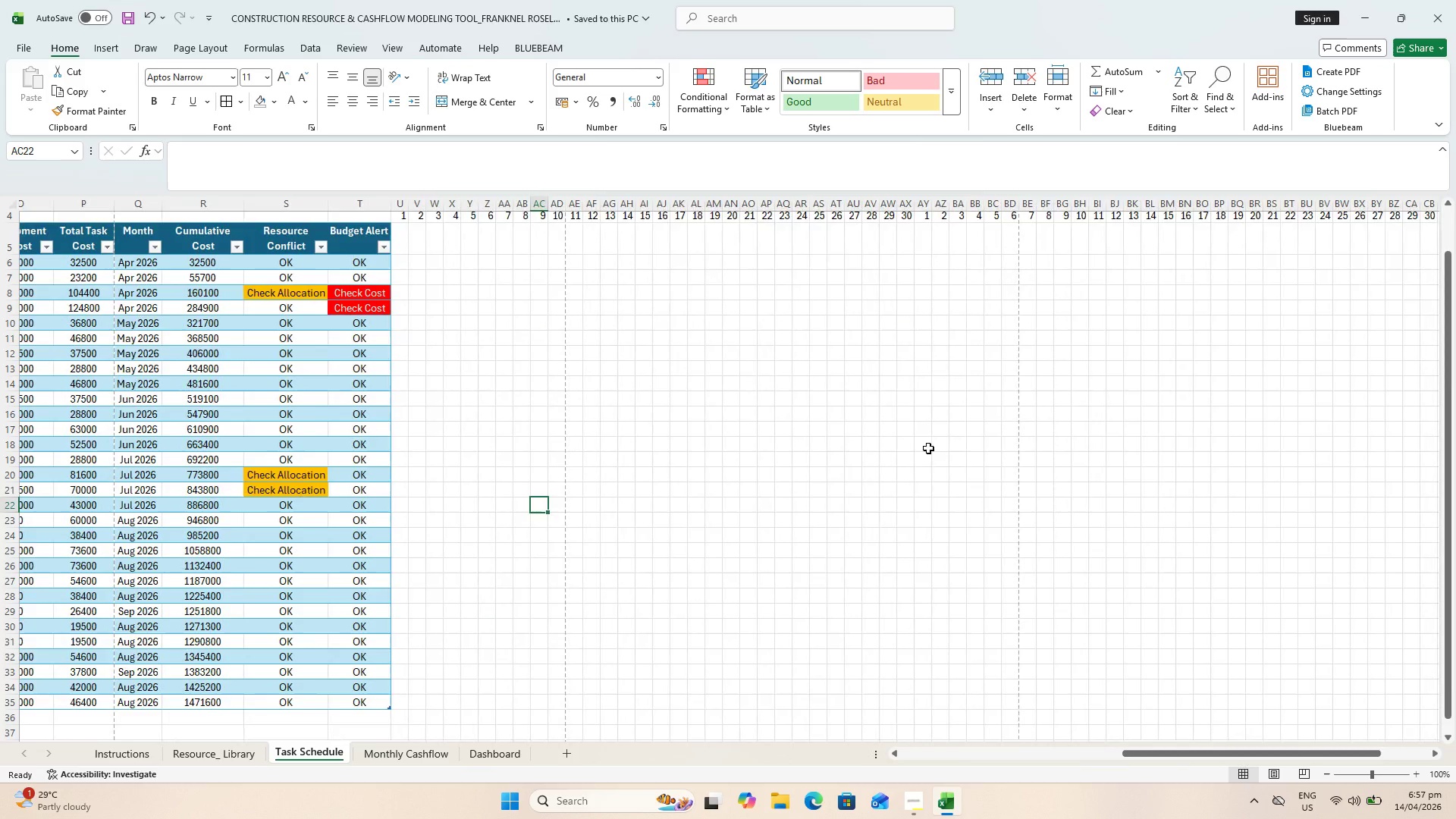 
scroll: coordinate [923, 438], scroll_direction: up, amount: 3.0
 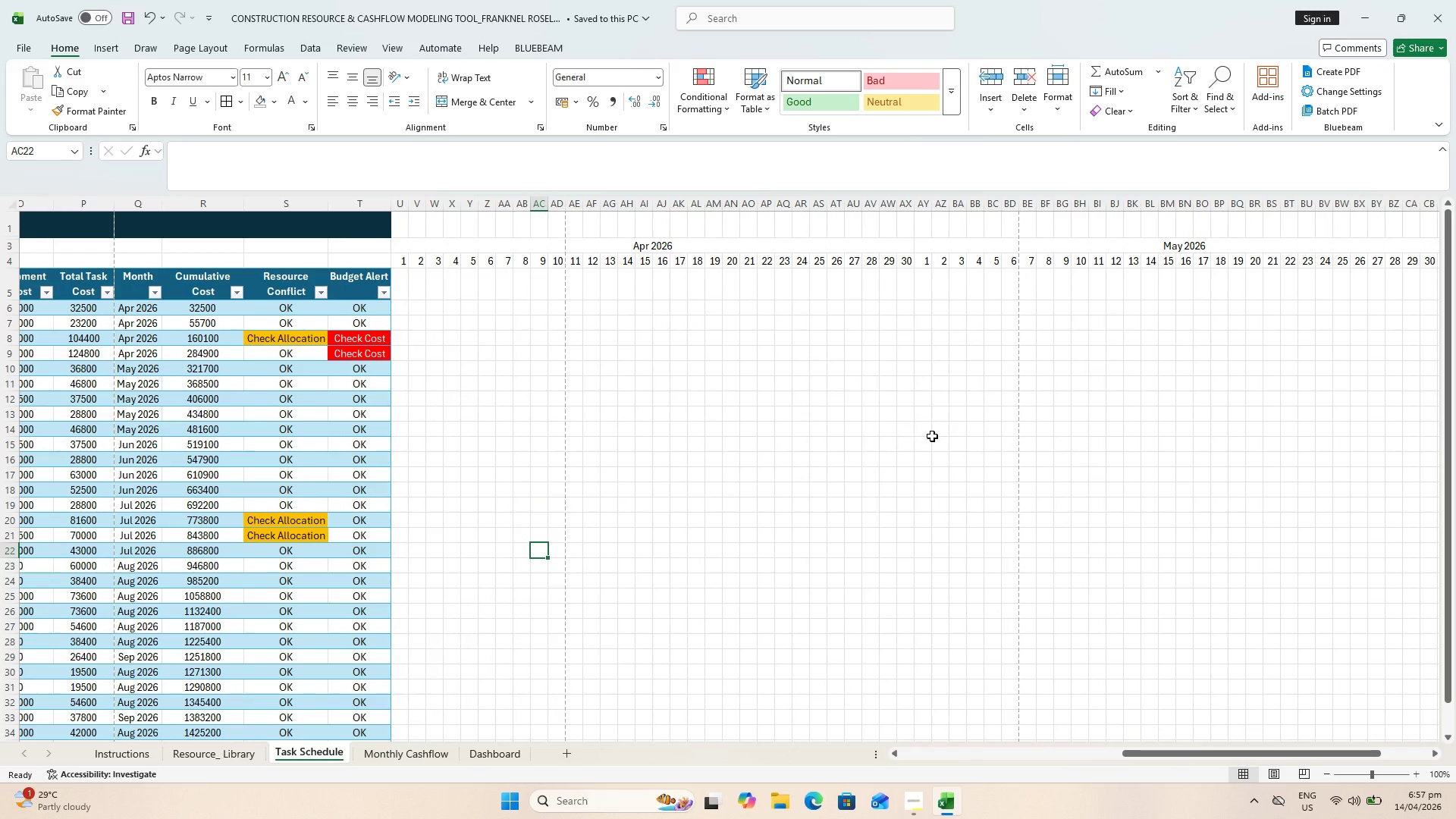 
key(Control+ControlLeft)
 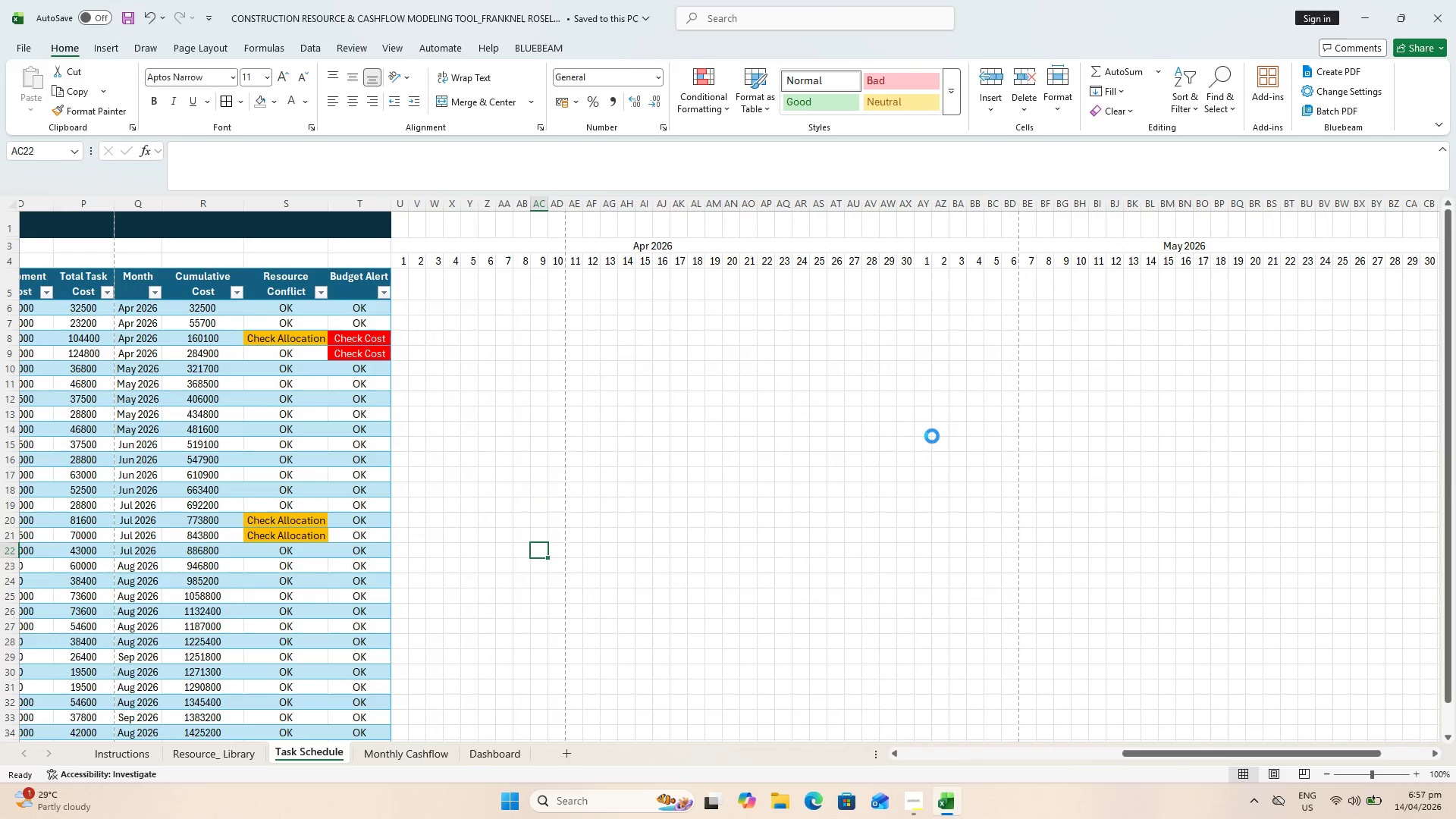 
key(Control+S)
 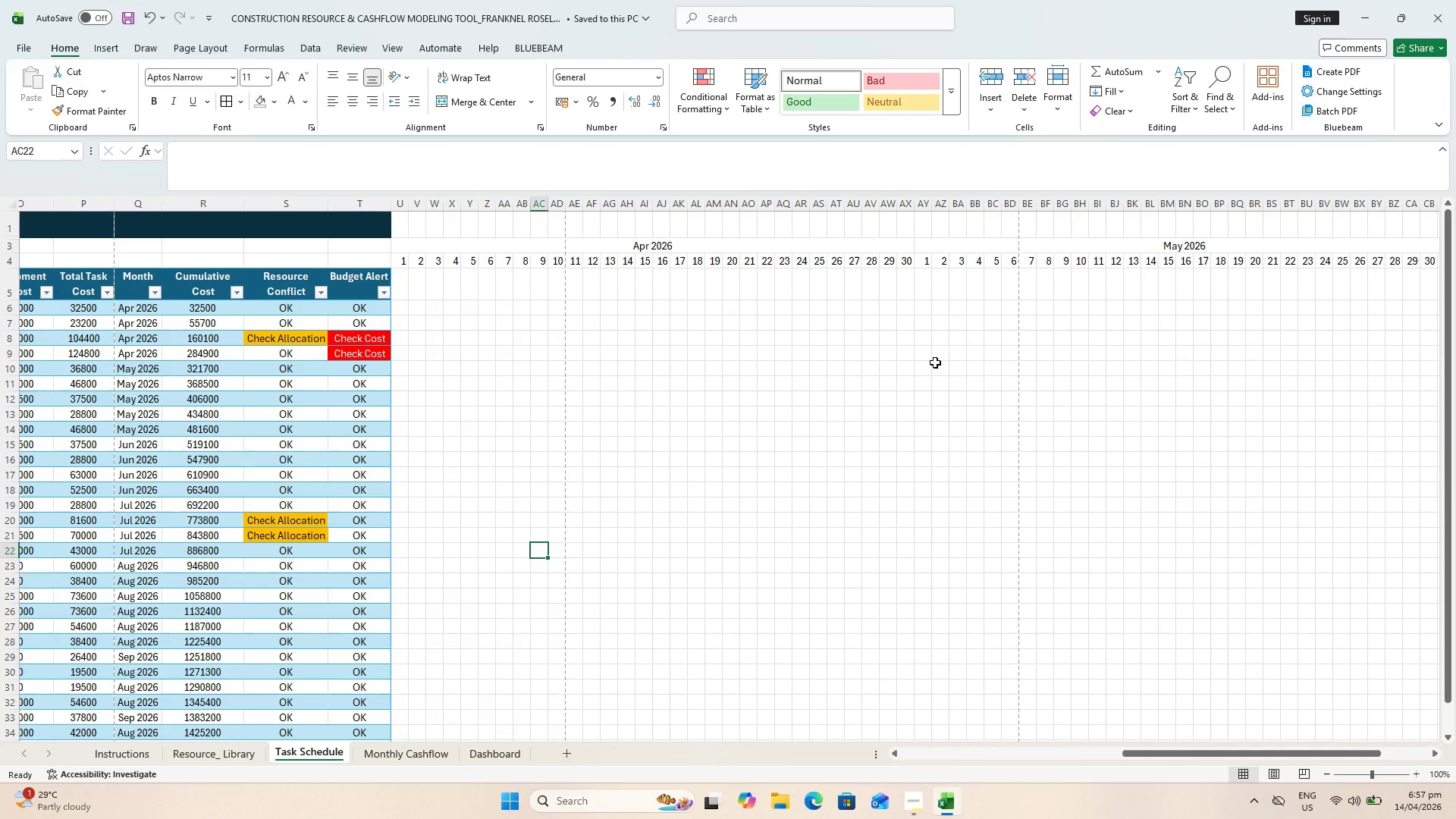 
wait(7.62)
 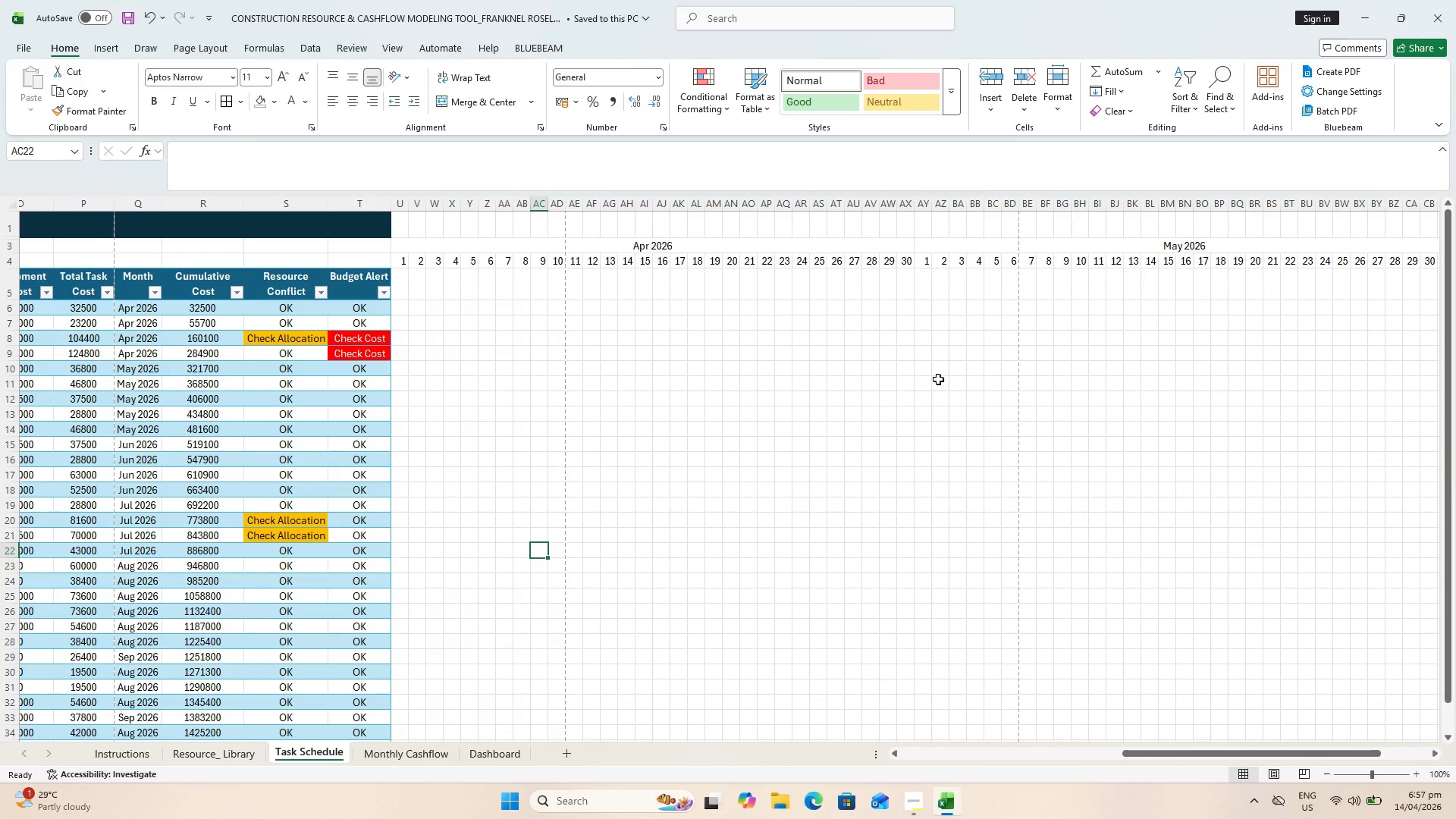 
left_click_drag(start_coordinate=[1251, 749], to_coordinate=[1210, 748])
 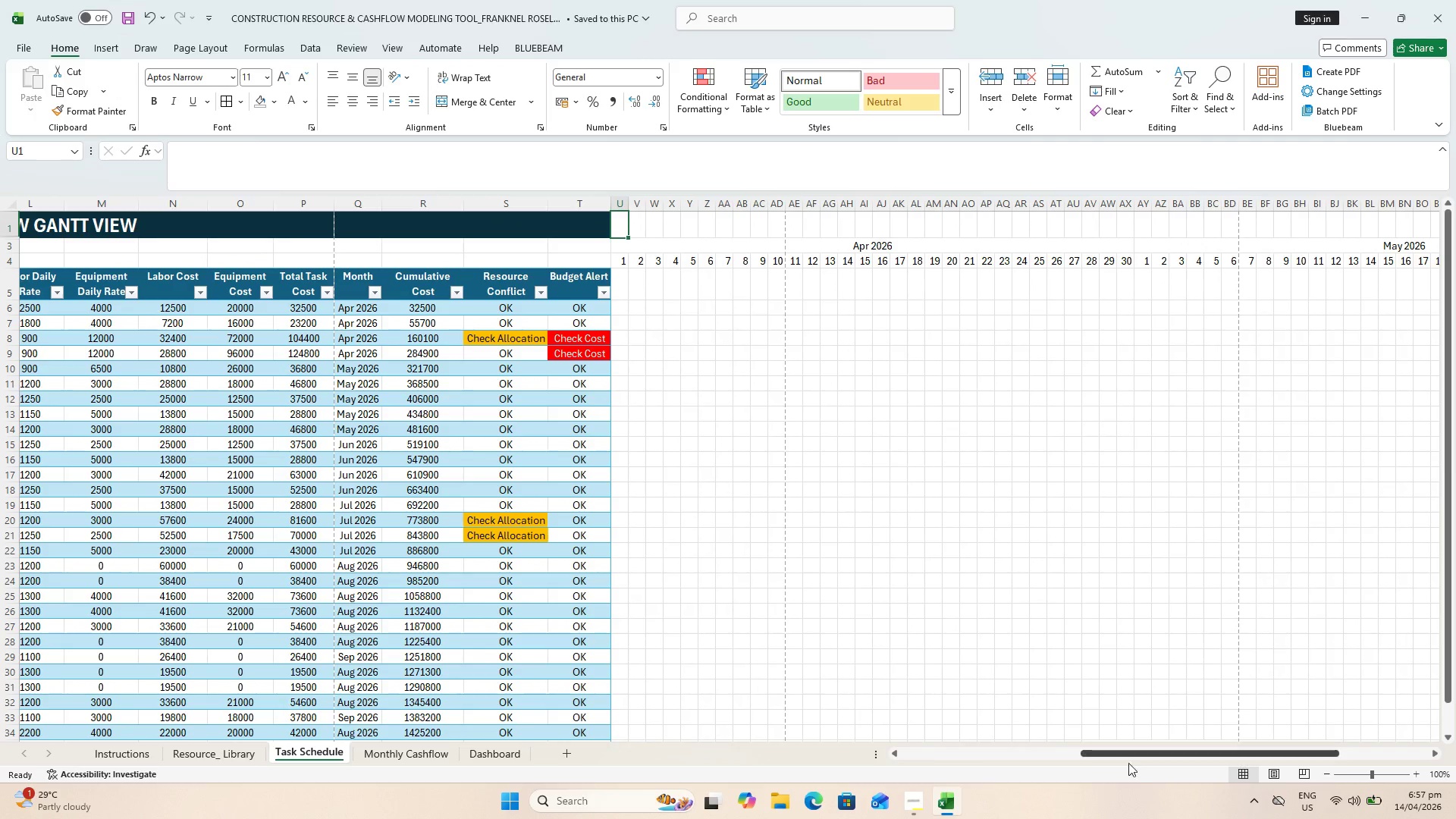 
left_click_drag(start_coordinate=[1129, 759], to_coordinate=[1342, 761])
 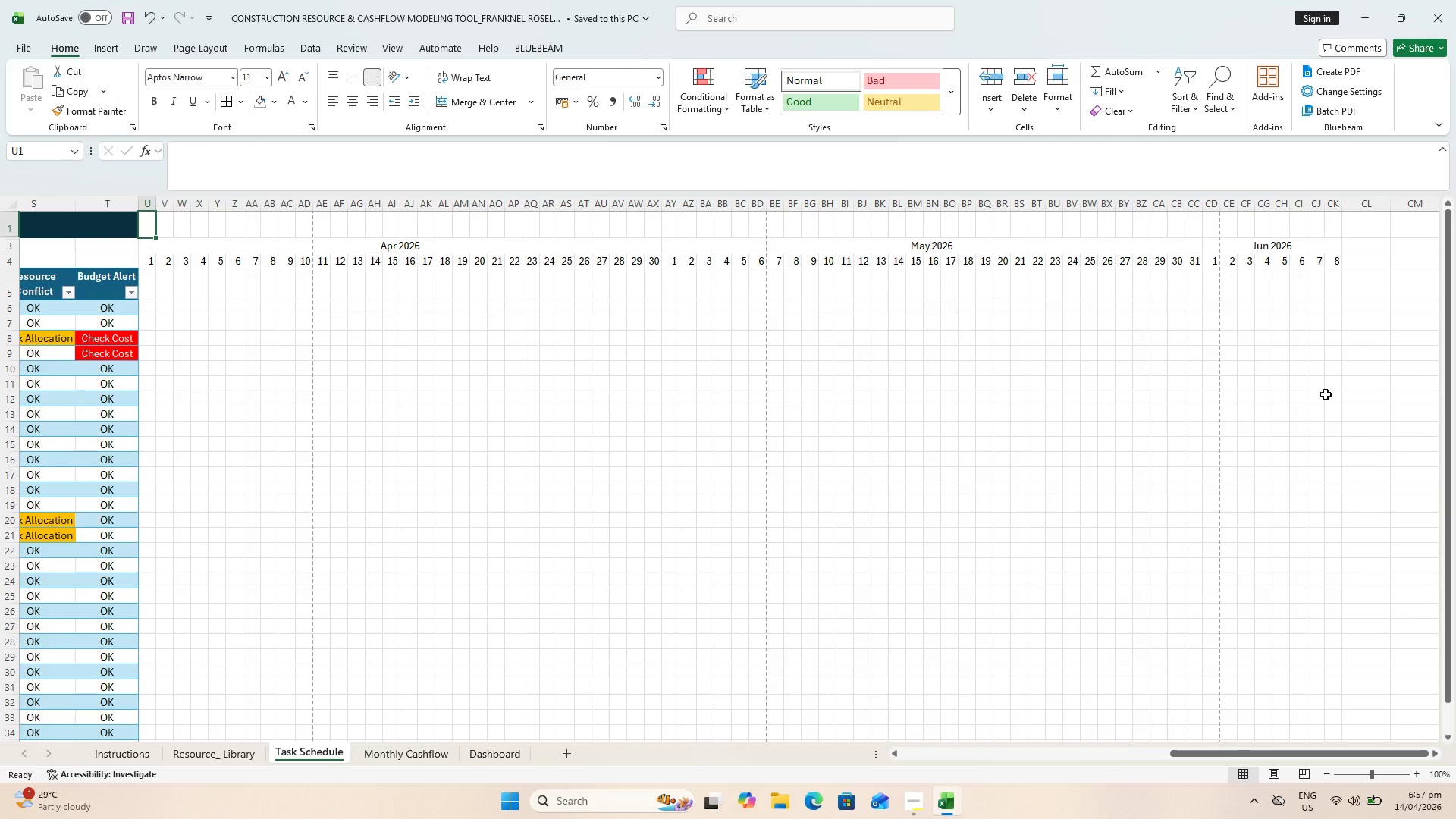 
hold_key(key=ShiftLeft, duration=0.97)
left_click([1334, 218])
 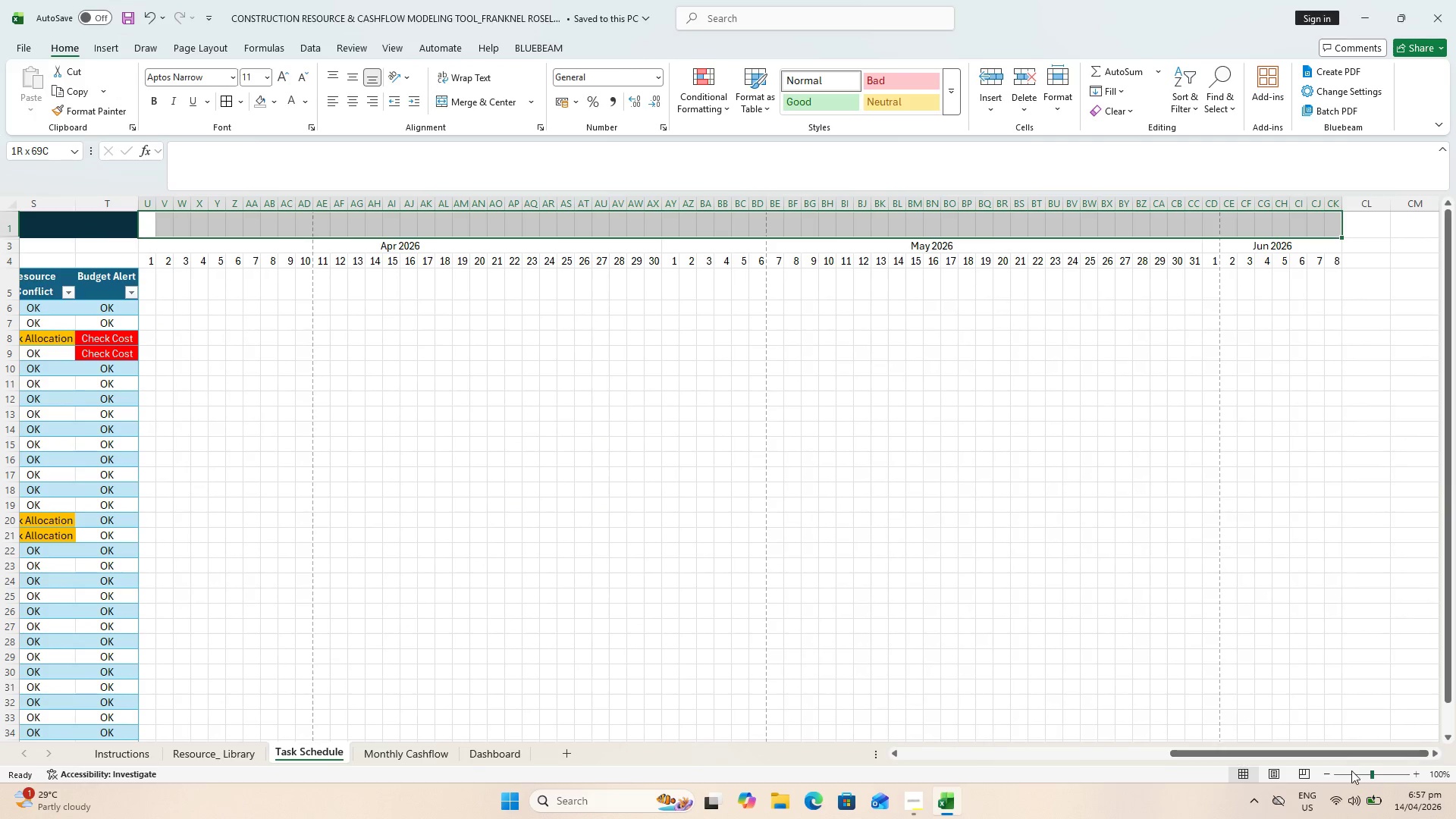 
left_click_drag(start_coordinate=[1345, 755], to_coordinate=[1097, 747])
 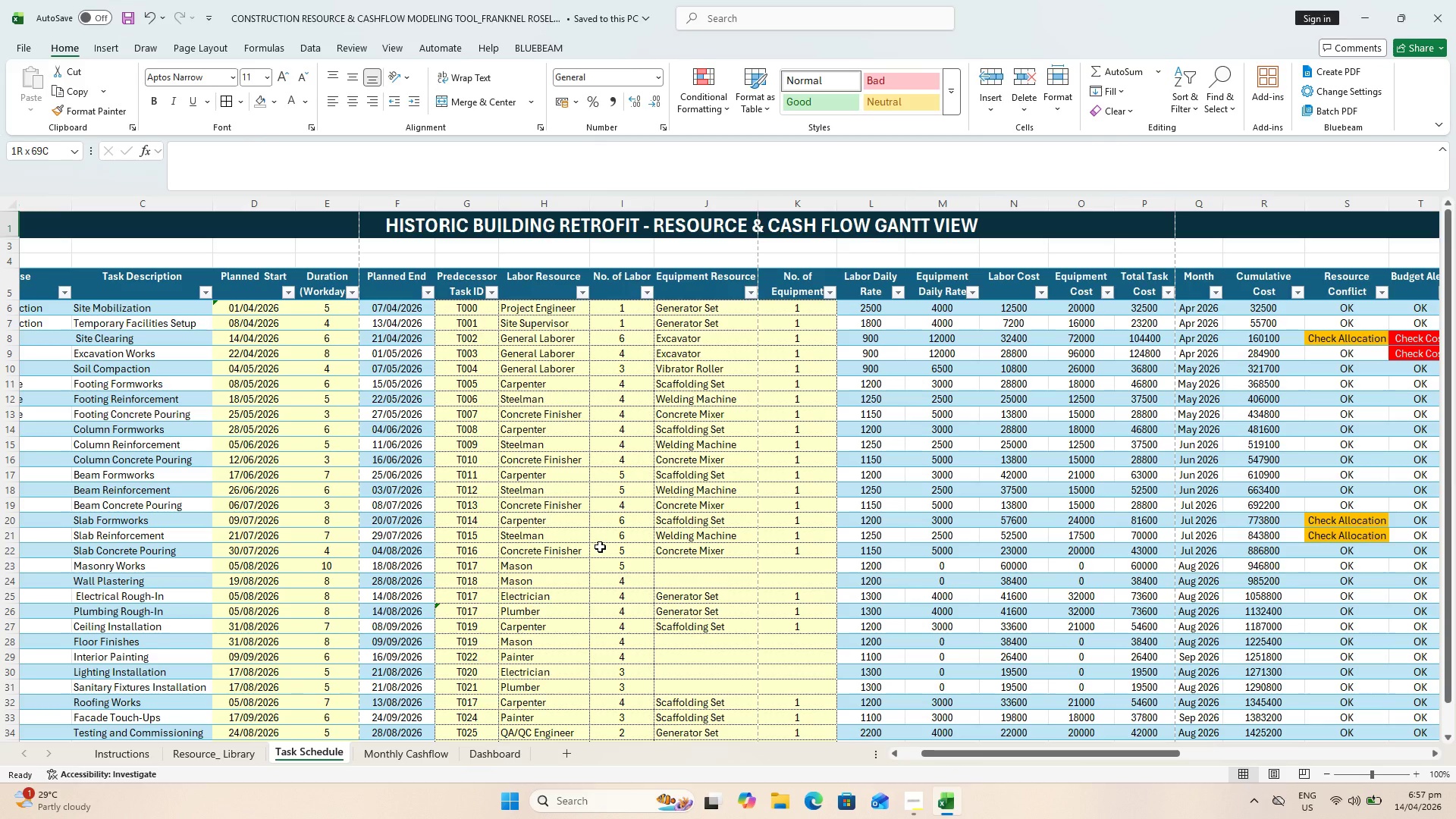 
wait(20.2)
 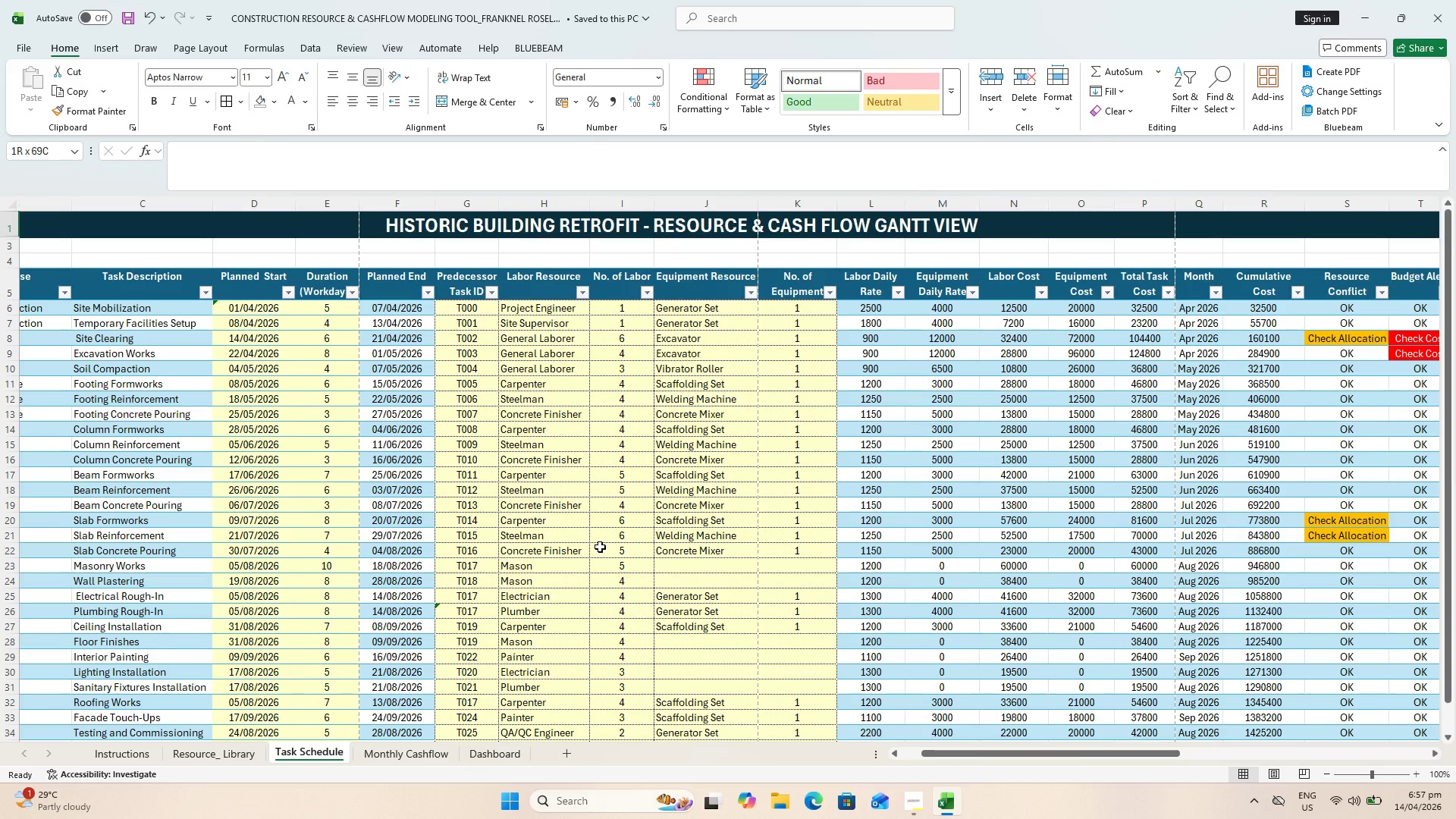 
left_click_drag(start_coordinate=[949, 748], to_coordinate=[1307, 719])
 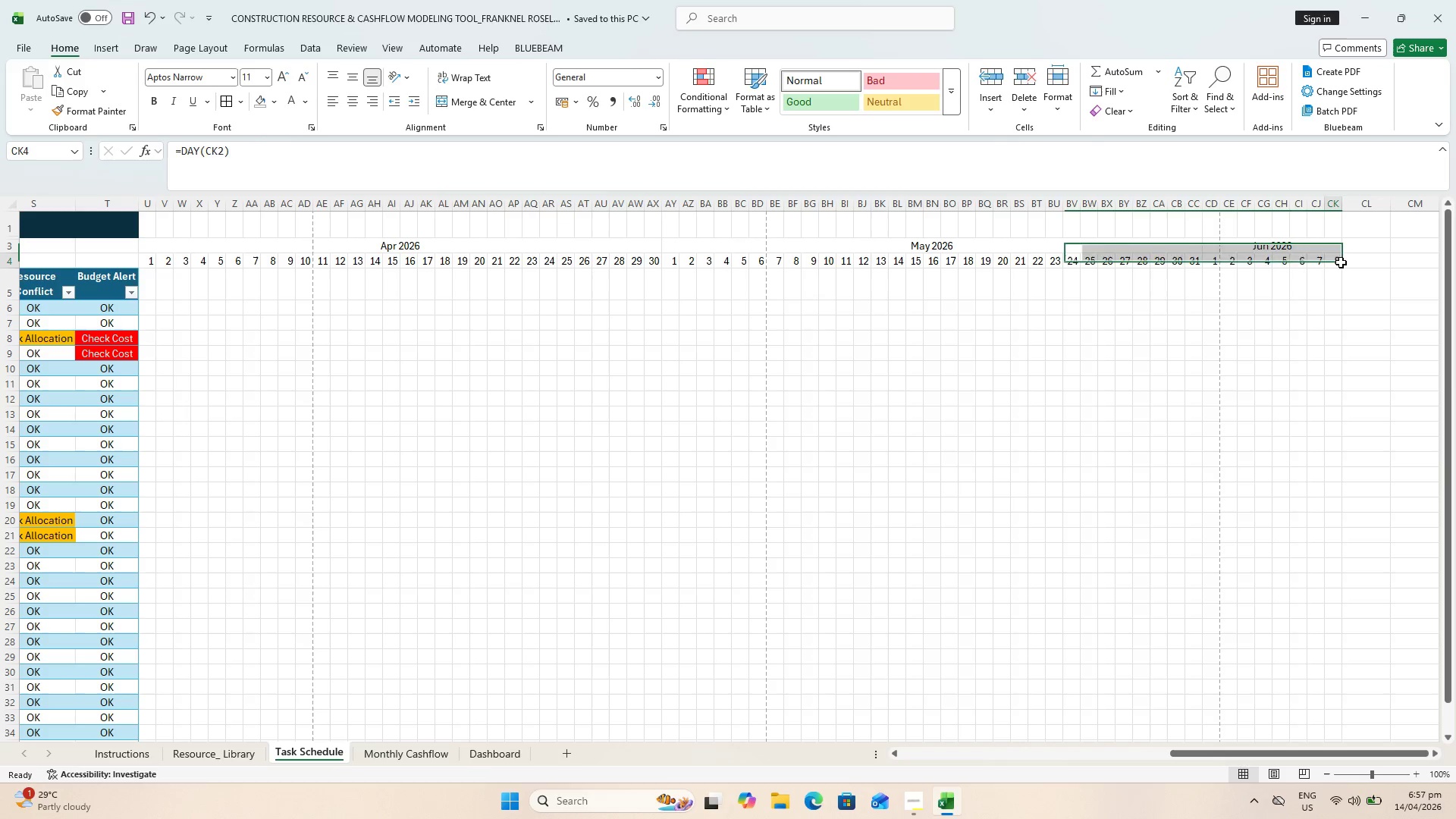 
wait(5.31)
 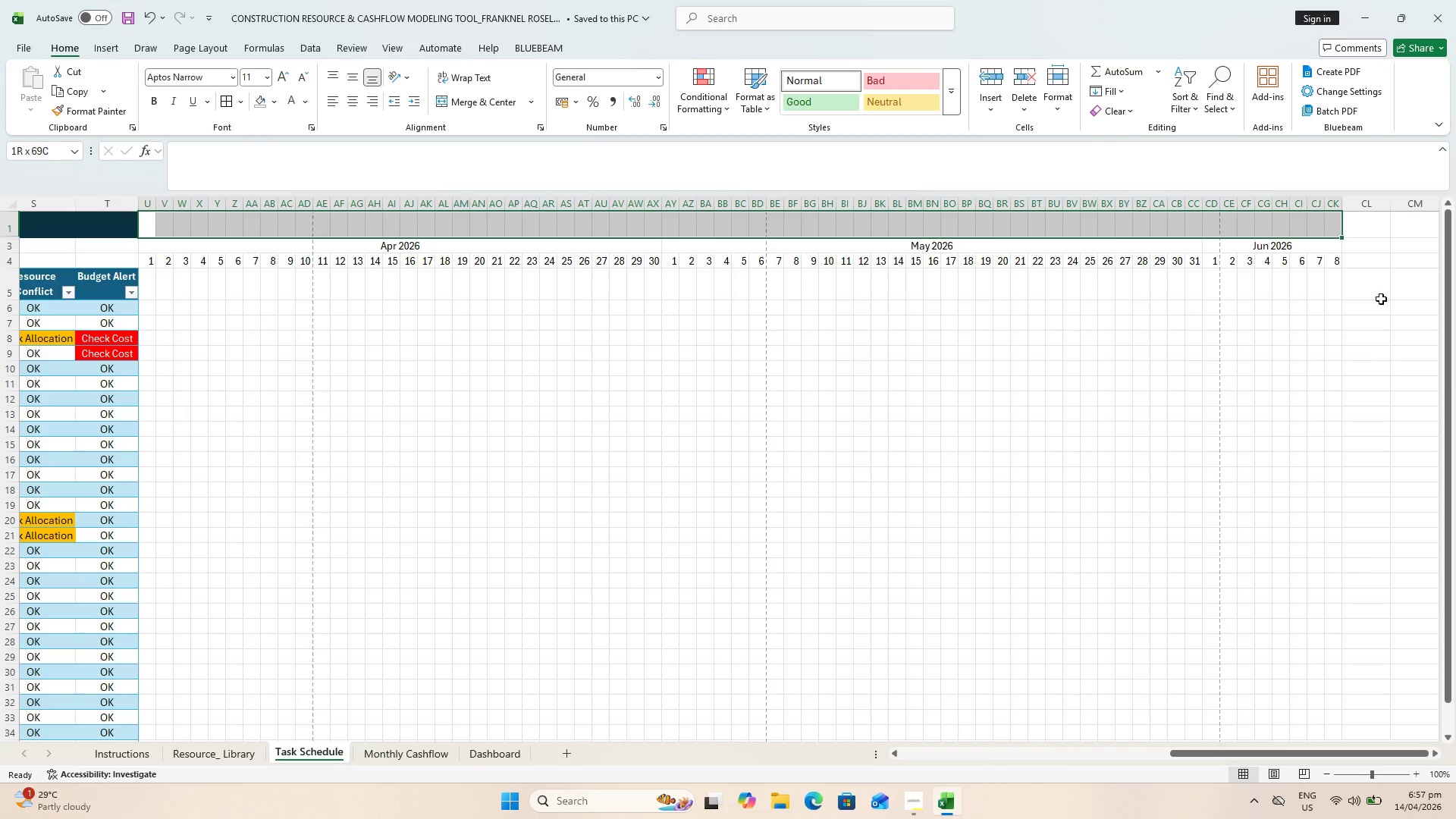 
left_click([1323, 247])
 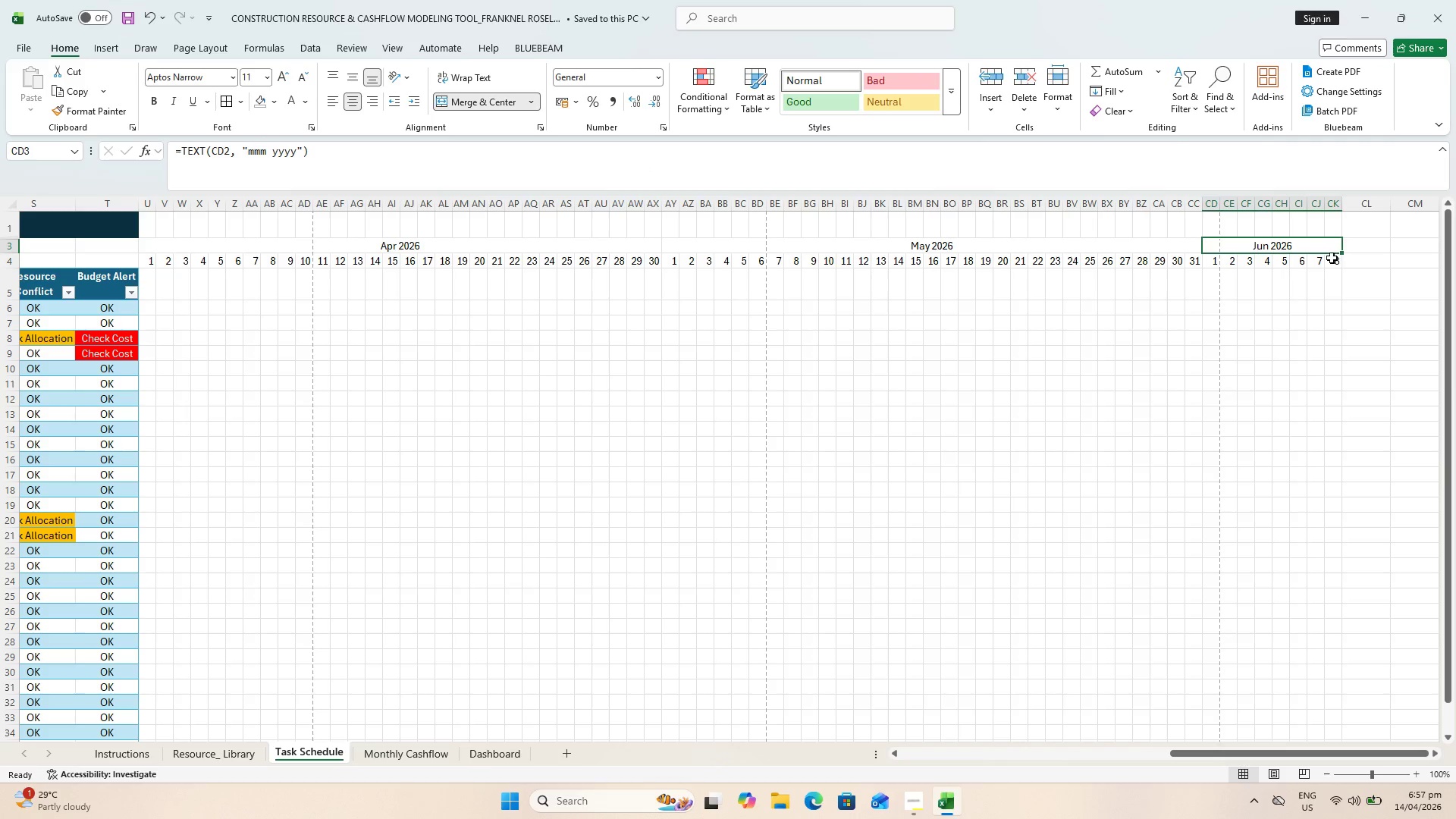 
left_click([1332, 226])
 